 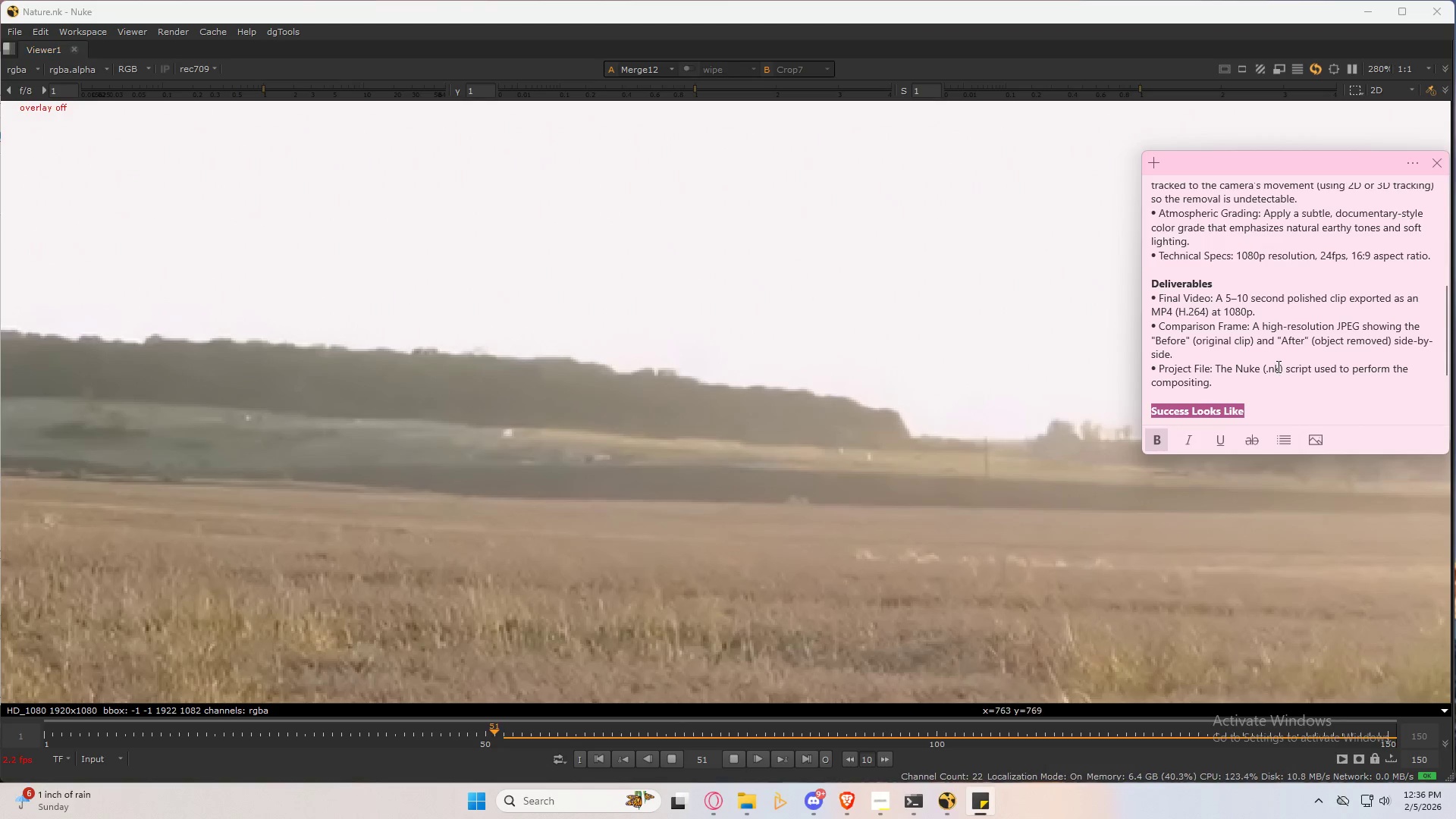 
left_click([1226, 314])
 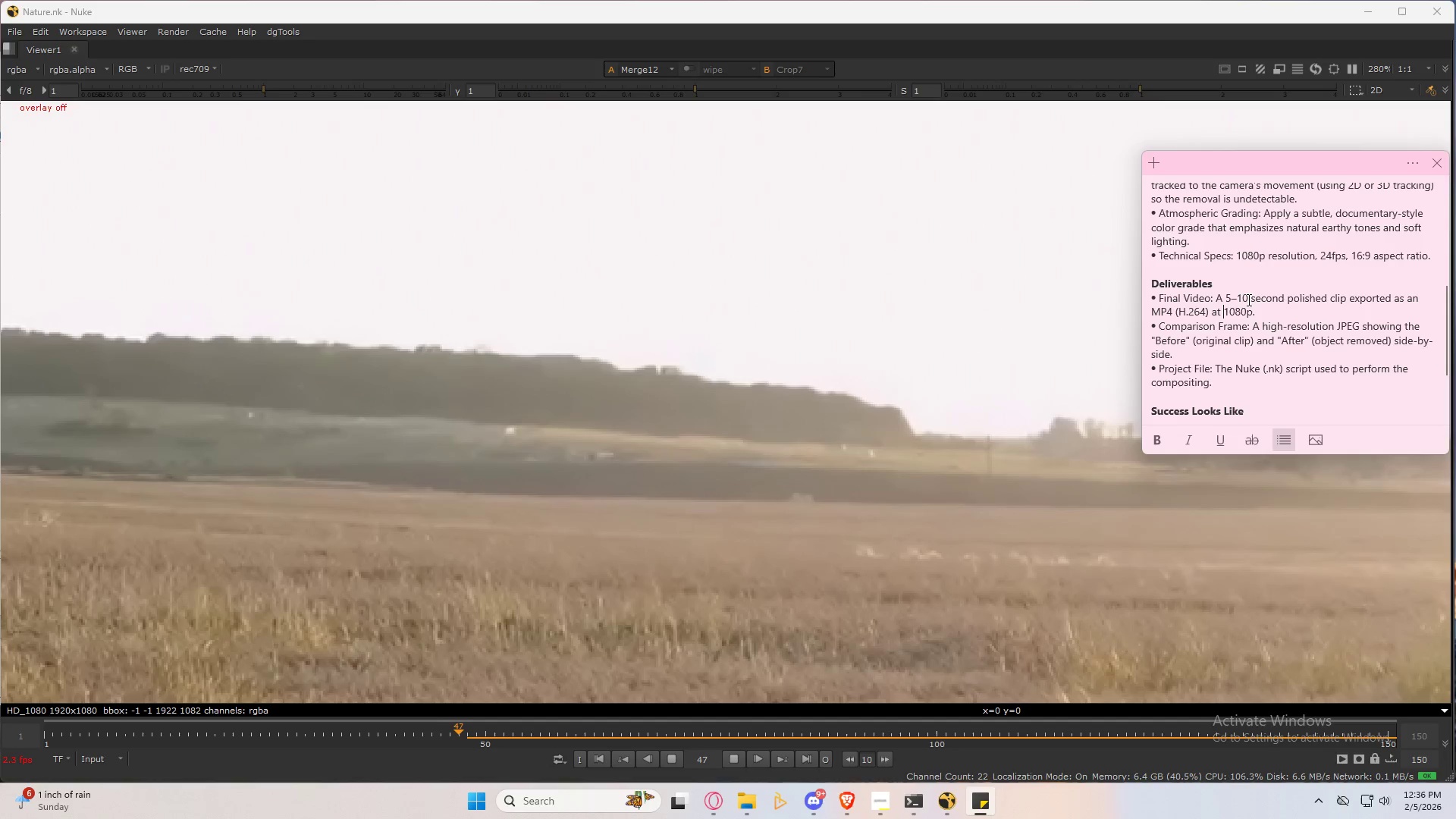 
scroll: coordinate [1258, 291], scroll_direction: up, amount: 1.0
 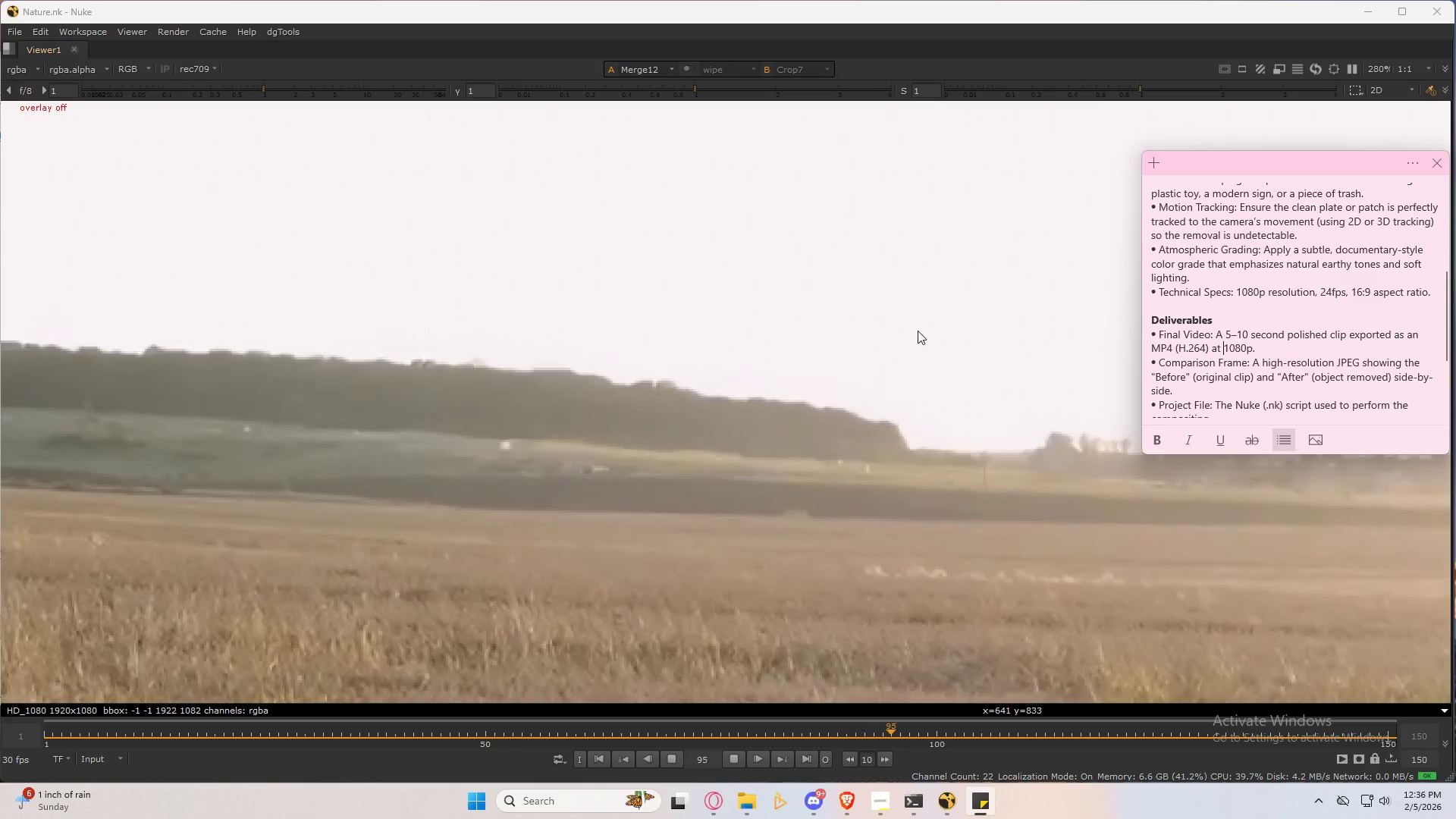 
wait(20.41)
 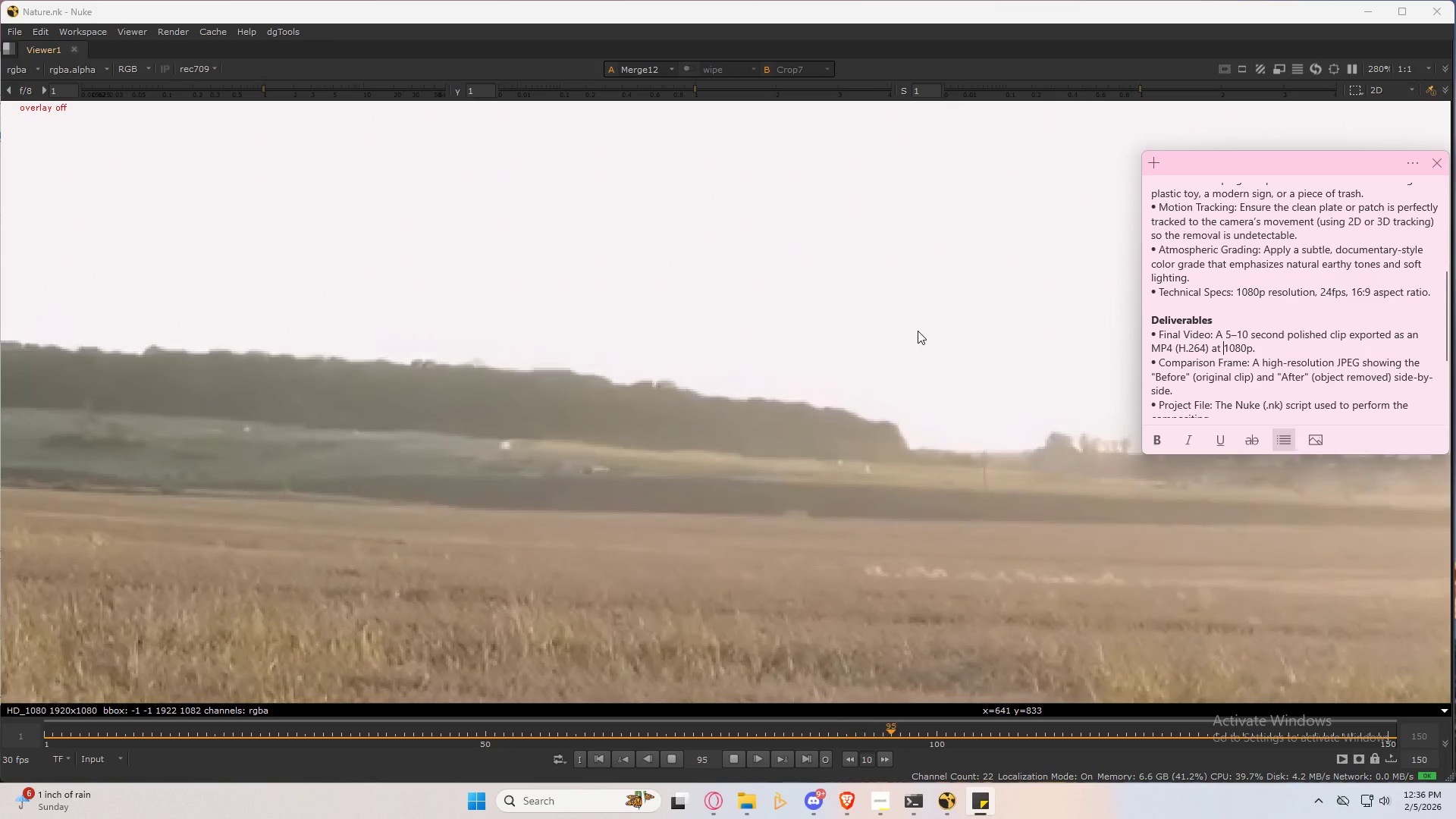 
left_click([926, 344])
 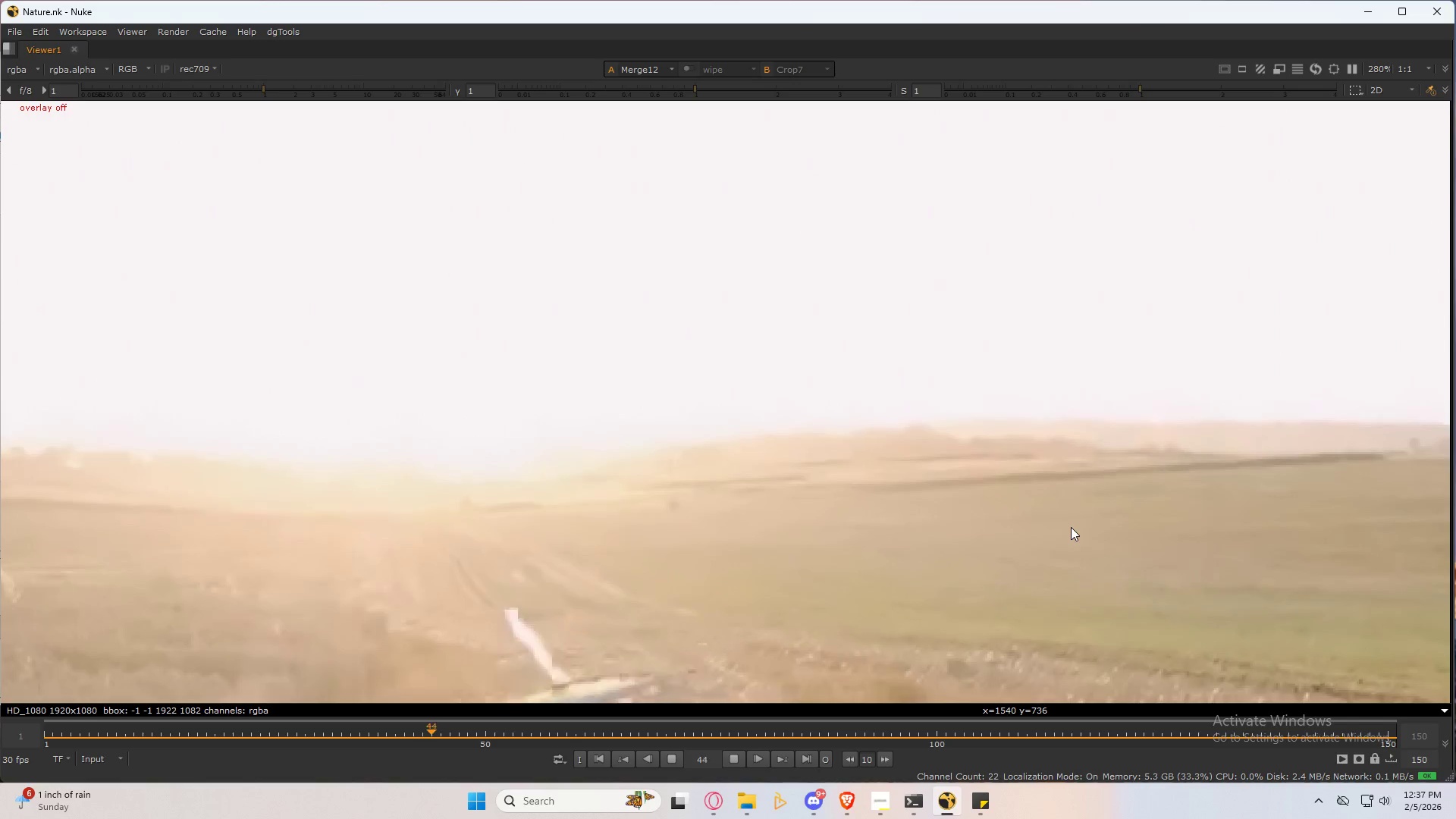 
wait(70.17)
 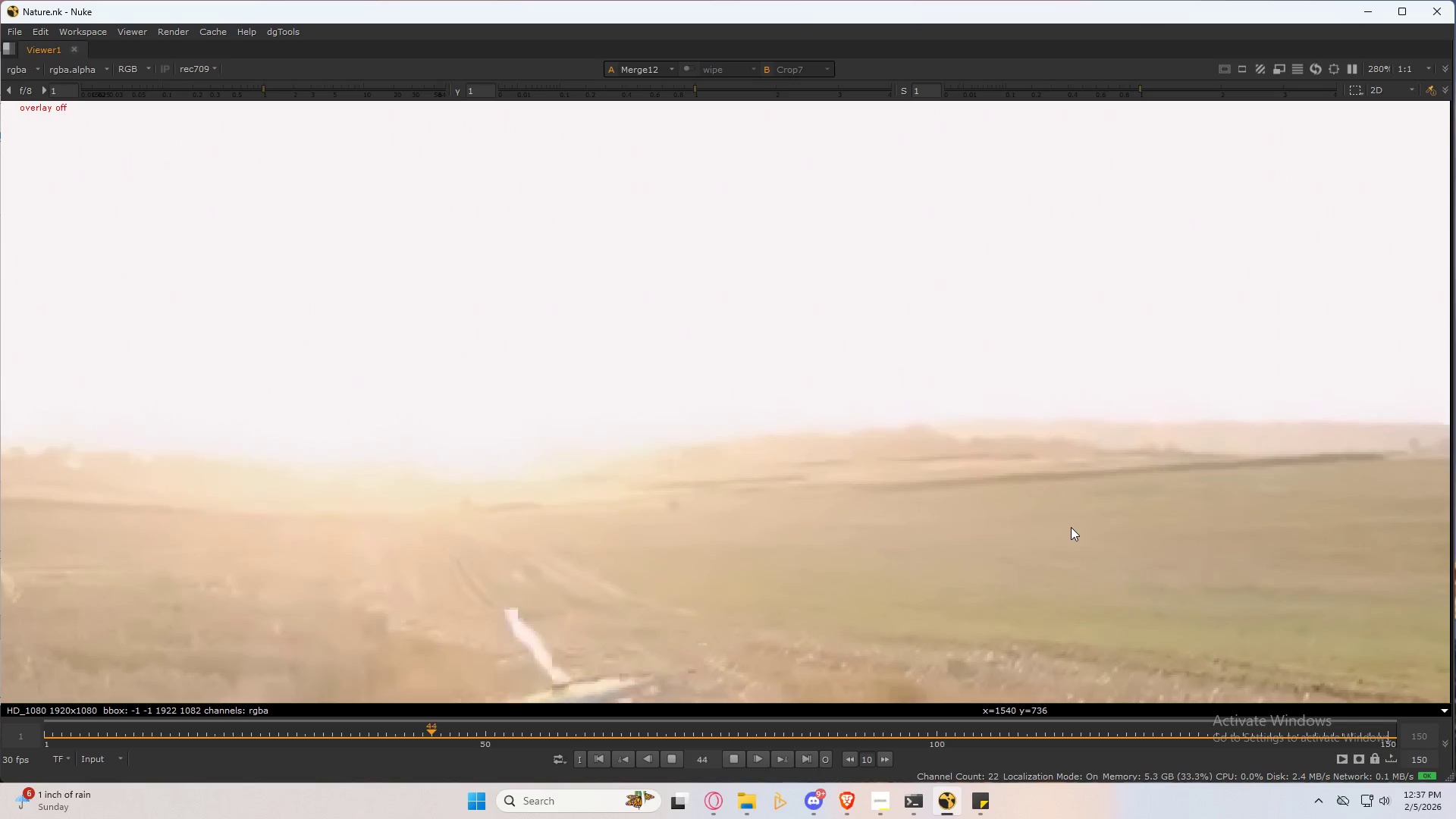 
left_click([1292, 71])
 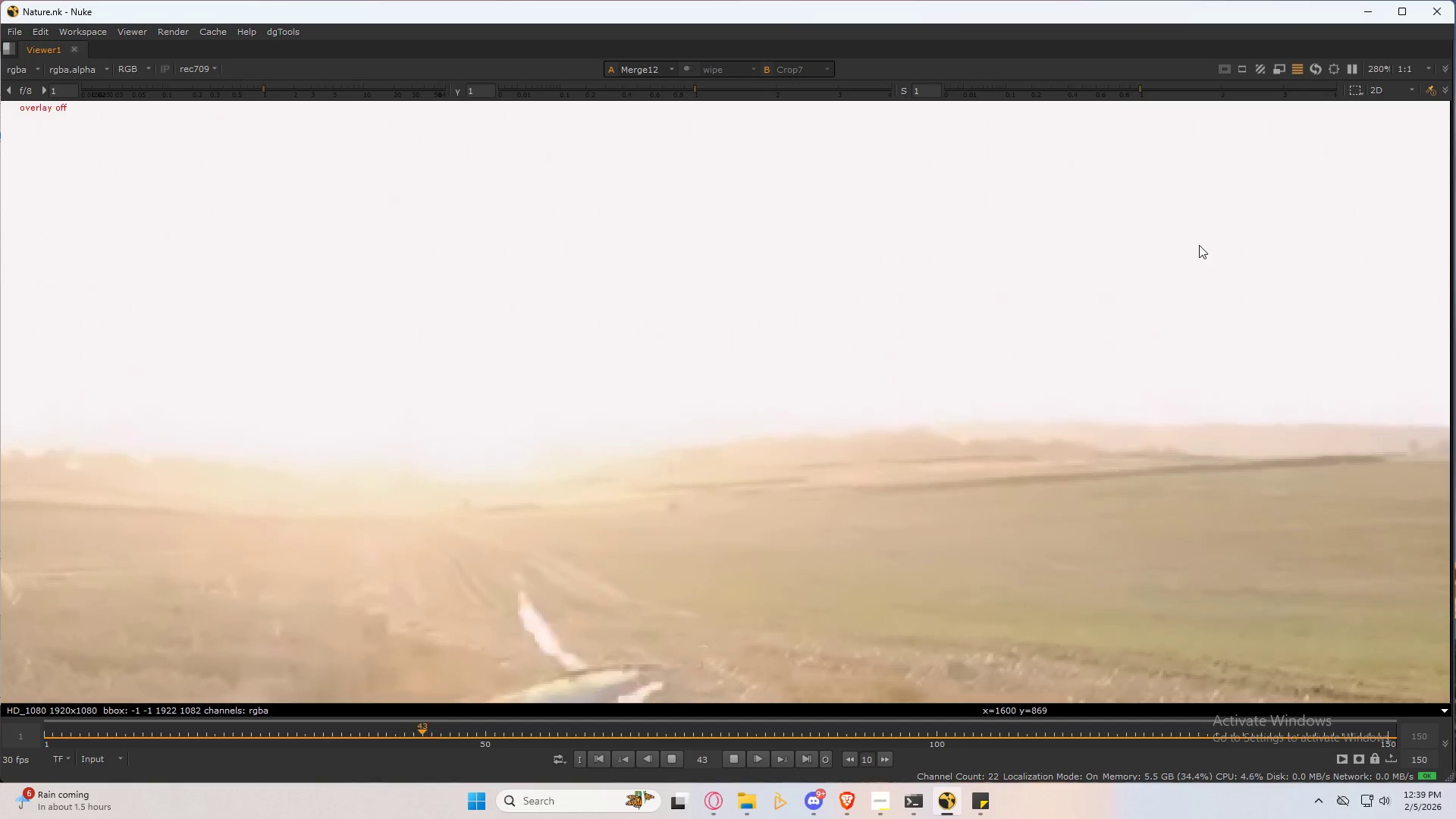 
wait(93.58)
 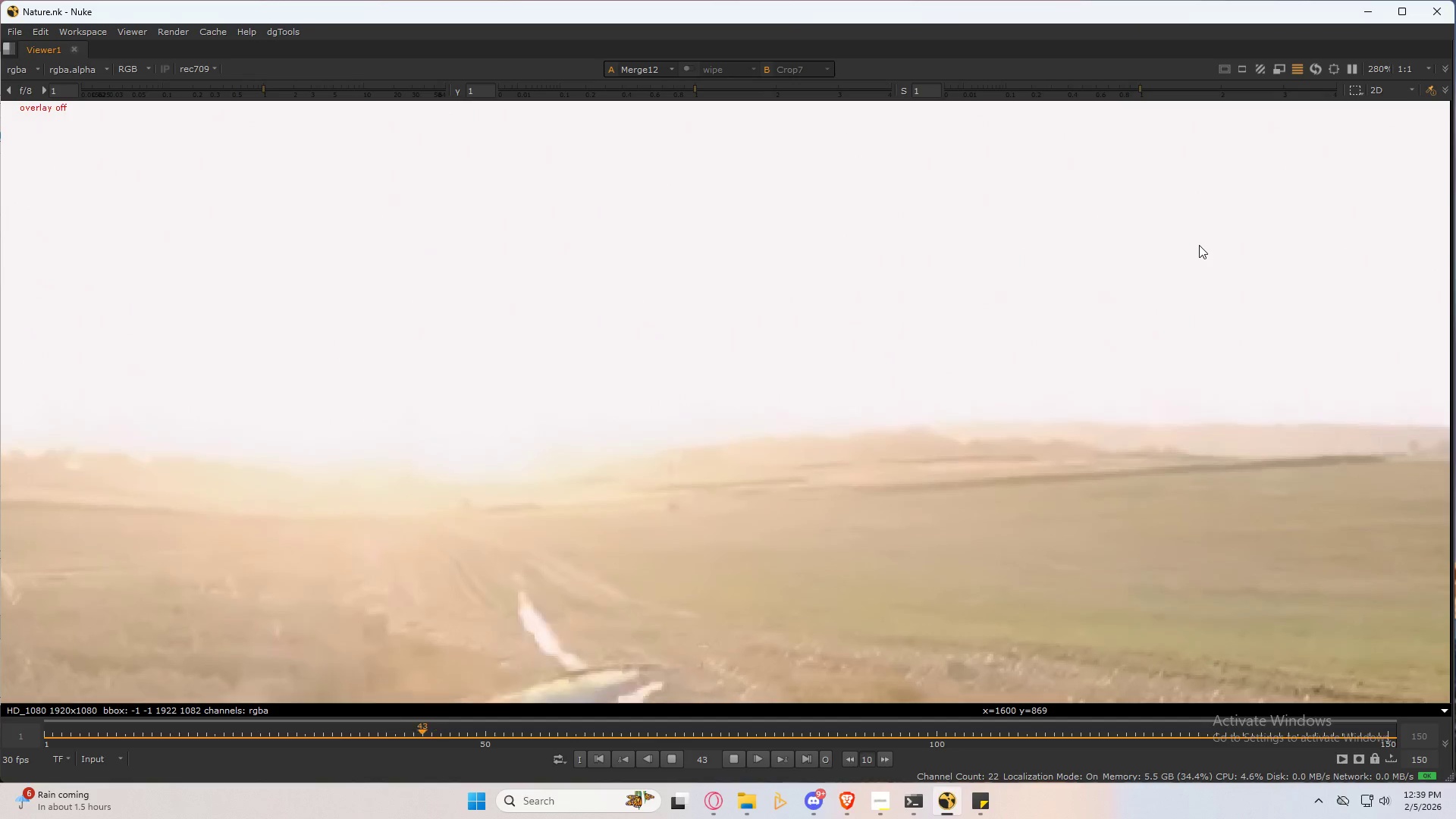 
left_click([937, 457])
 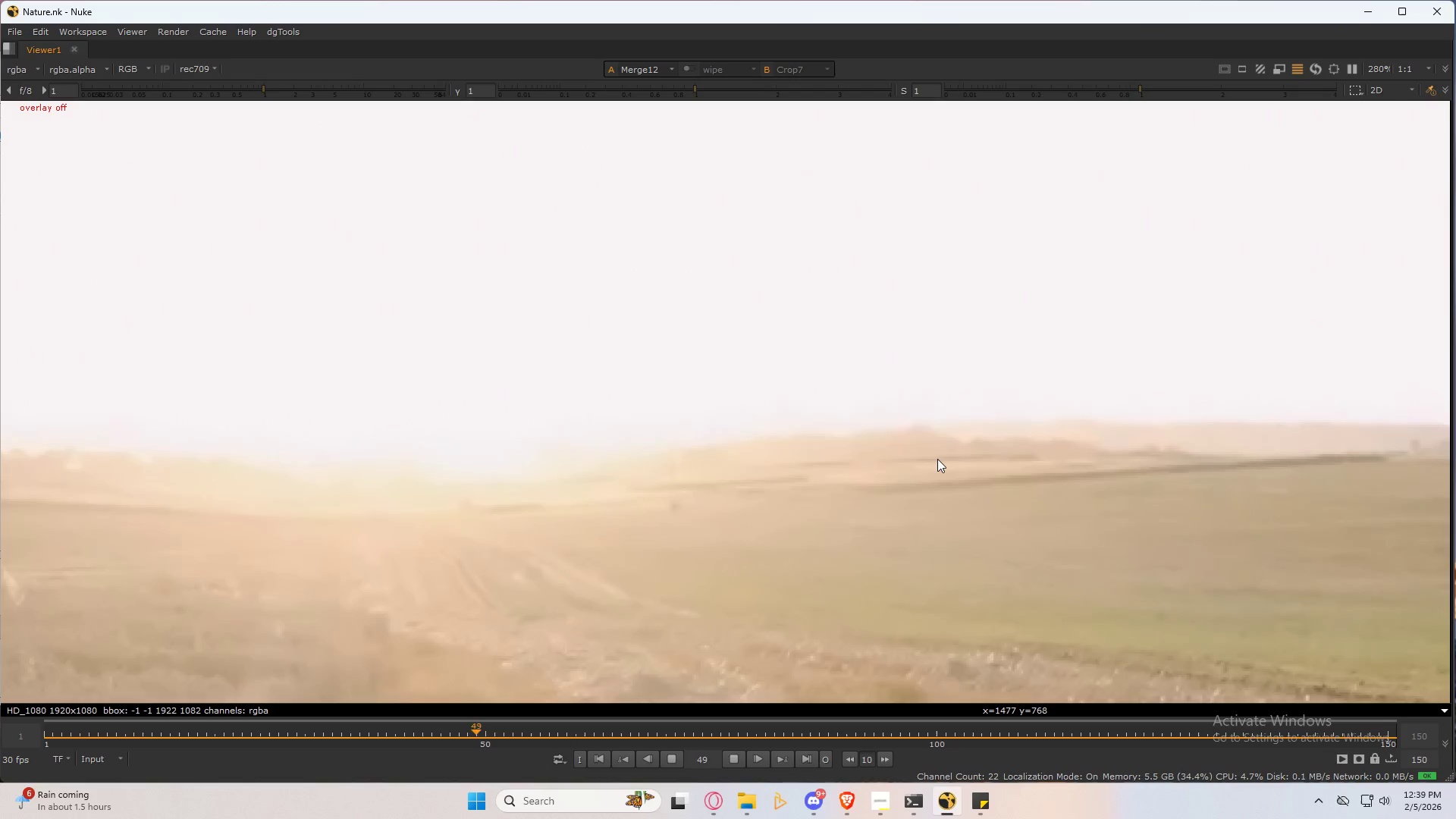 
wait(12.95)
 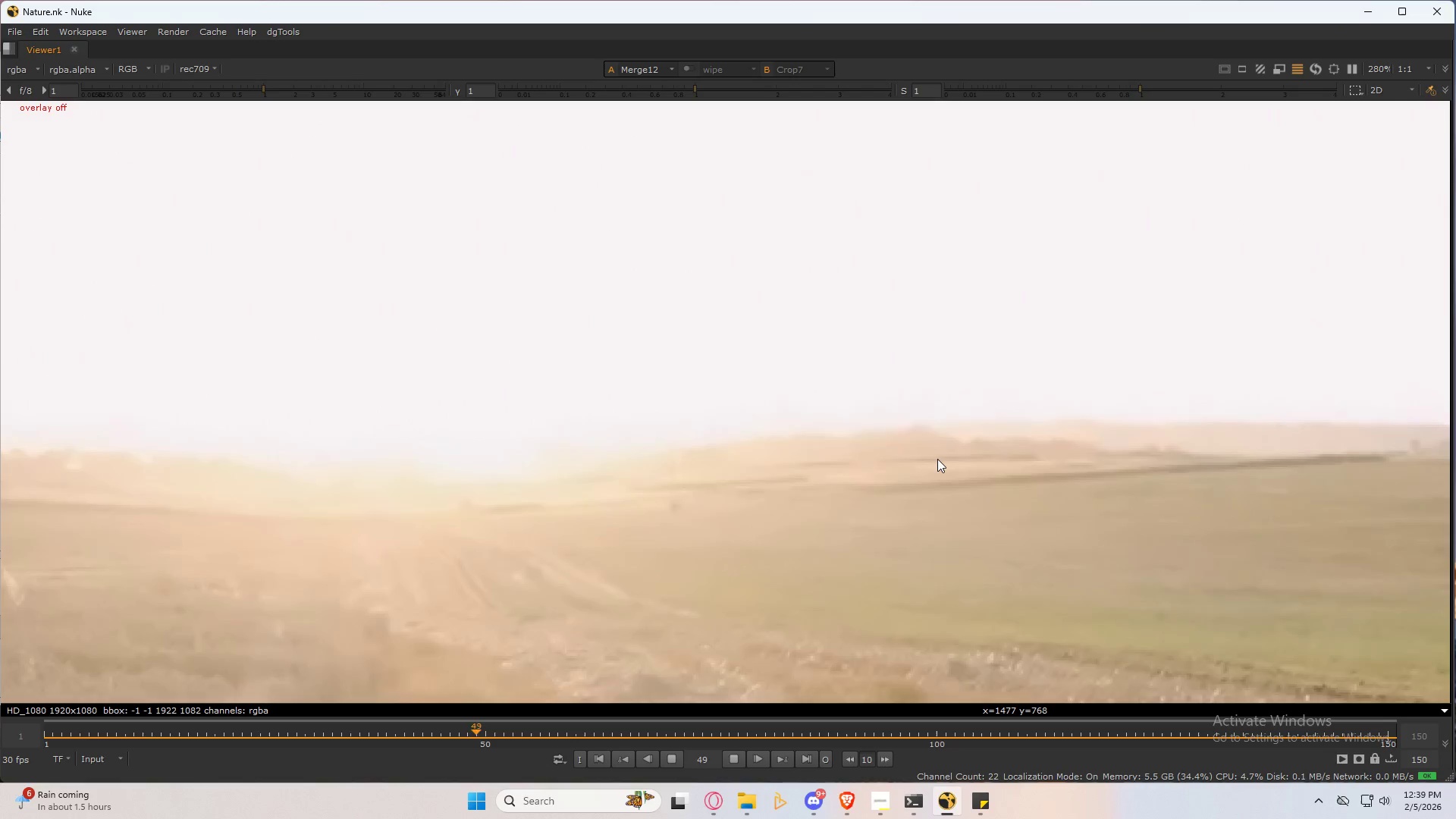 
left_click([813, 447])
 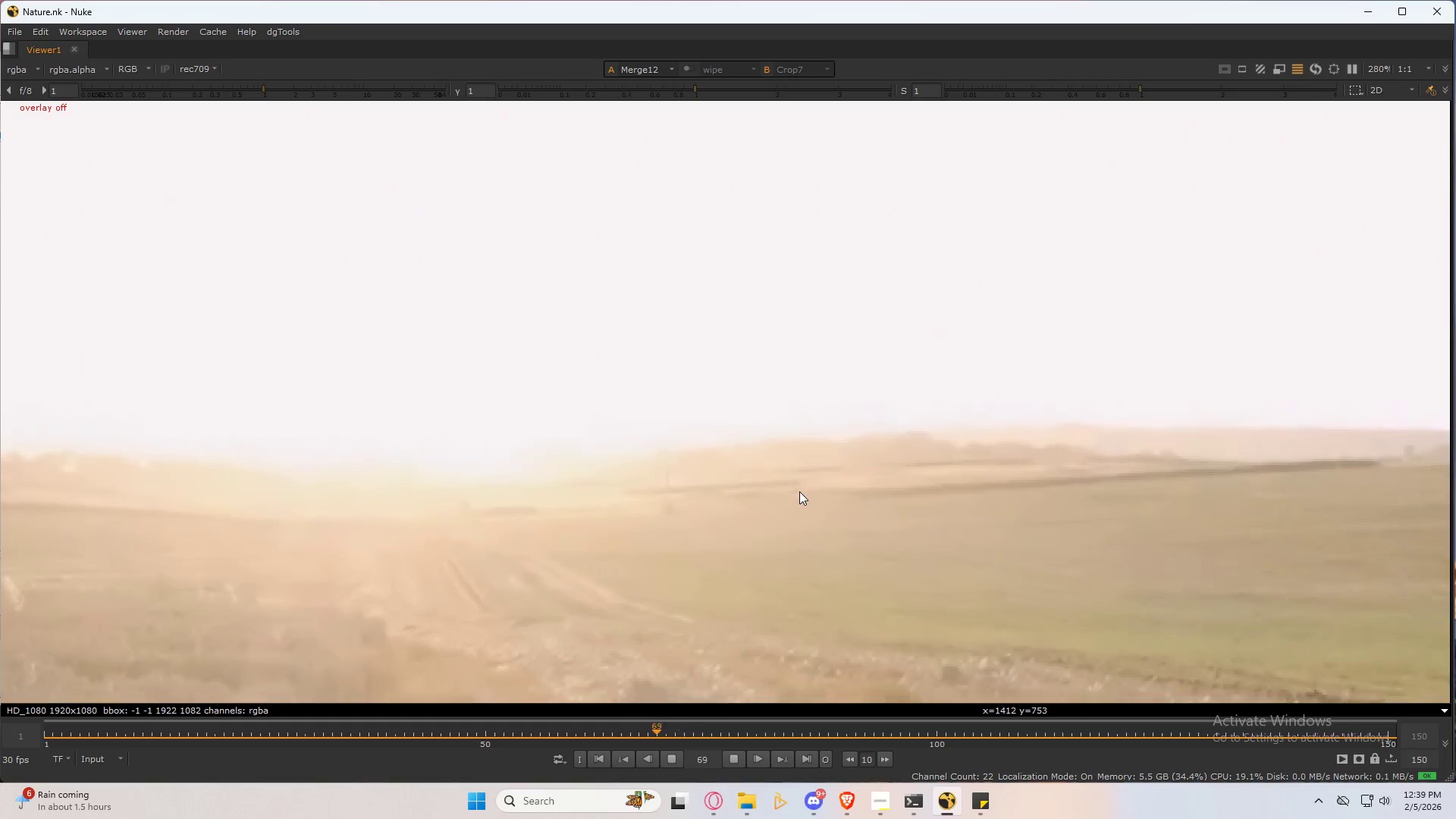 
left_click([799, 490])
 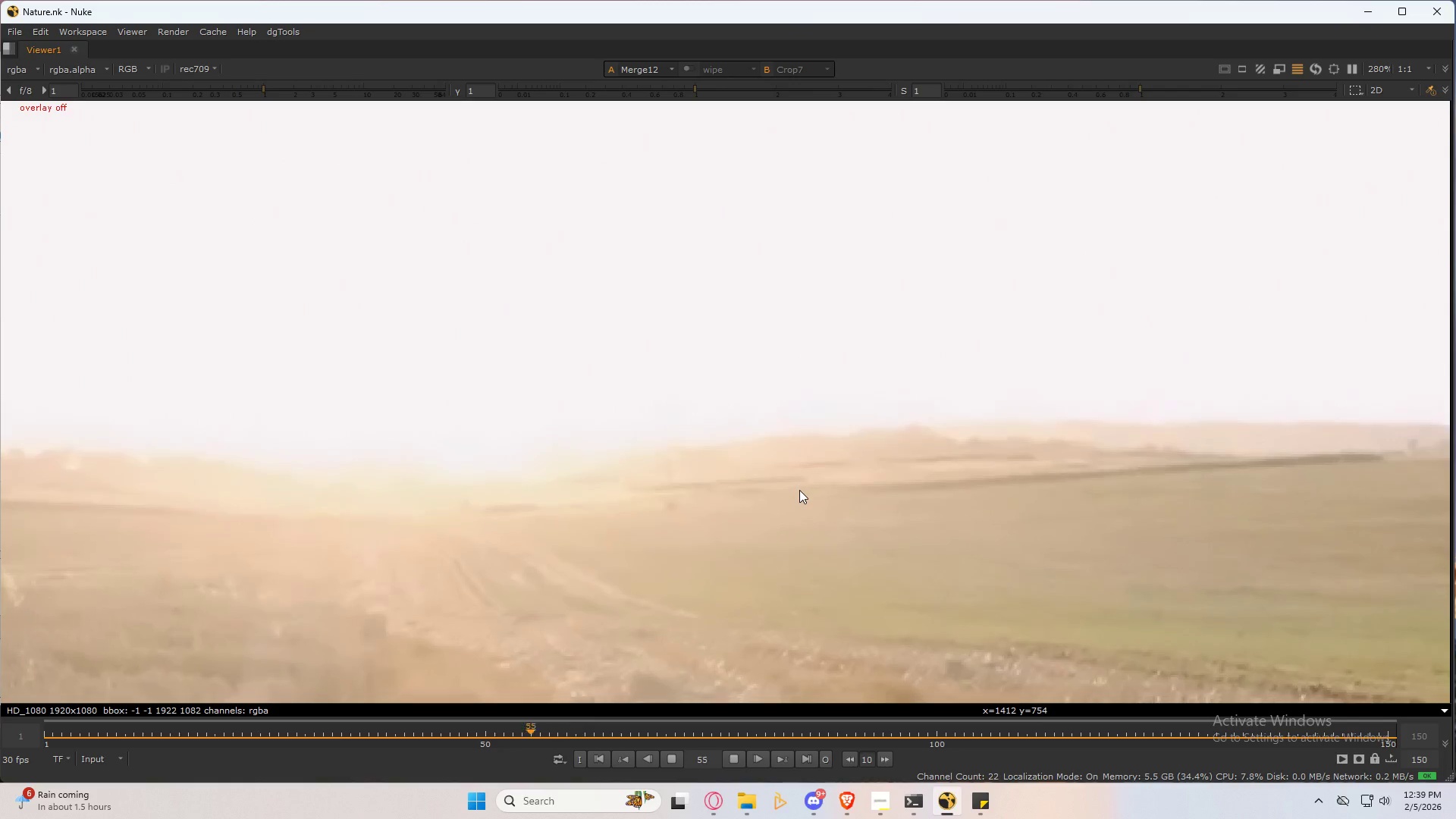 
key(K)
 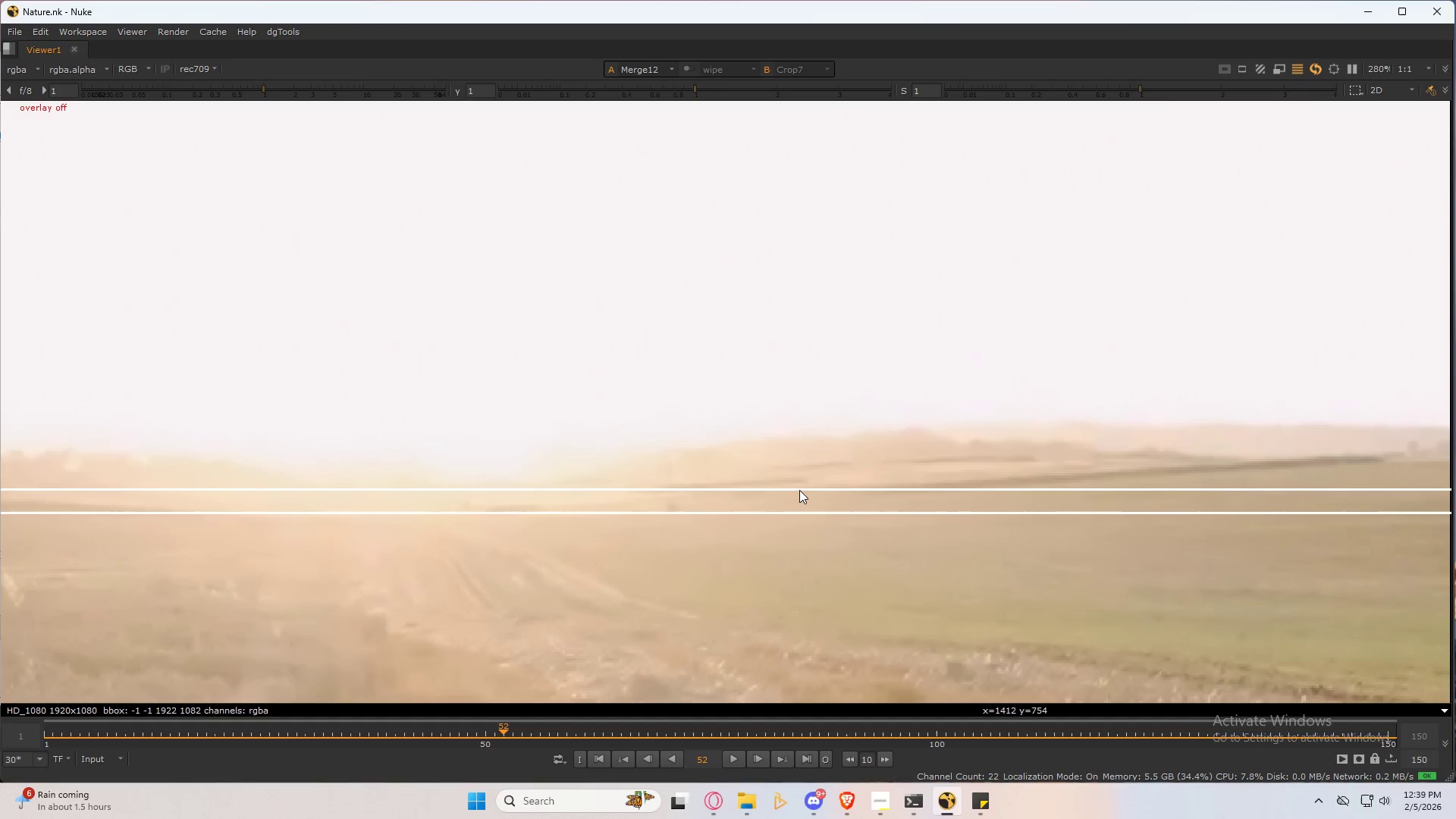 
key(Space)
 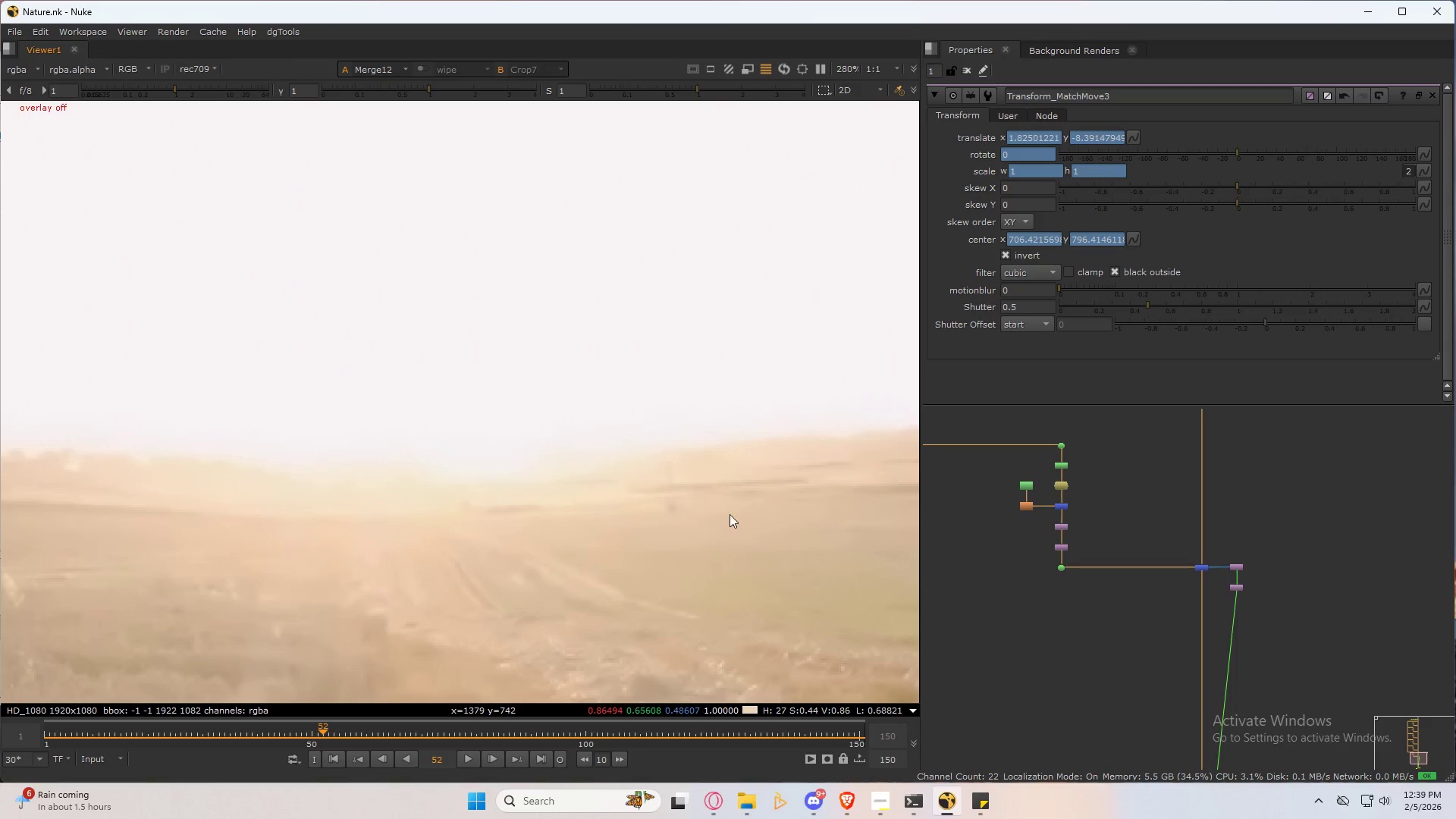 
left_click([729, 511])
 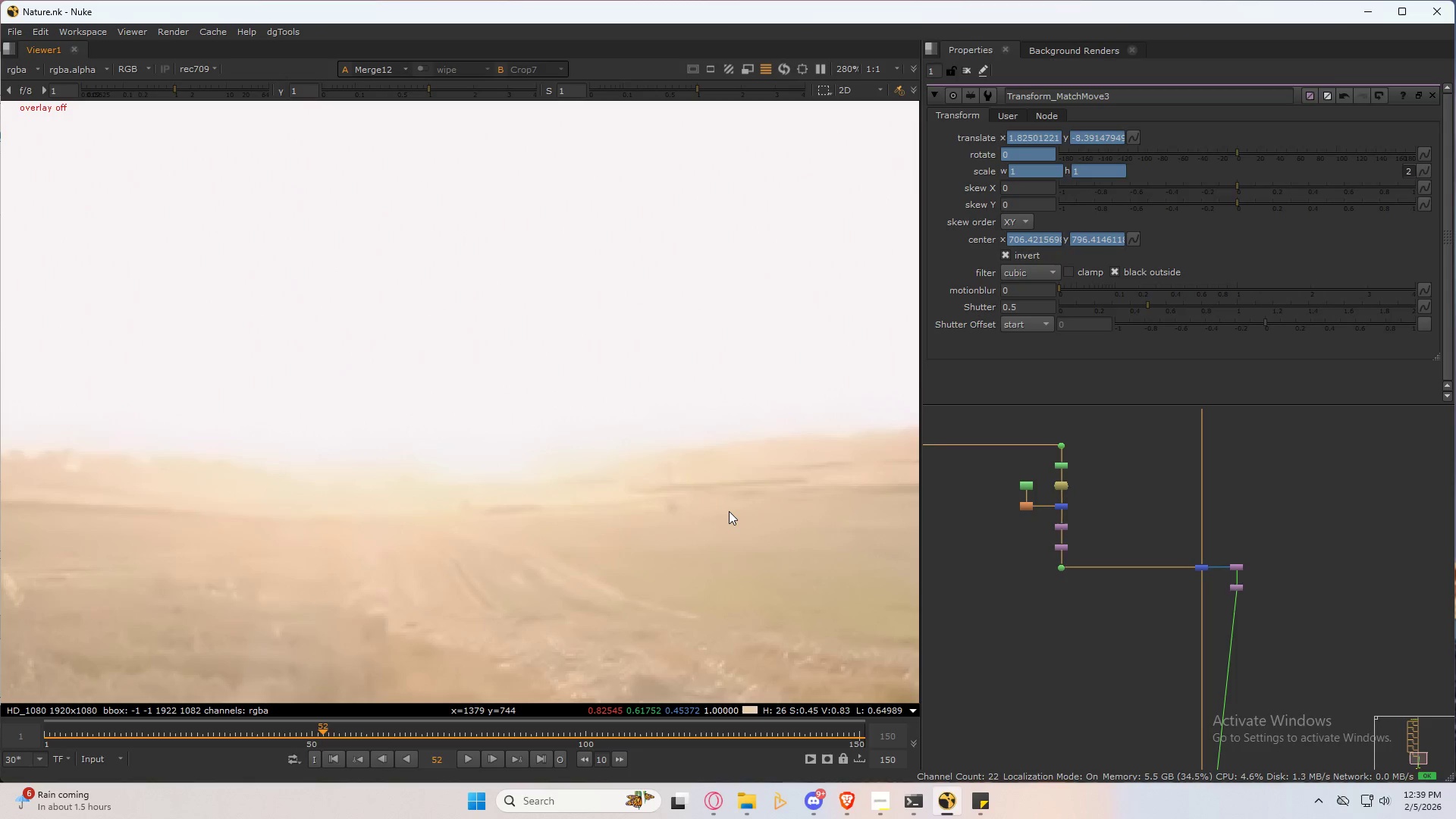 
key(Space)
 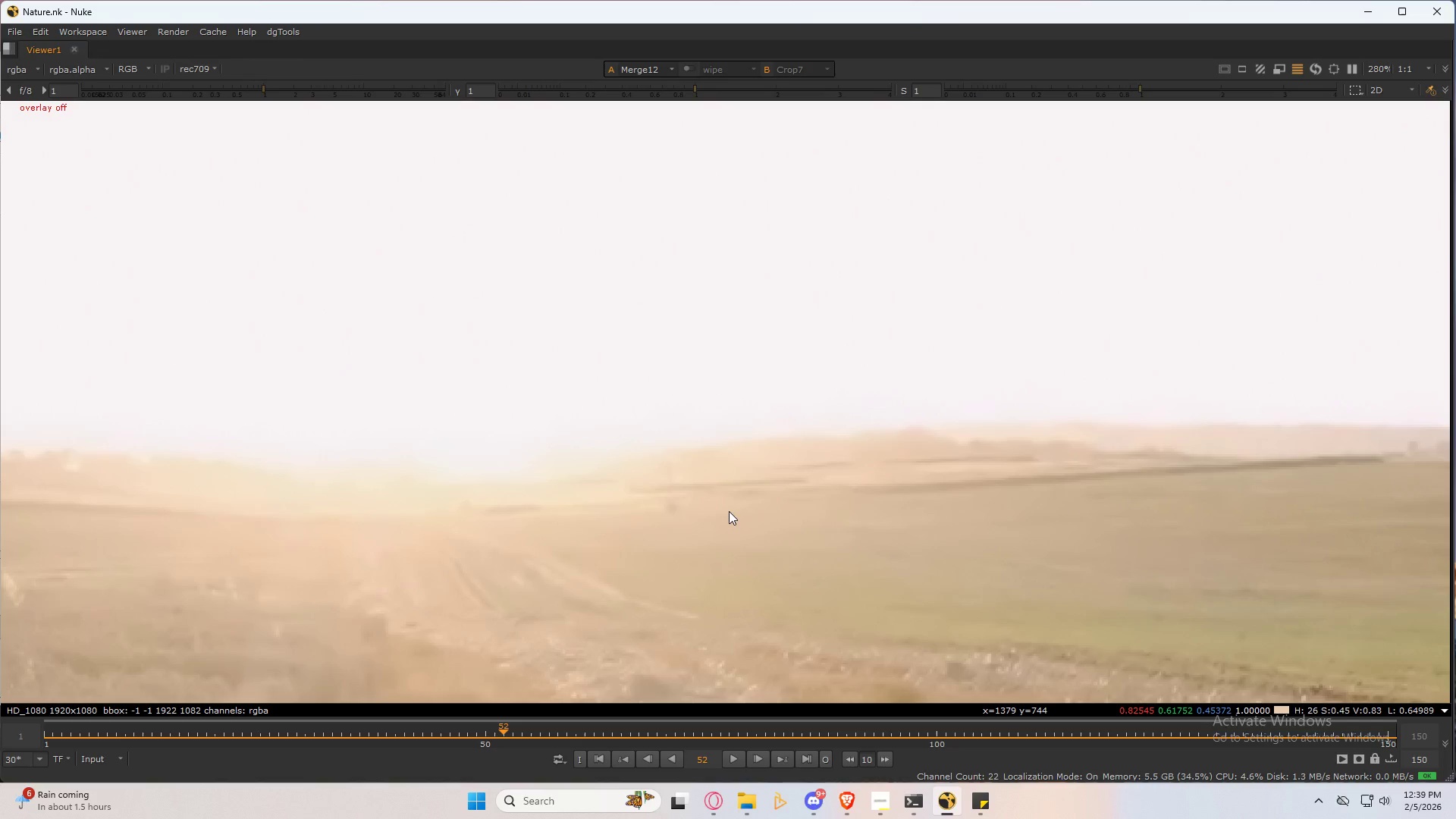 
key(L)
 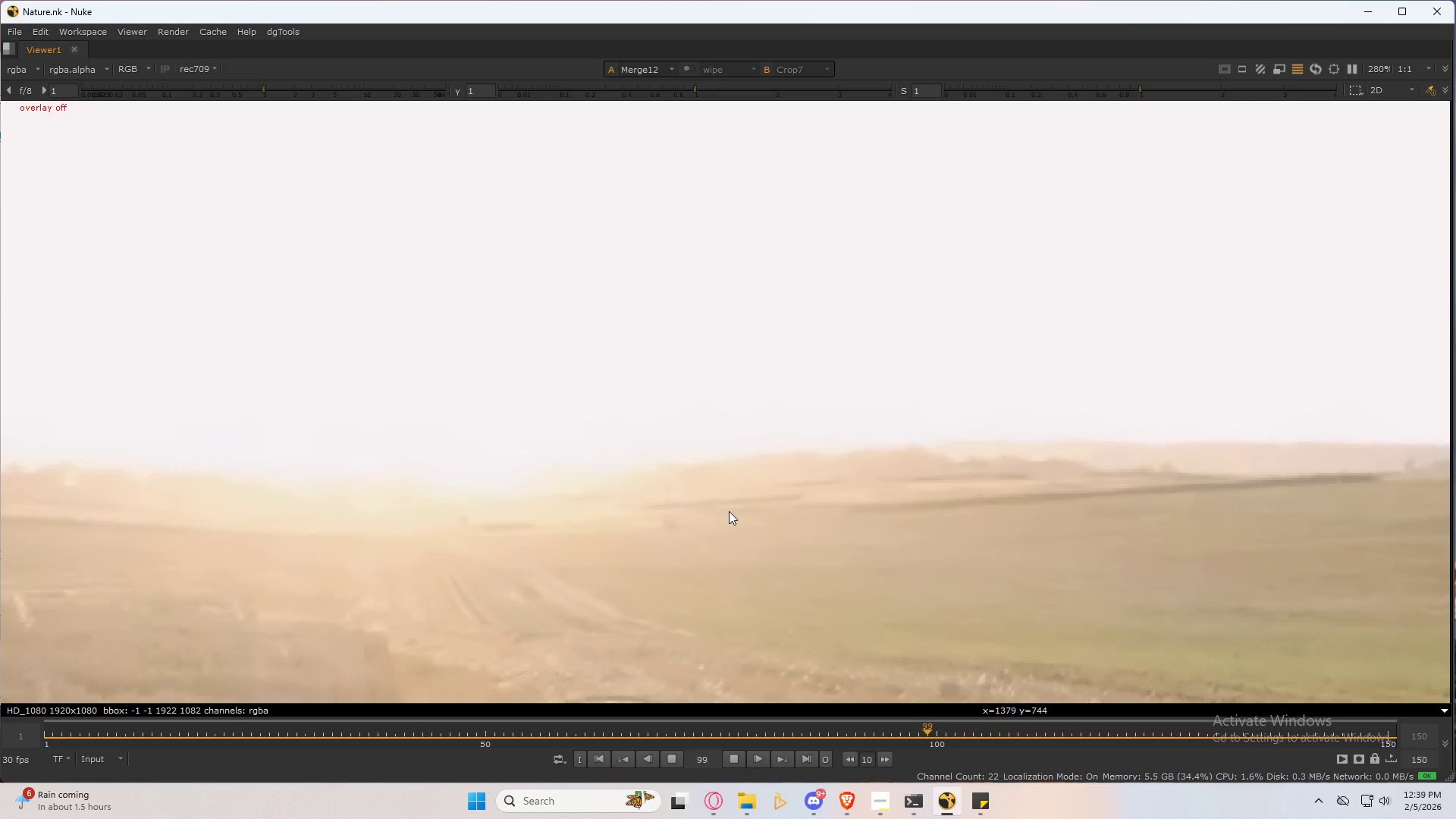 
wait(6.7)
 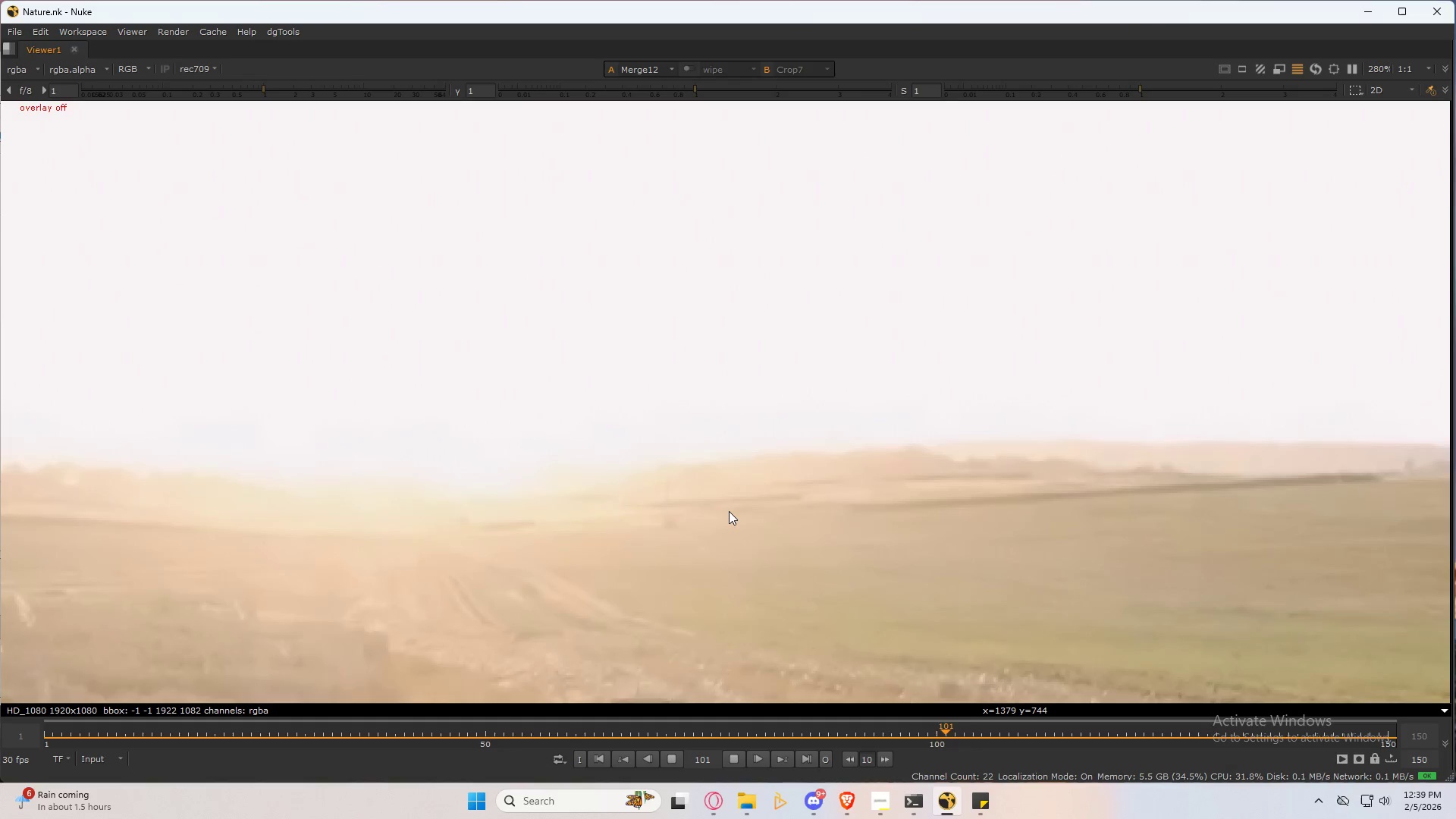 
left_click([729, 511])
 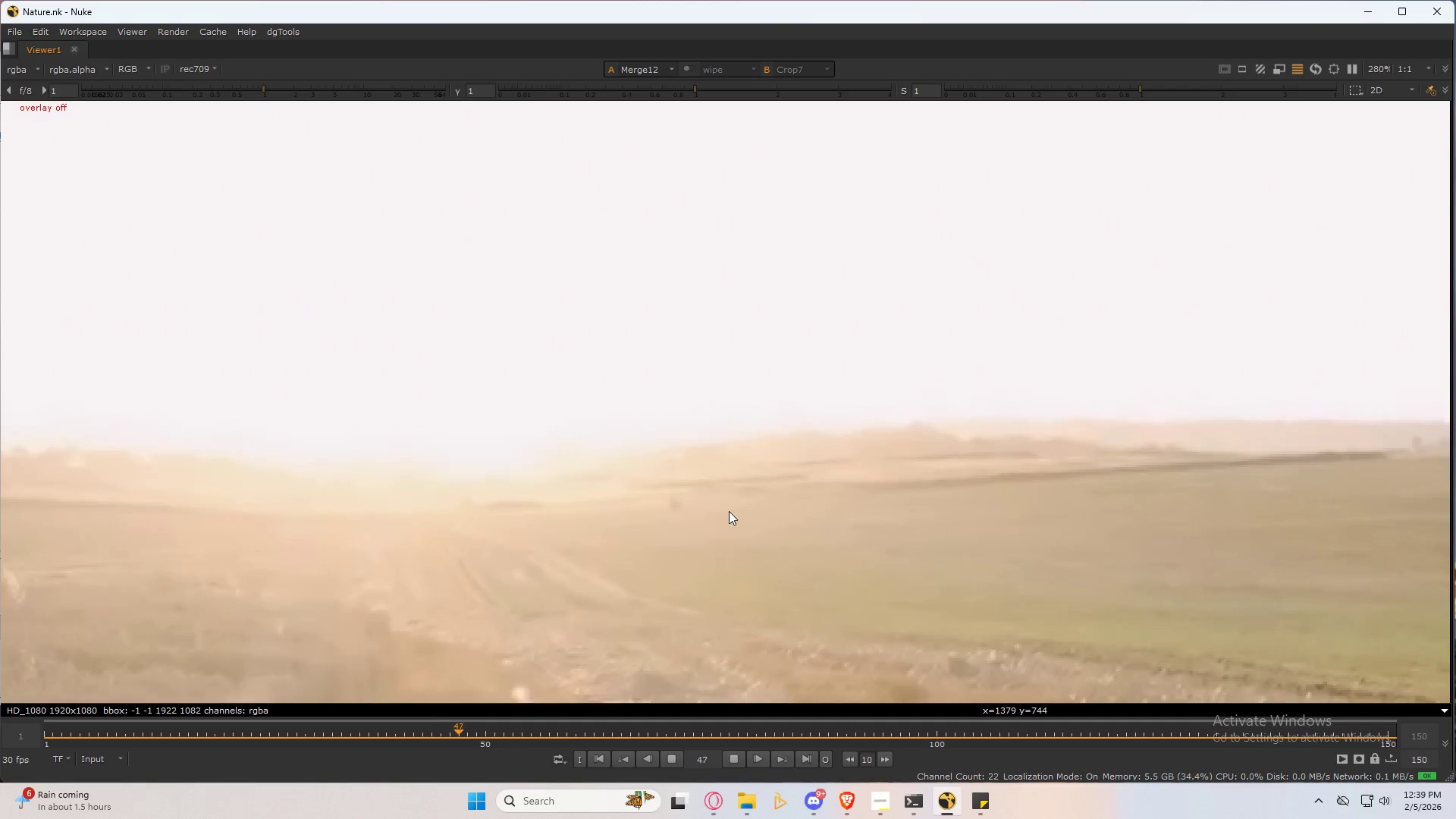 
key(K)
 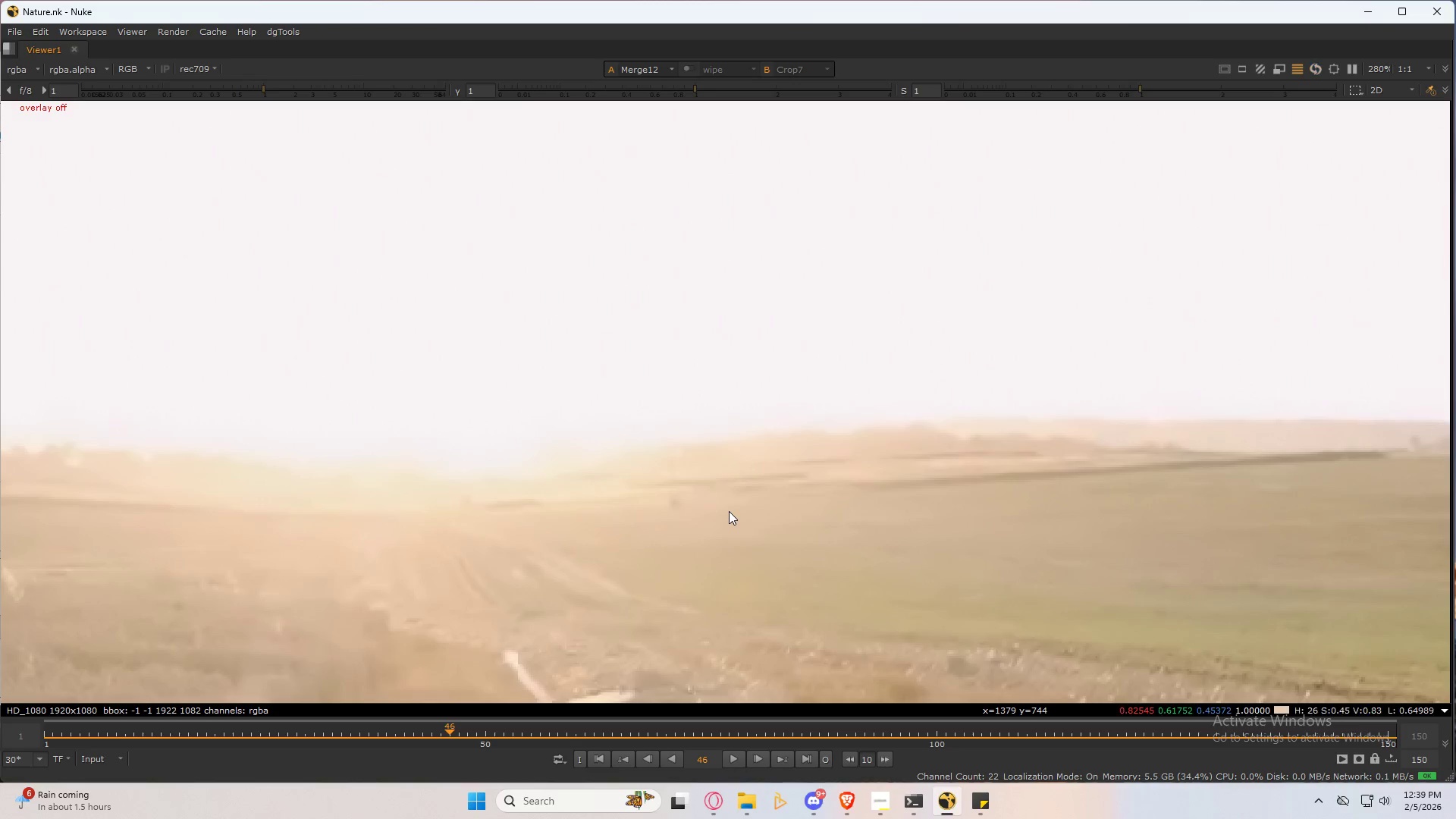 
left_click([729, 511])
 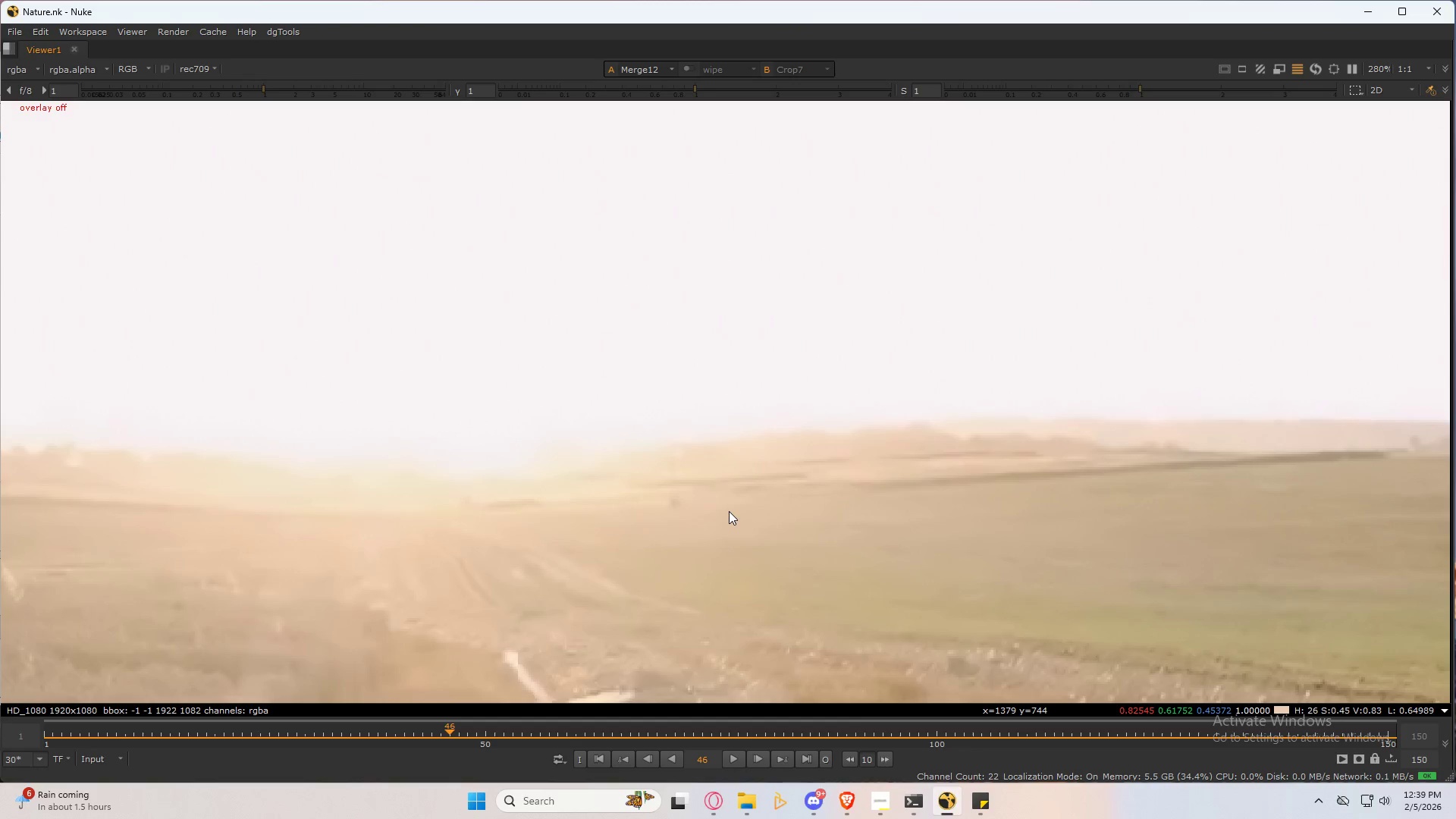 
type(3232)
 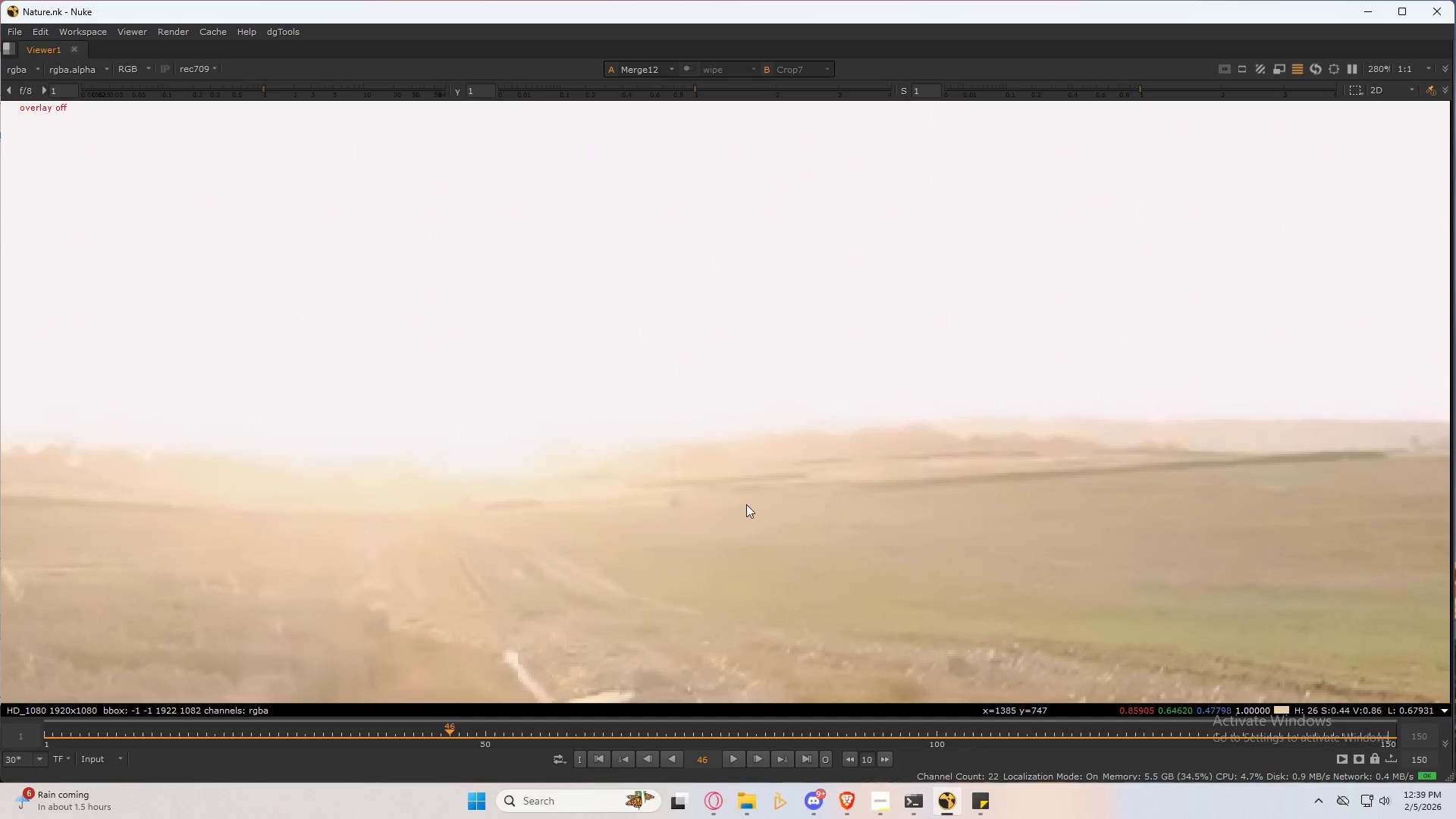 
type(3232)
 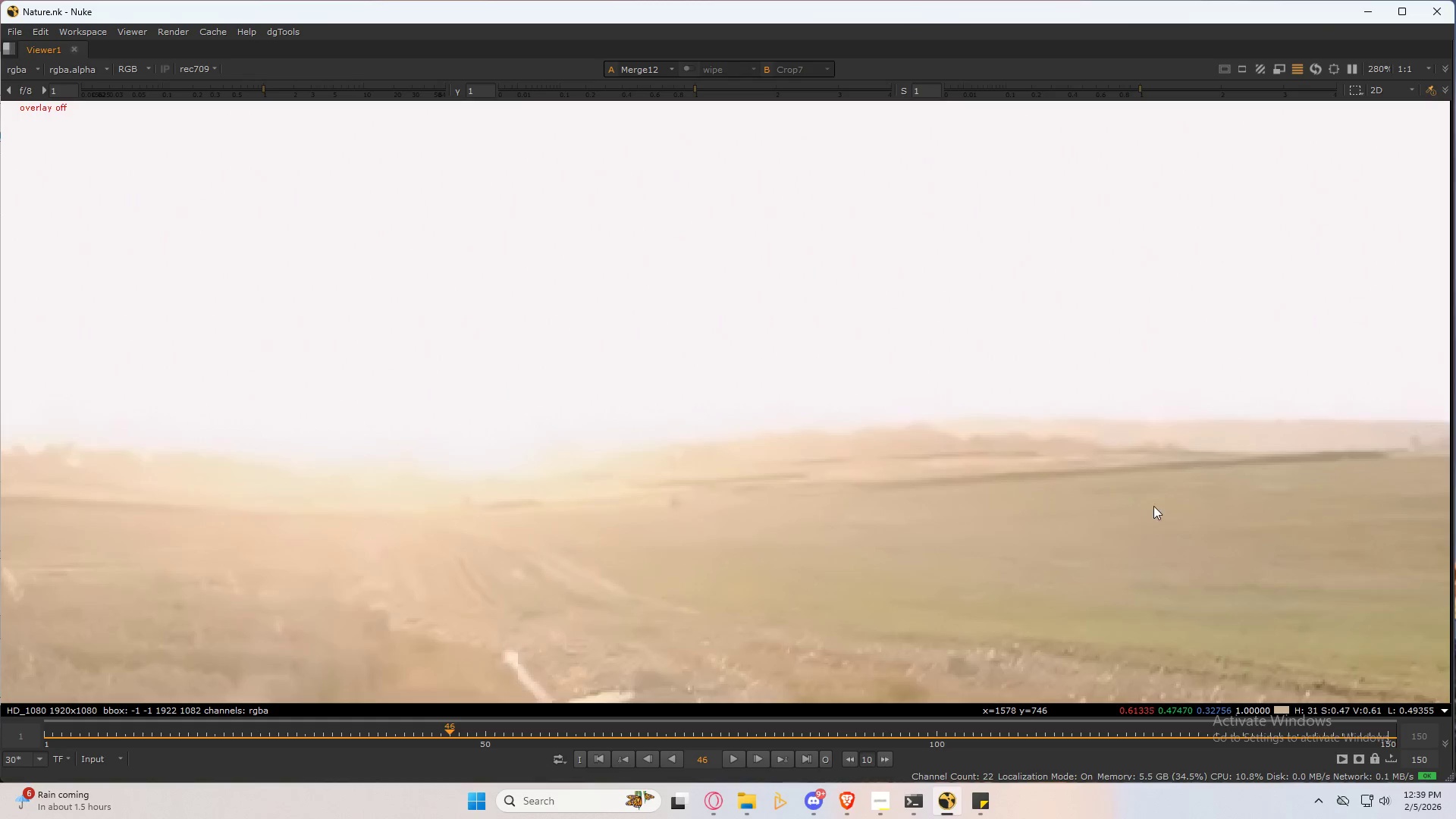 
scroll: coordinate [1175, 499], scroll_direction: up, amount: 1.0
 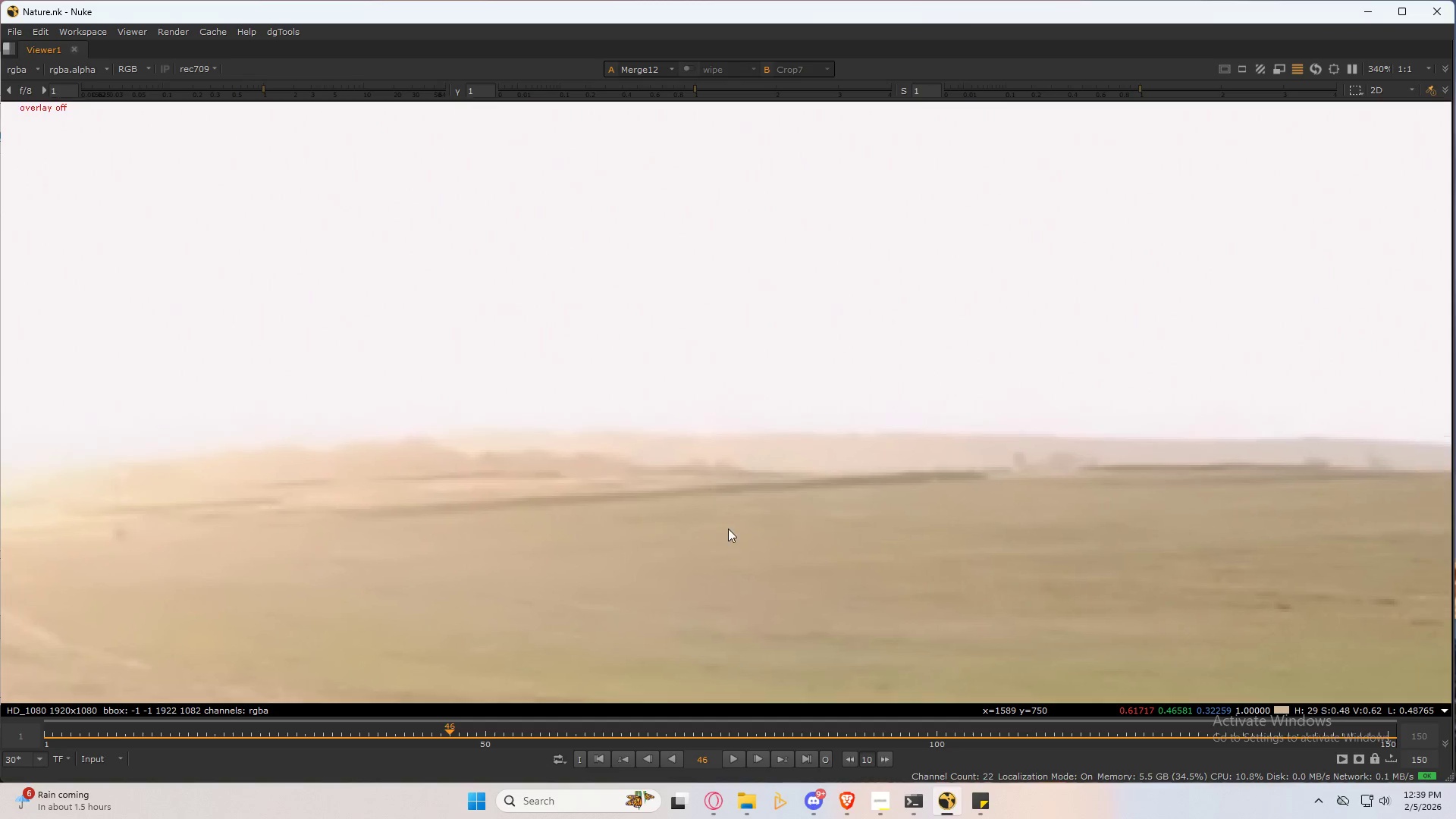 
type(3232)
 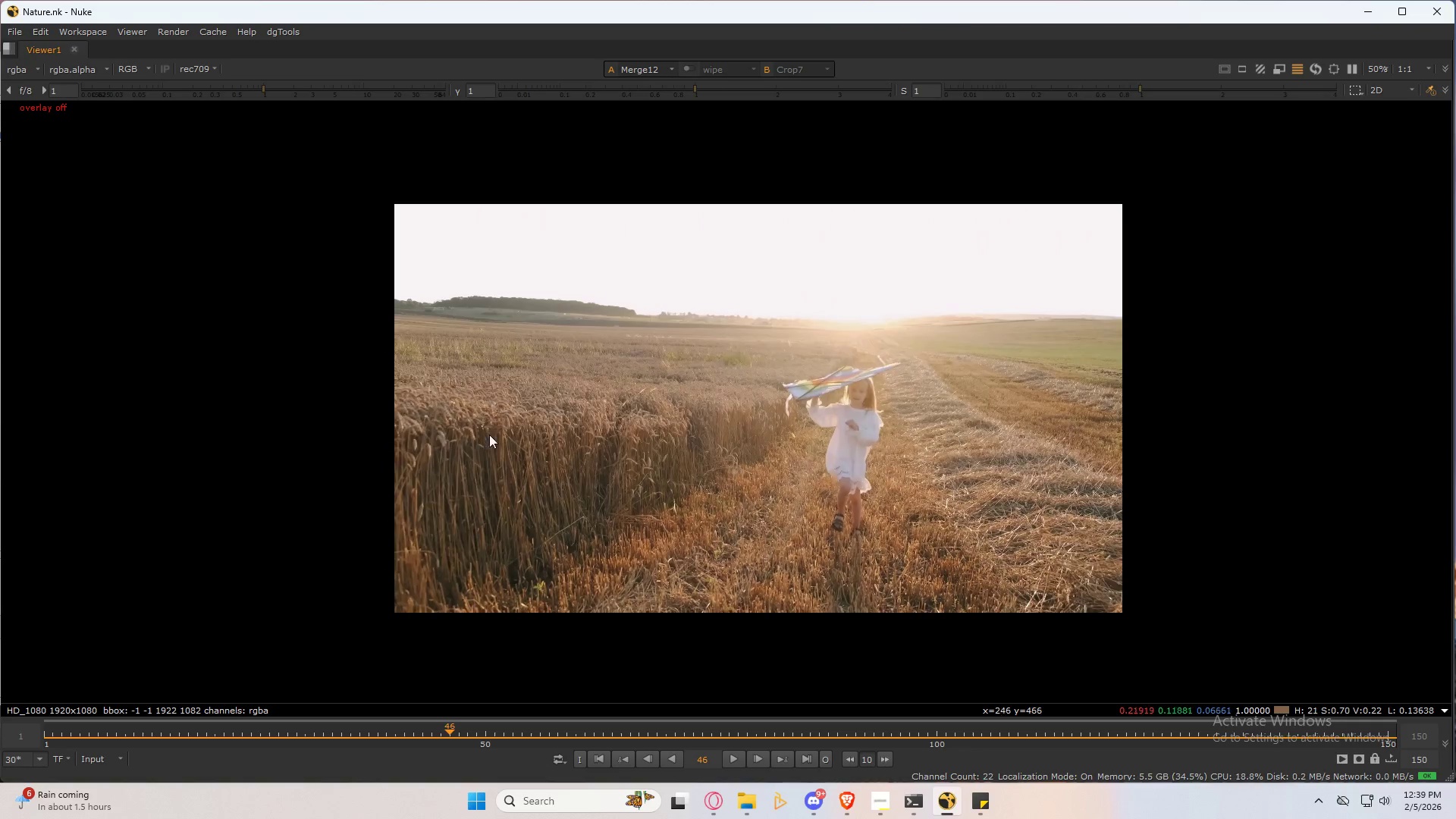 
scroll: coordinate [513, 392], scroll_direction: up, amount: 13.0
 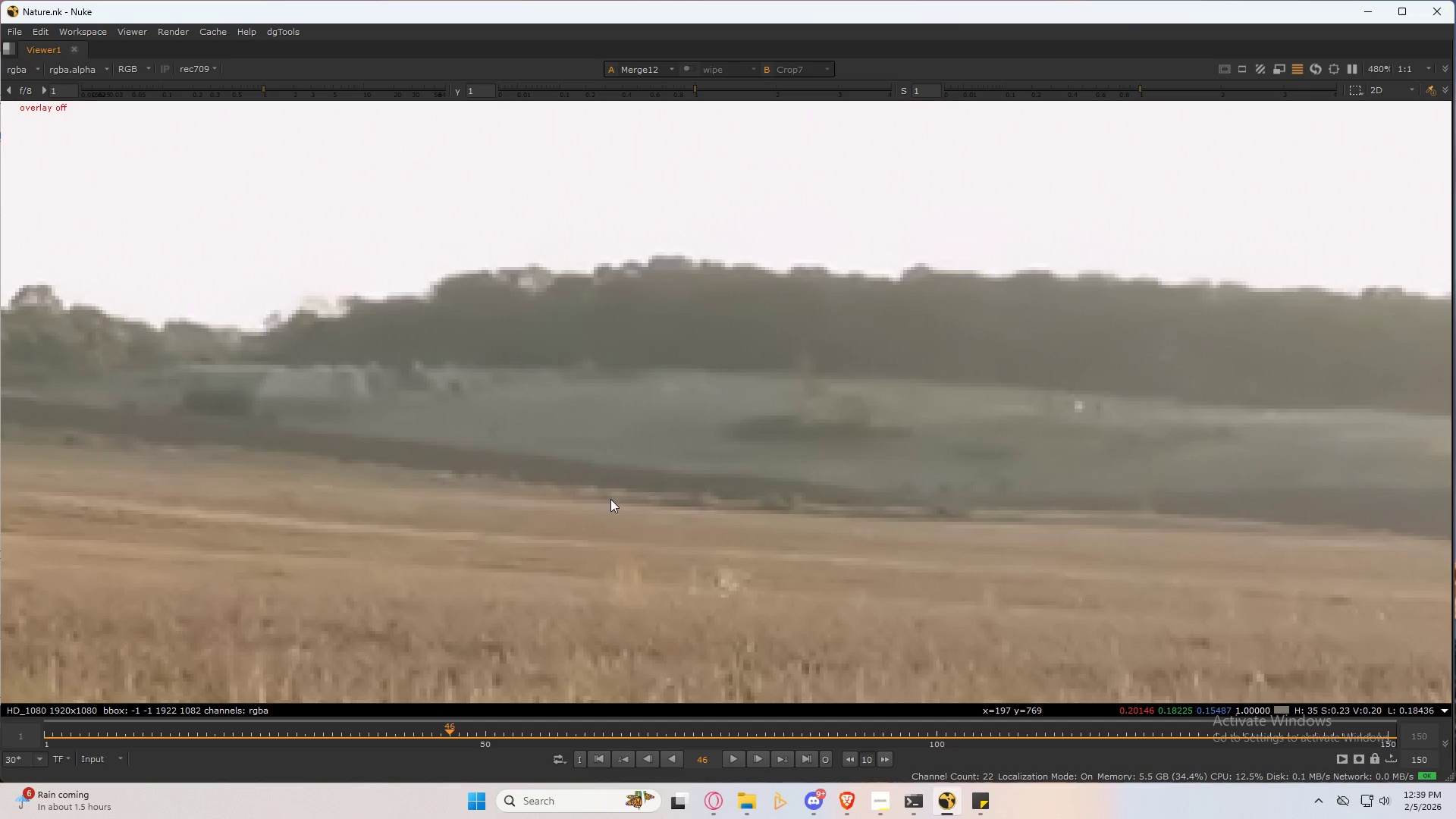 
type(32323232)
 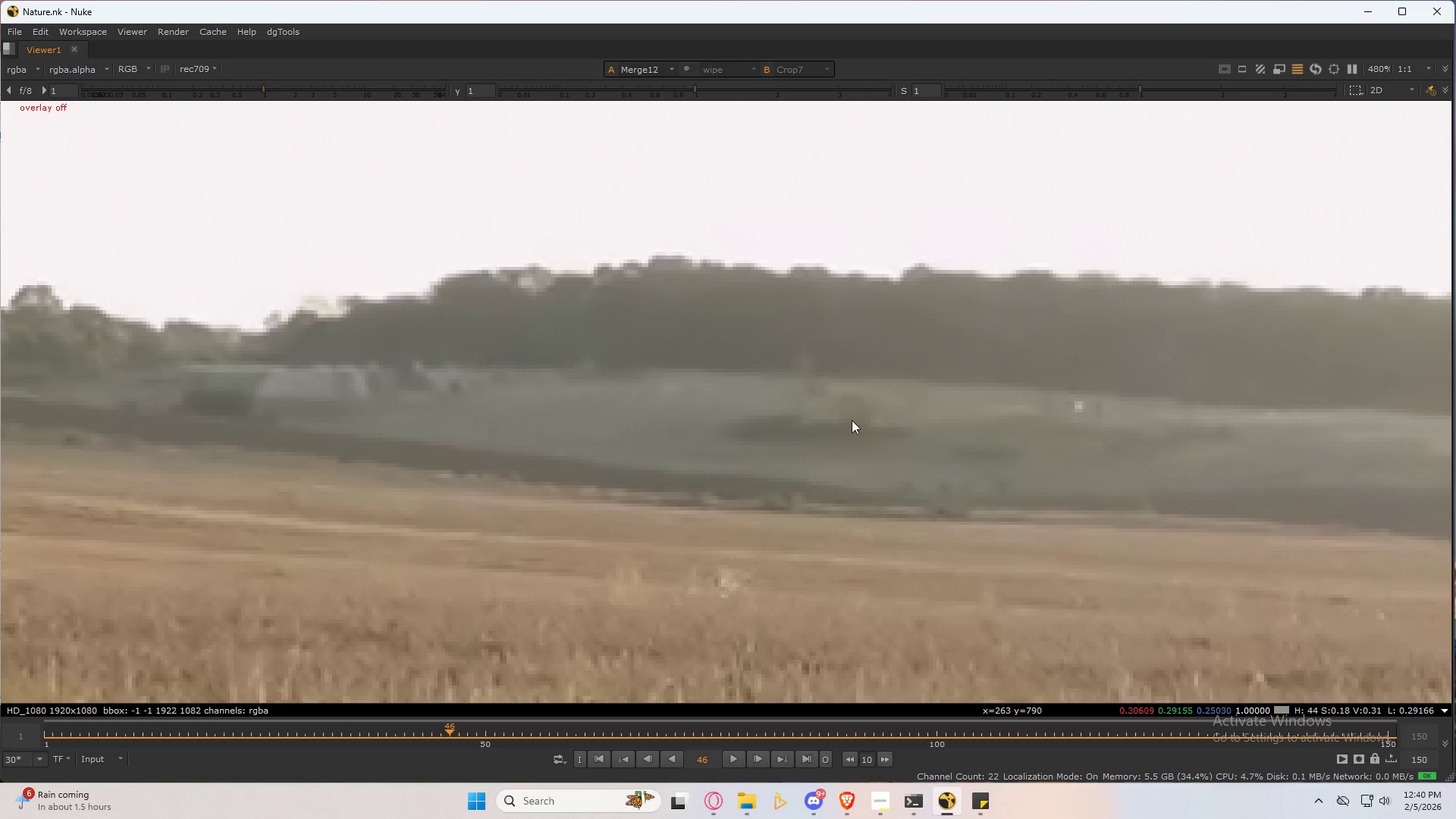 
type(32)
 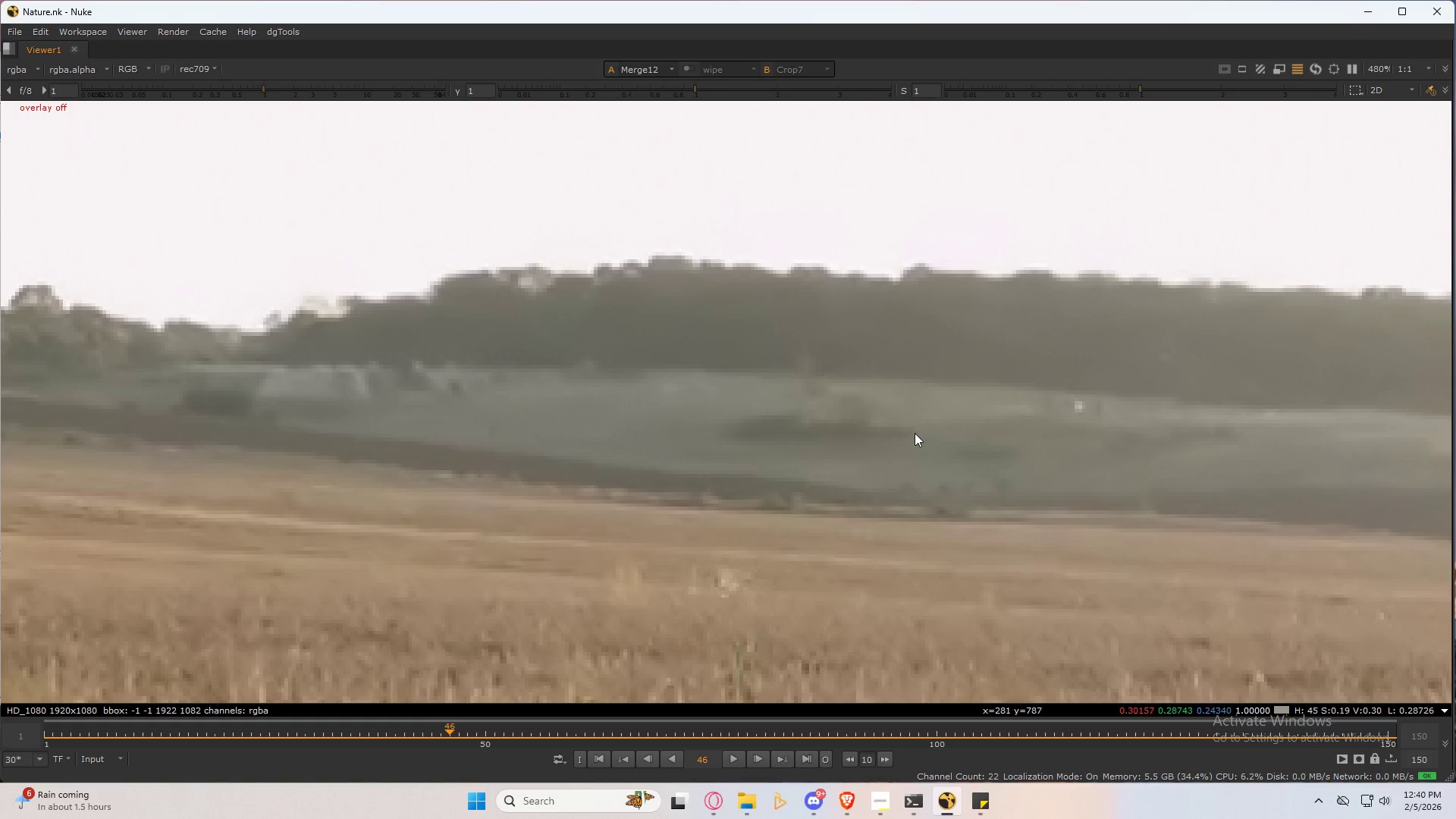 
scroll: coordinate [915, 433], scroll_direction: down, amount: 4.0
 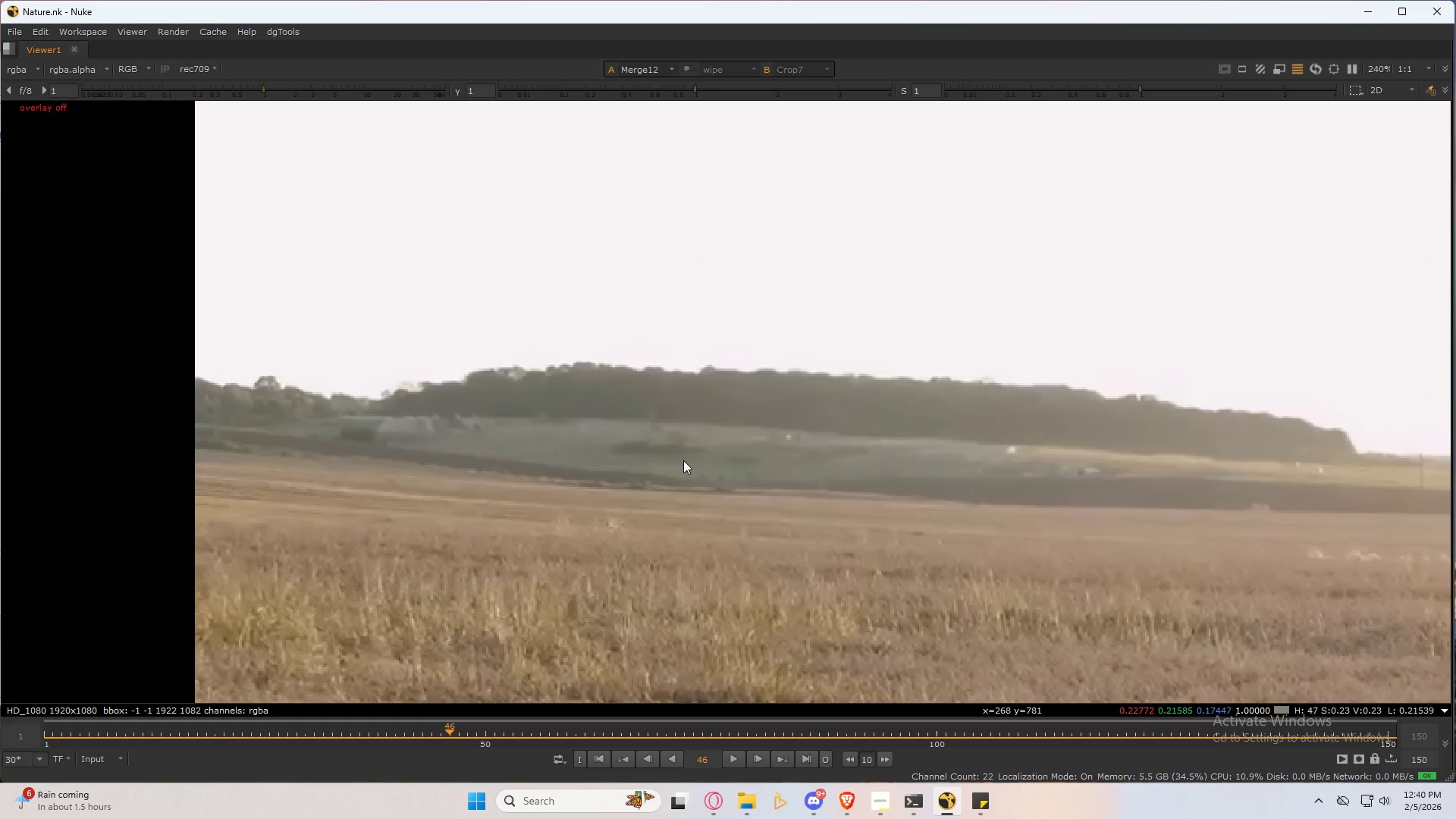 
scroll: coordinate [918, 493], scroll_direction: up, amount: 6.0
 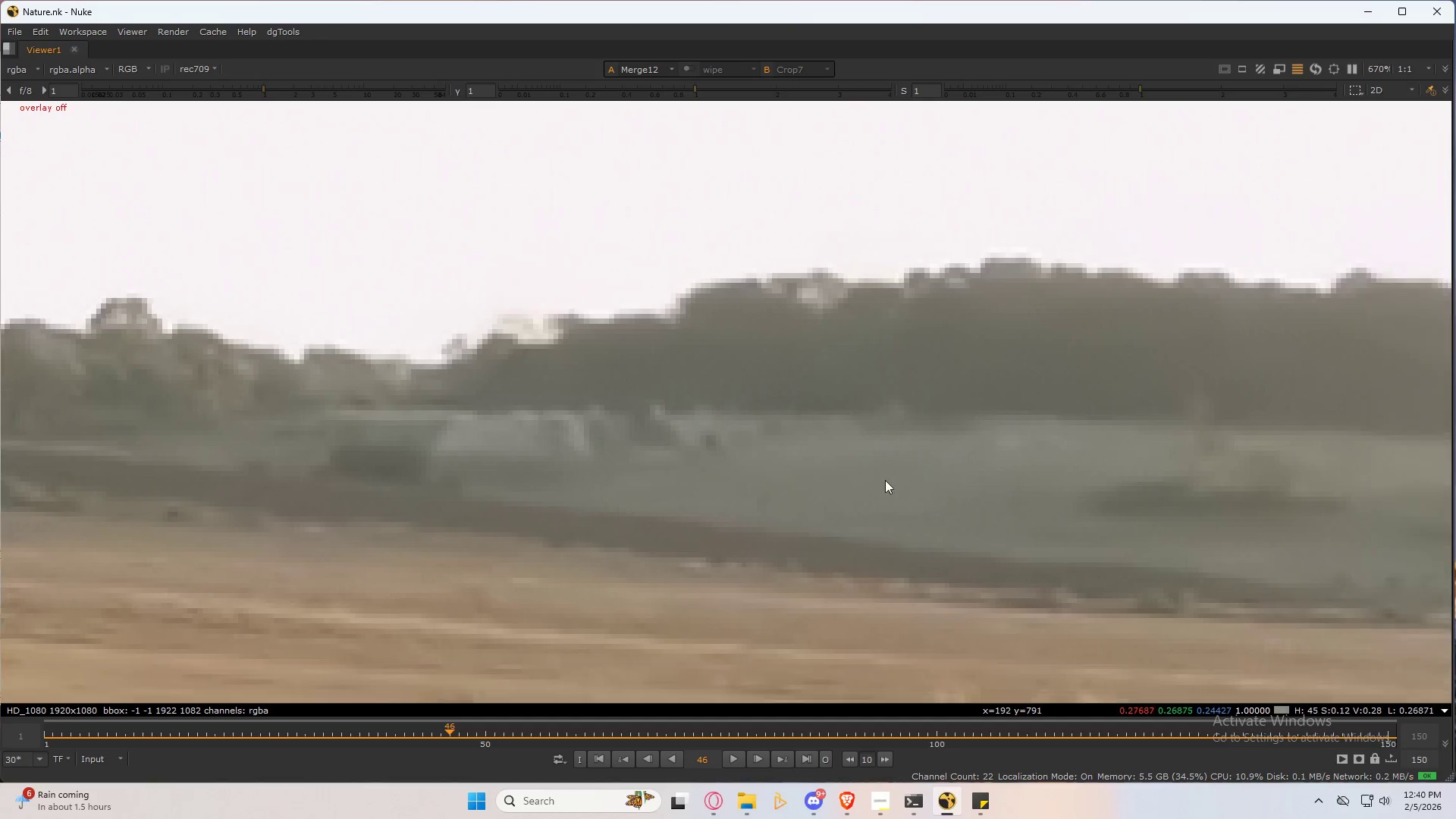 
key(3)
 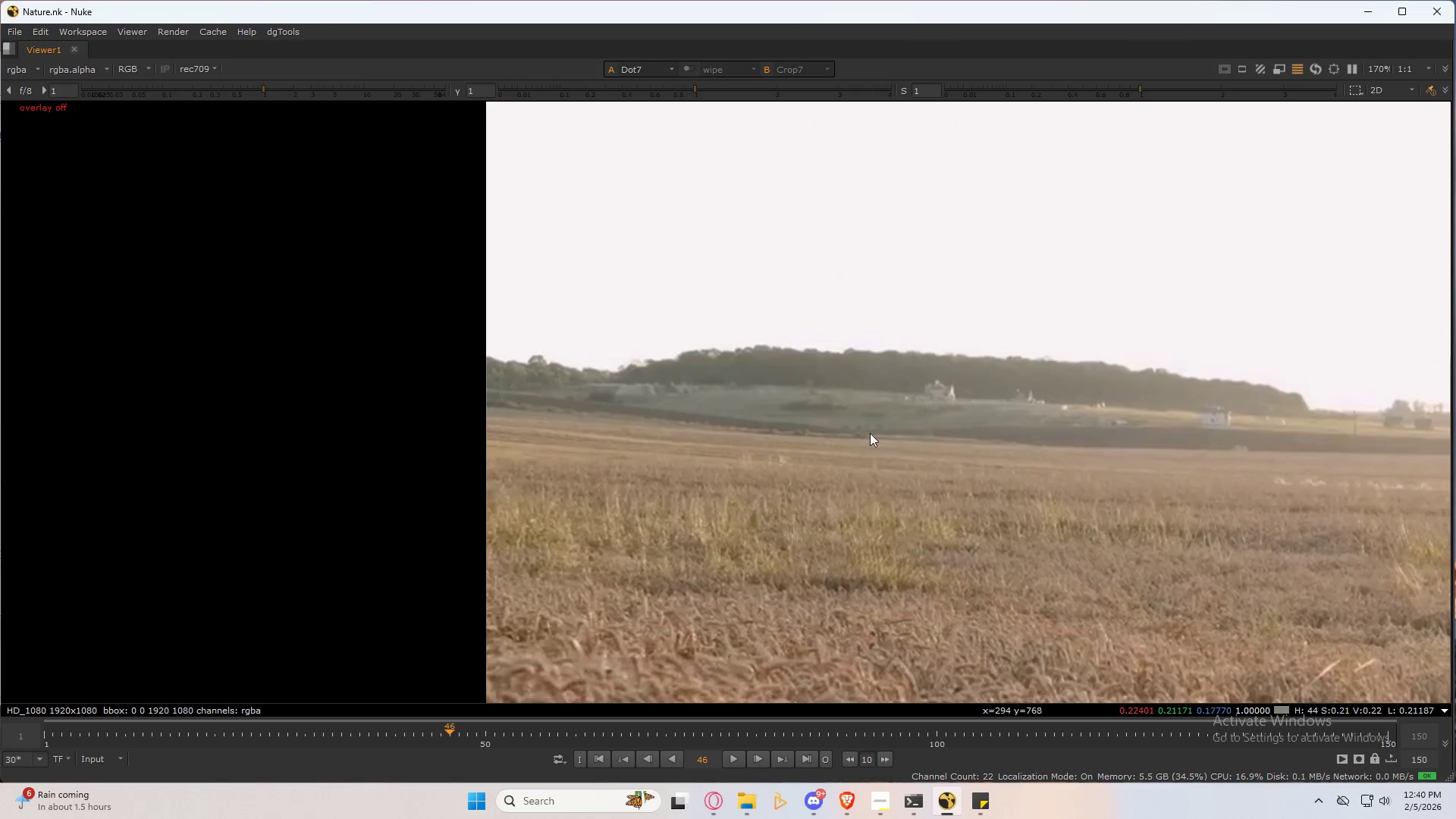 
scroll: coordinate [736, 402], scroll_direction: down, amount: 8.0
 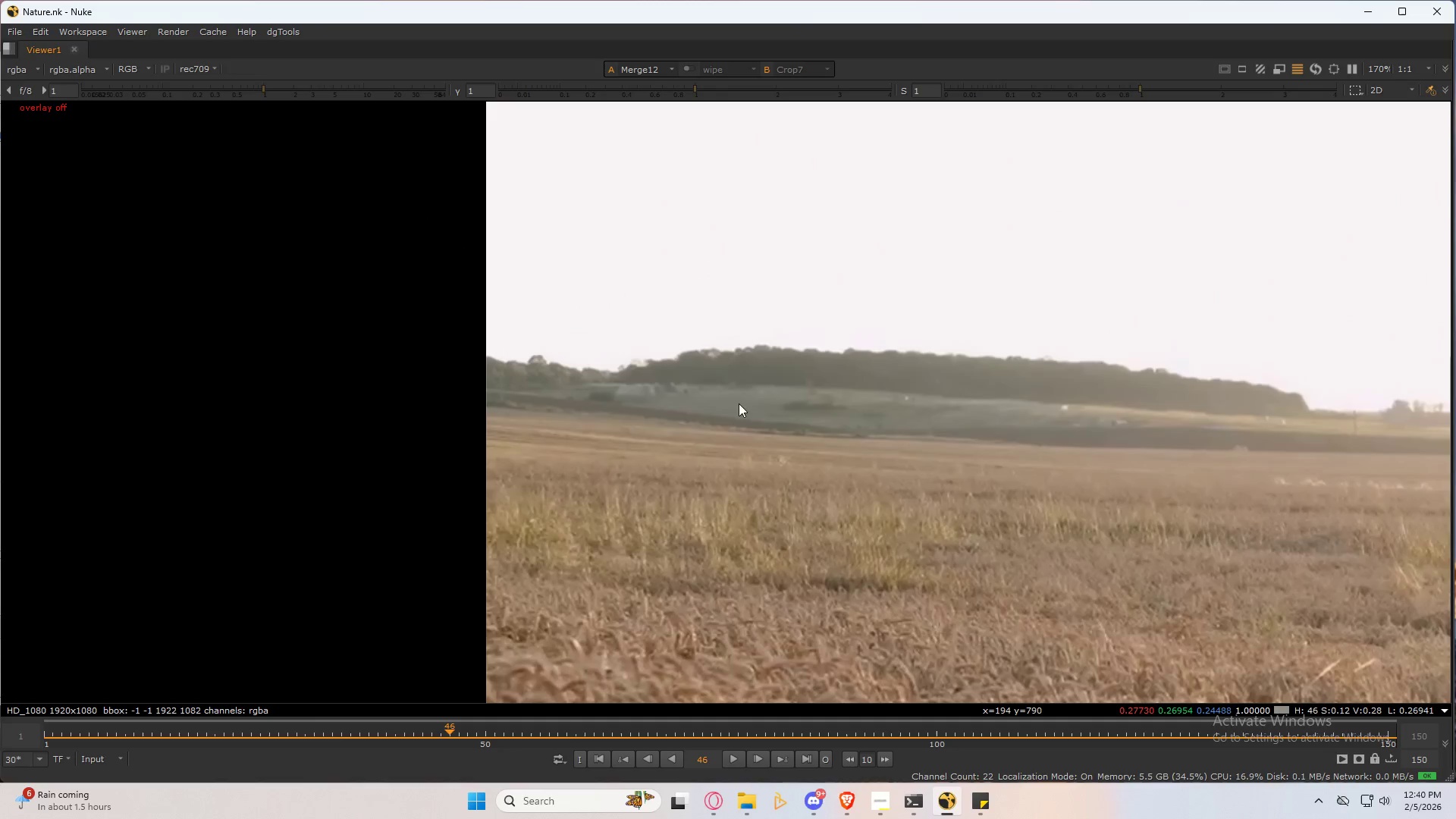 
type(232)
 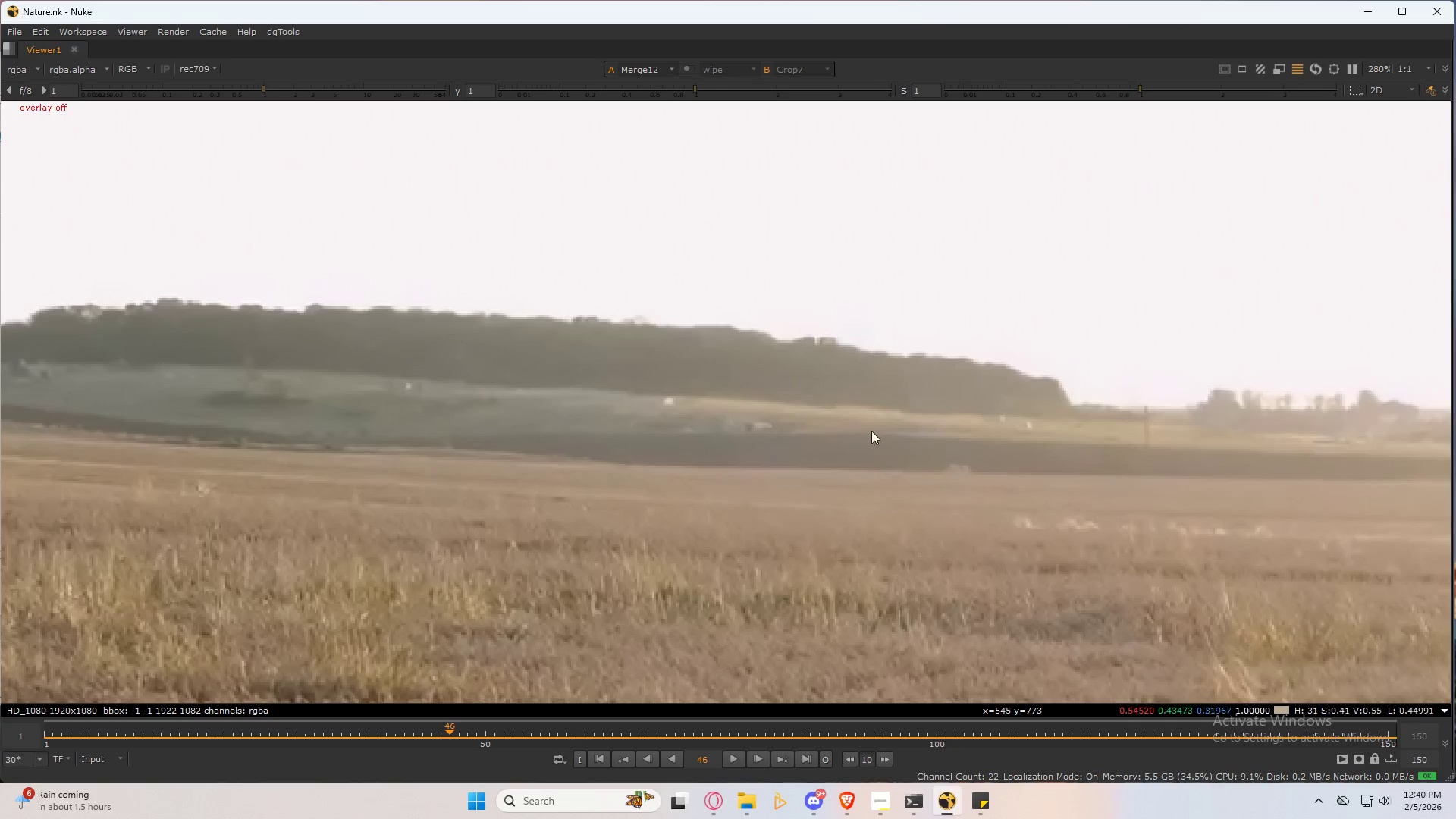 
scroll: coordinate [893, 434], scroll_direction: up, amount: 3.0
 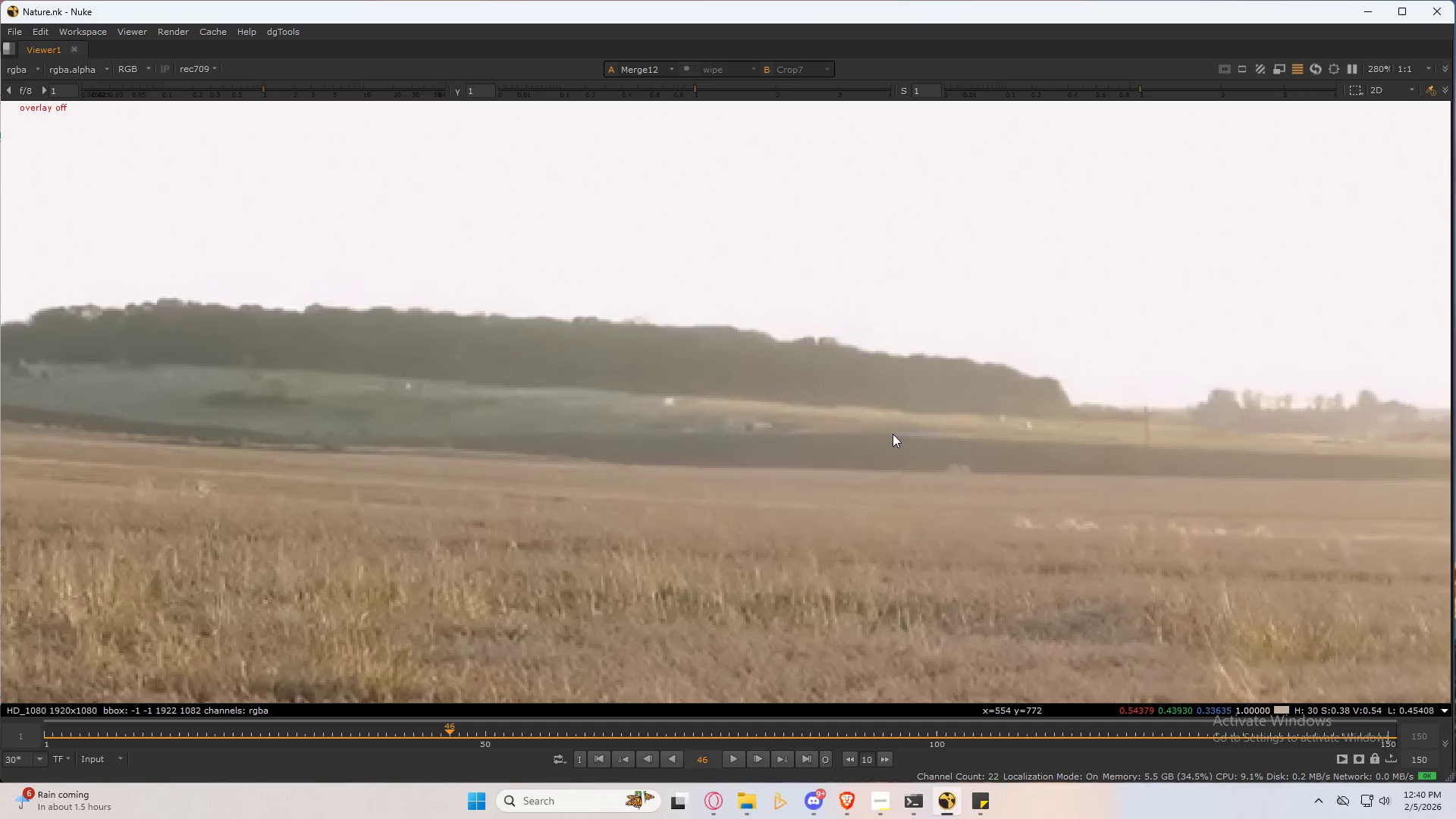 
type(3232)
 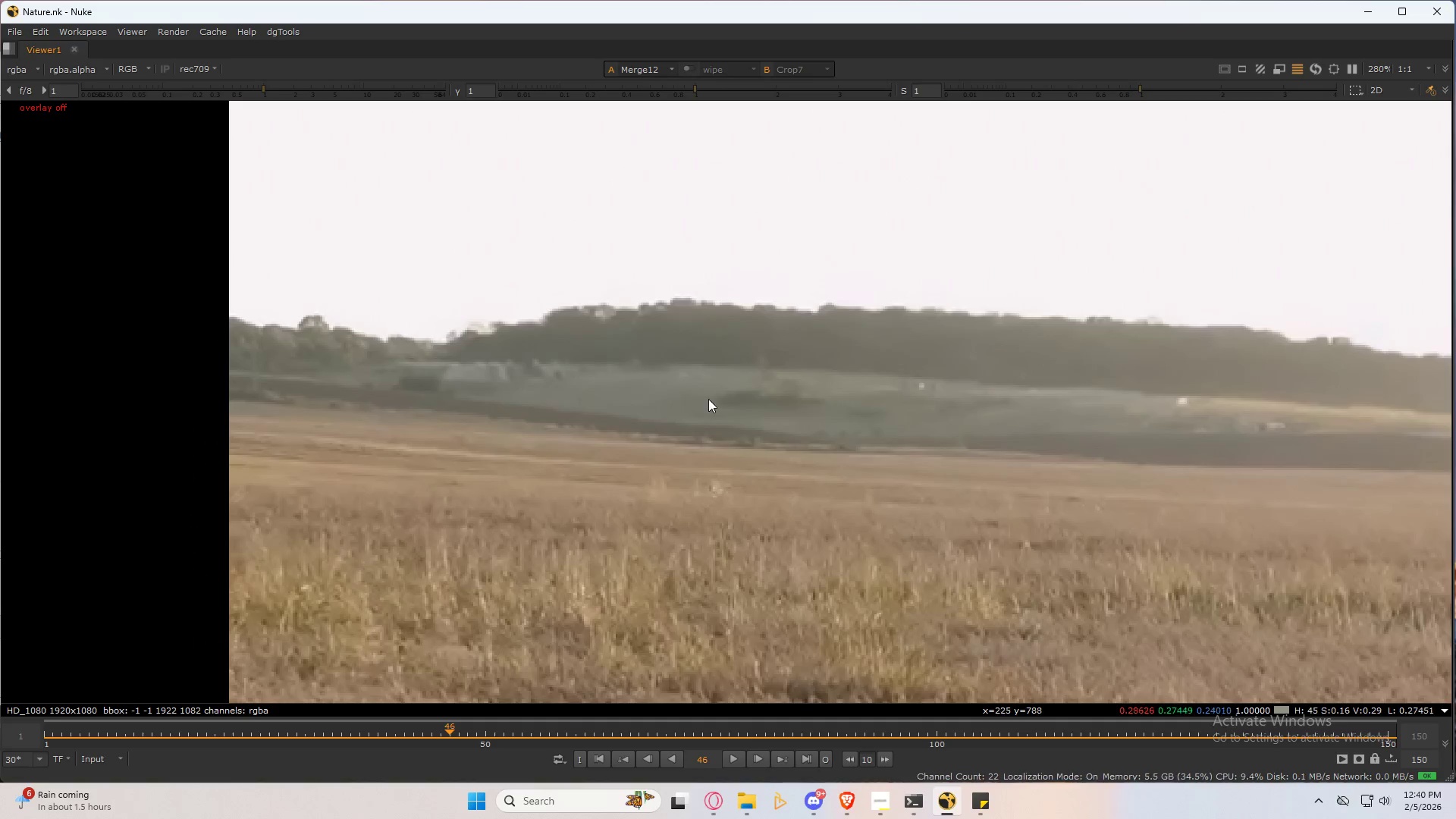 
scroll: coordinate [491, 395], scroll_direction: up, amount: 5.0
 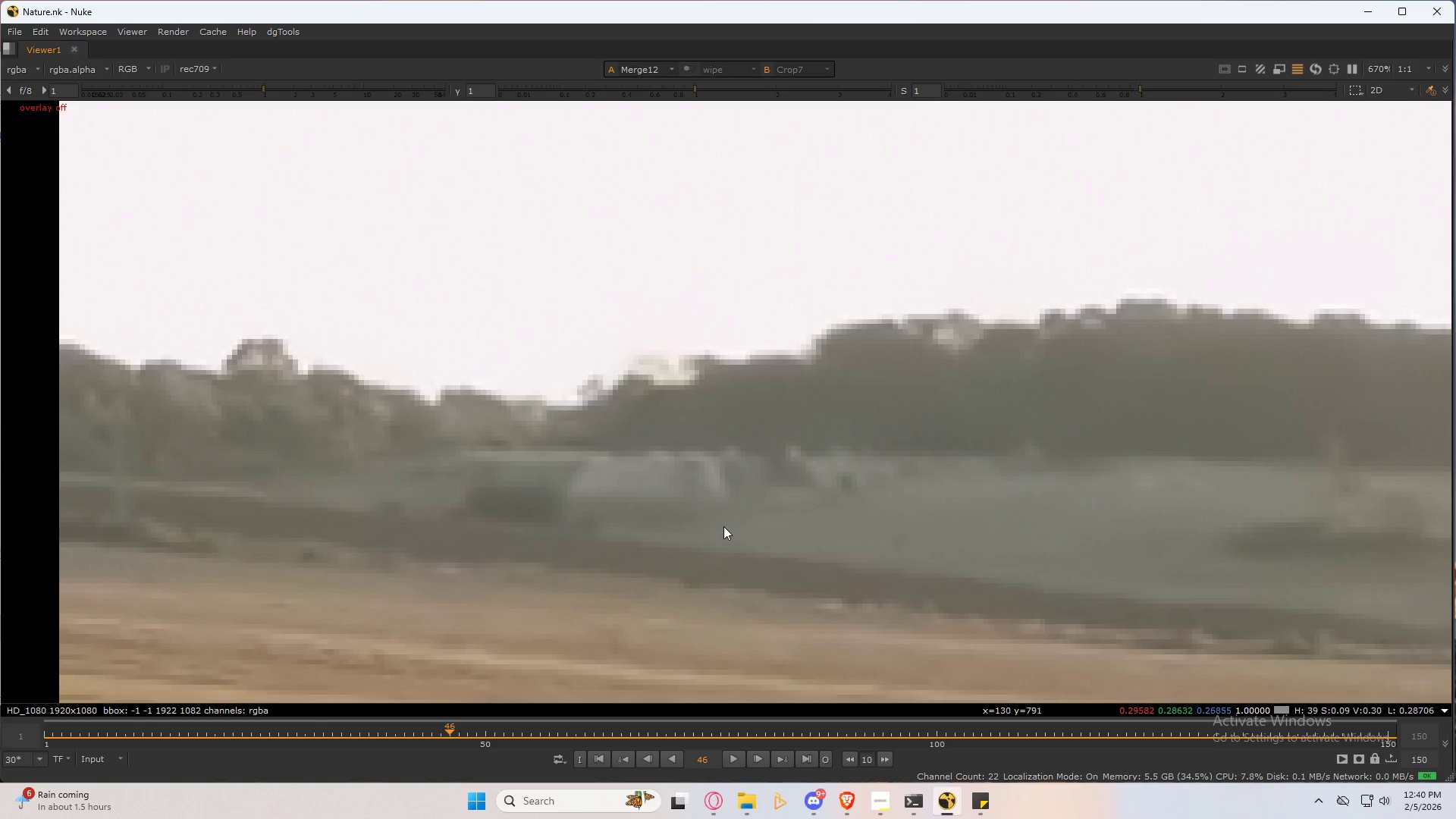 
type(32)
 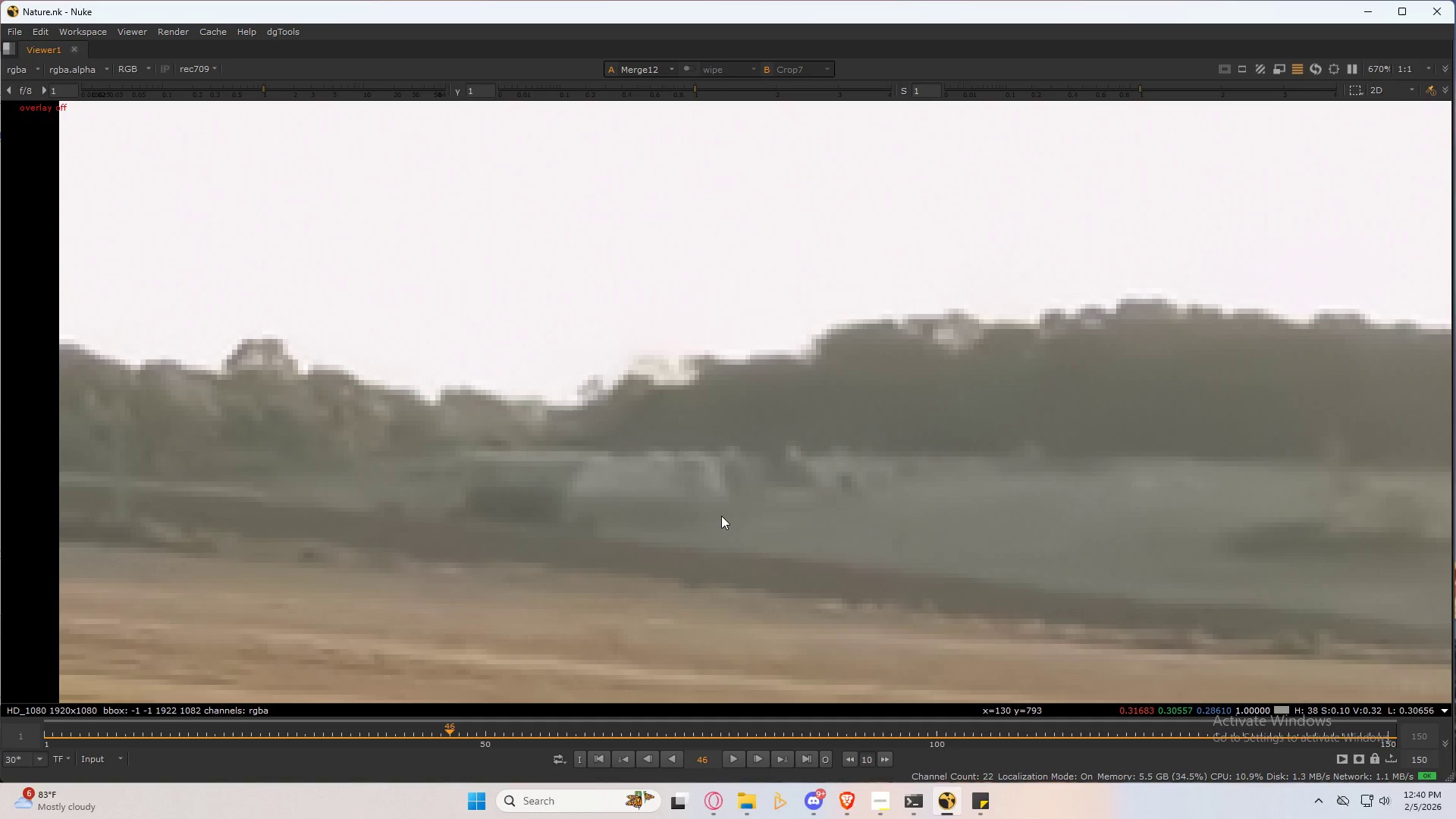 
type(3232)
 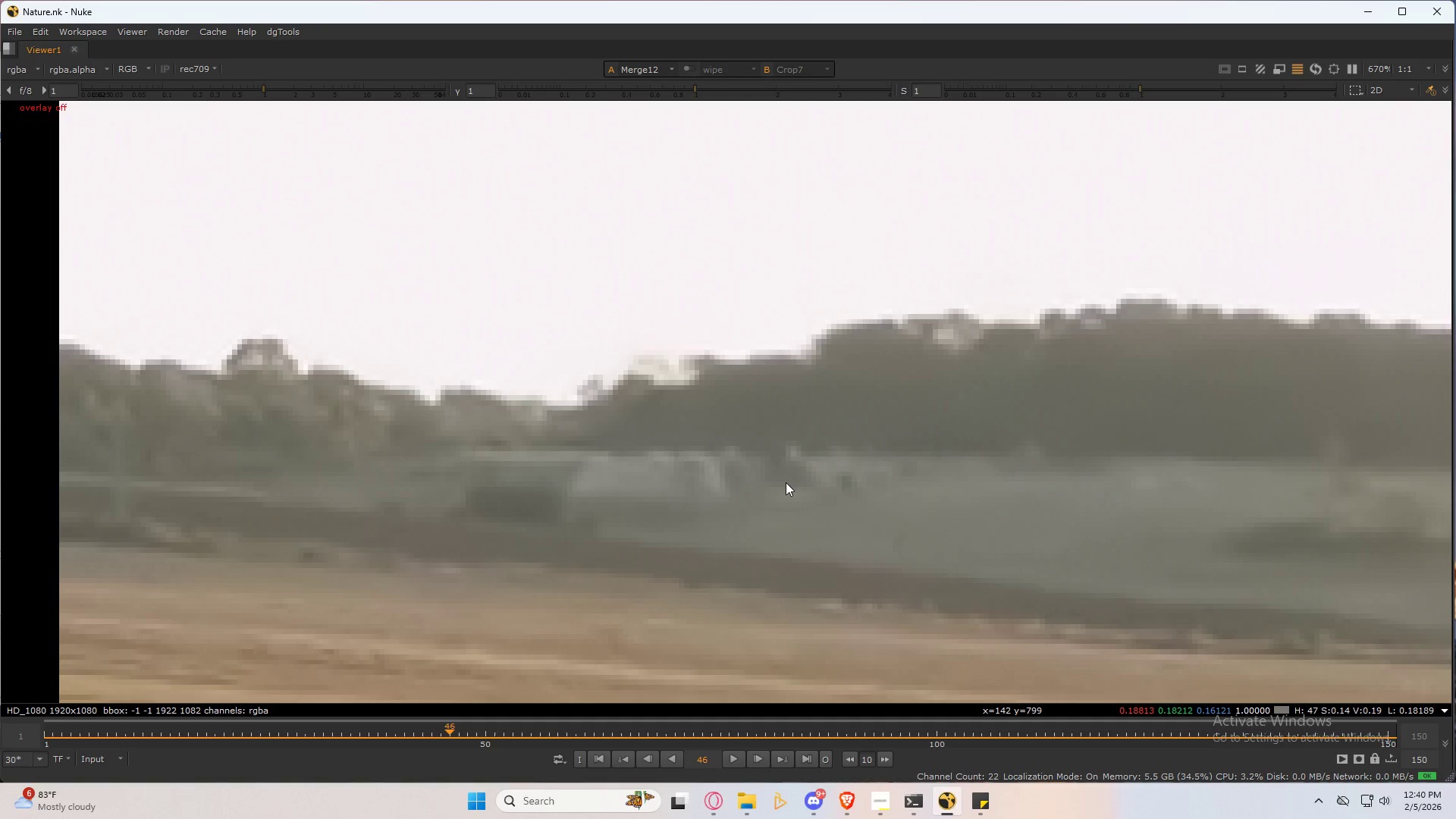 
scroll: coordinate [786, 482], scroll_direction: up, amount: 2.0
 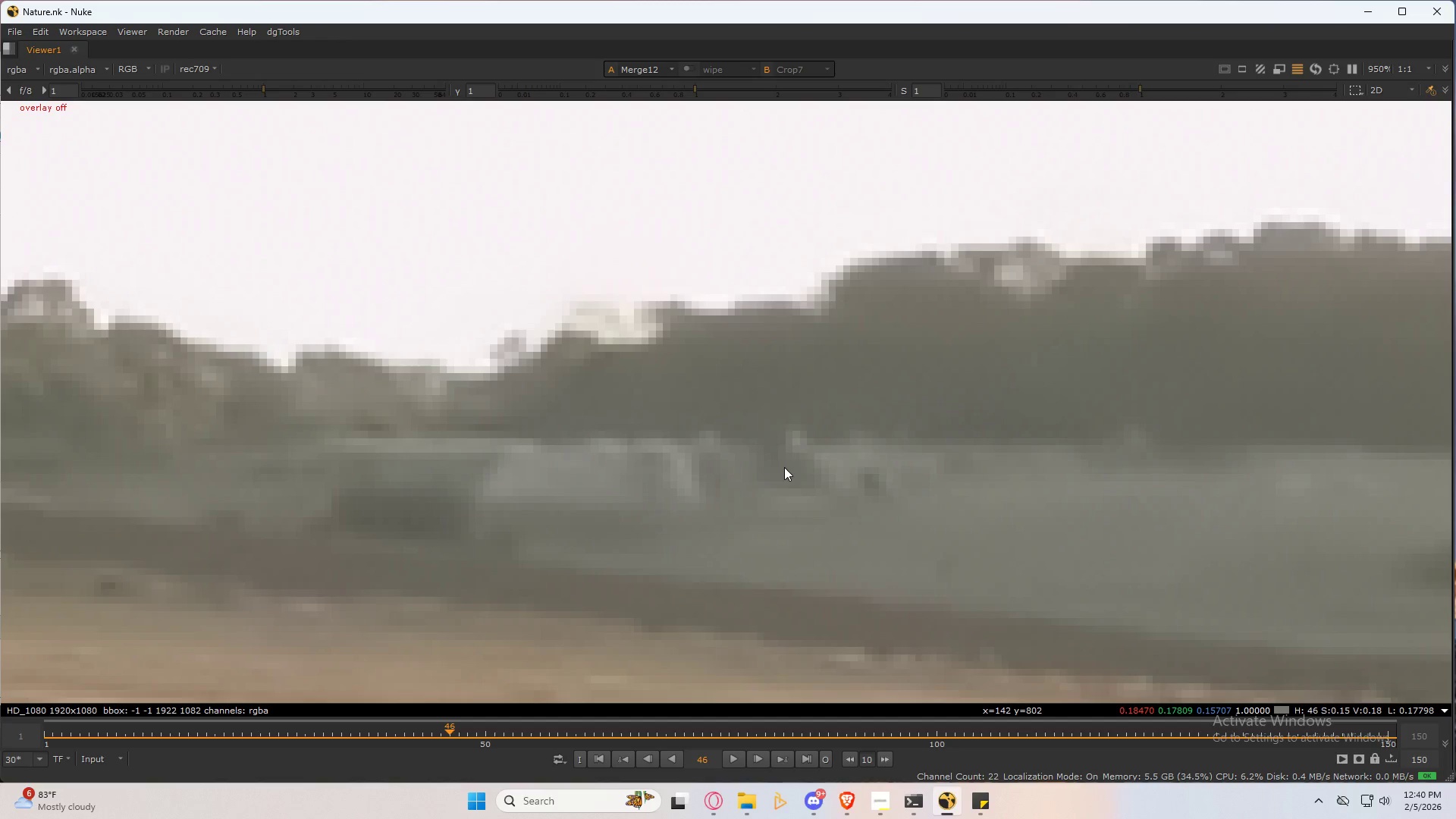 
key(Space)
 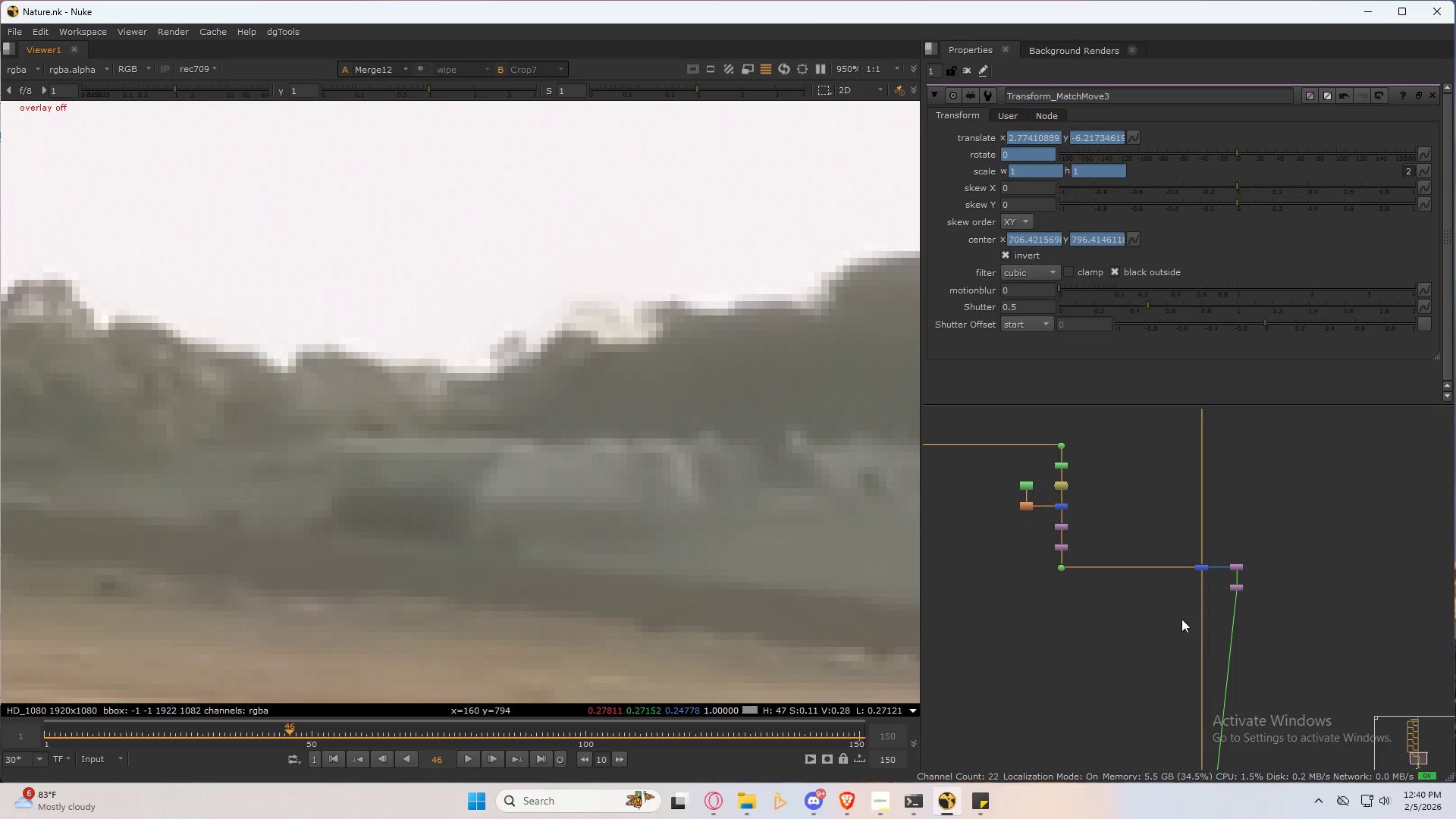 
scroll: coordinate [1133, 534], scroll_direction: down, amount: 6.0
 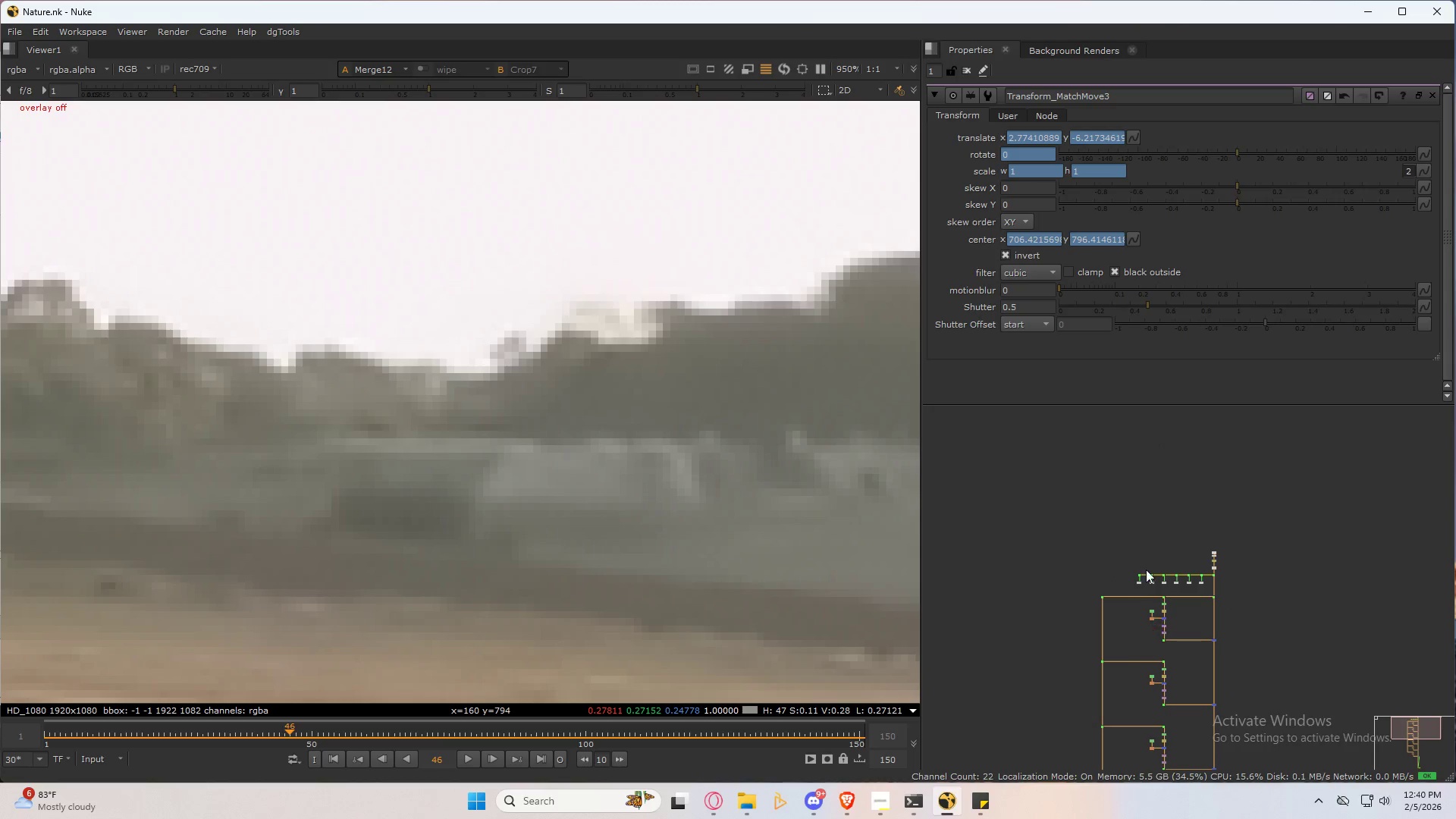 
scroll: coordinate [1154, 602], scroll_direction: up, amount: 11.0
 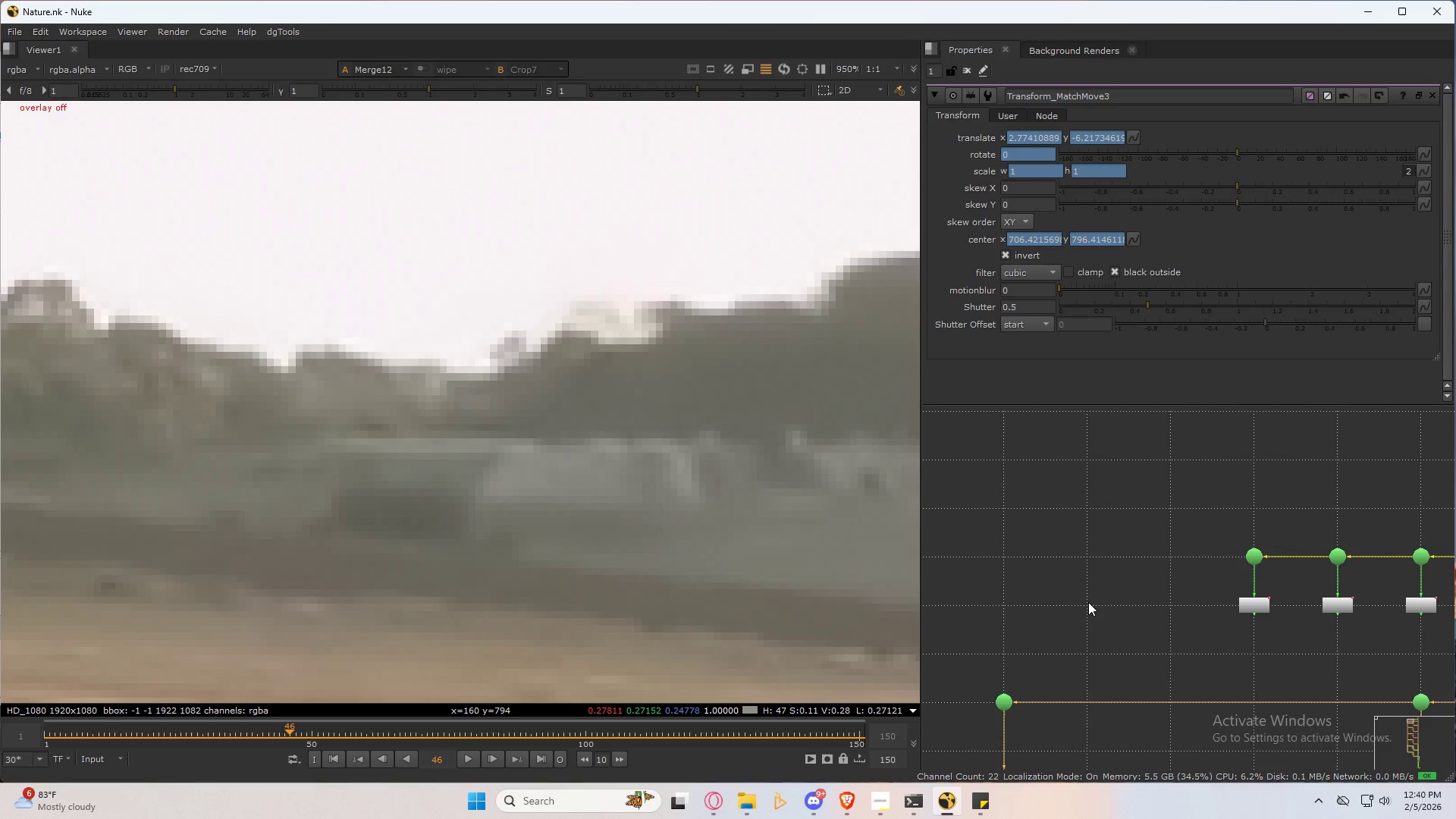 
left_click([1088, 601])
 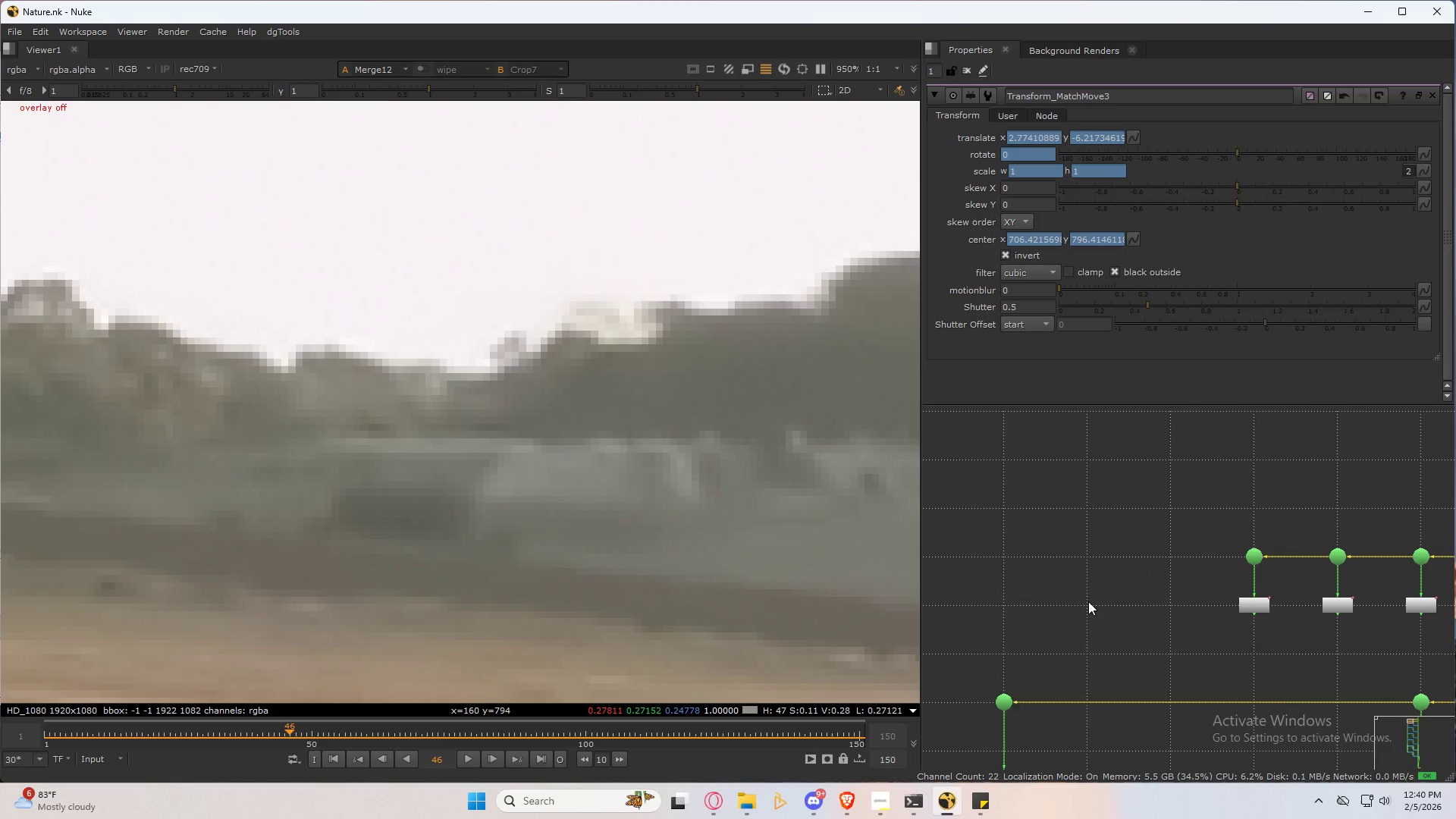 
key(Tab)
type(track)
 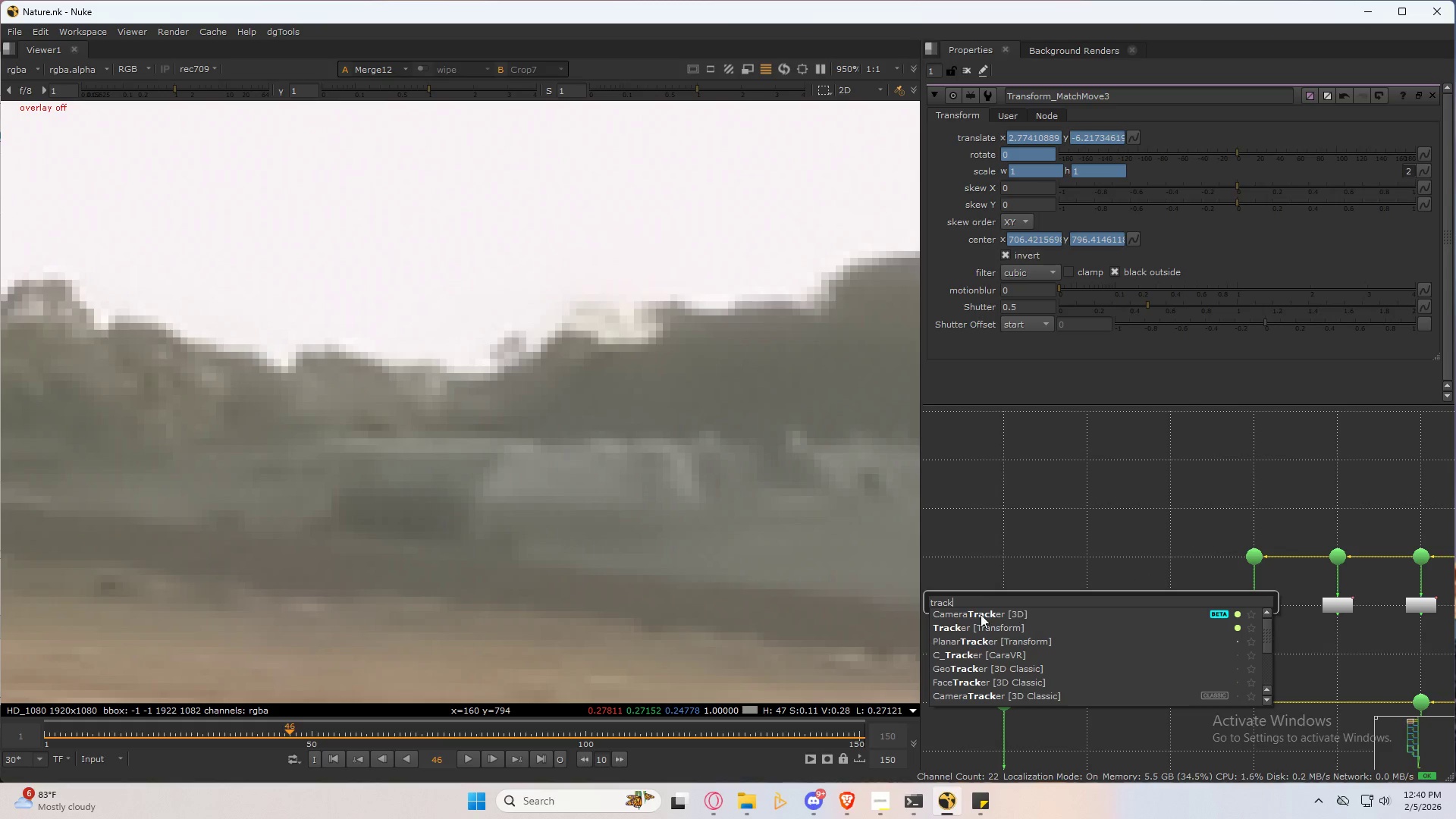 
left_click([977, 615])
 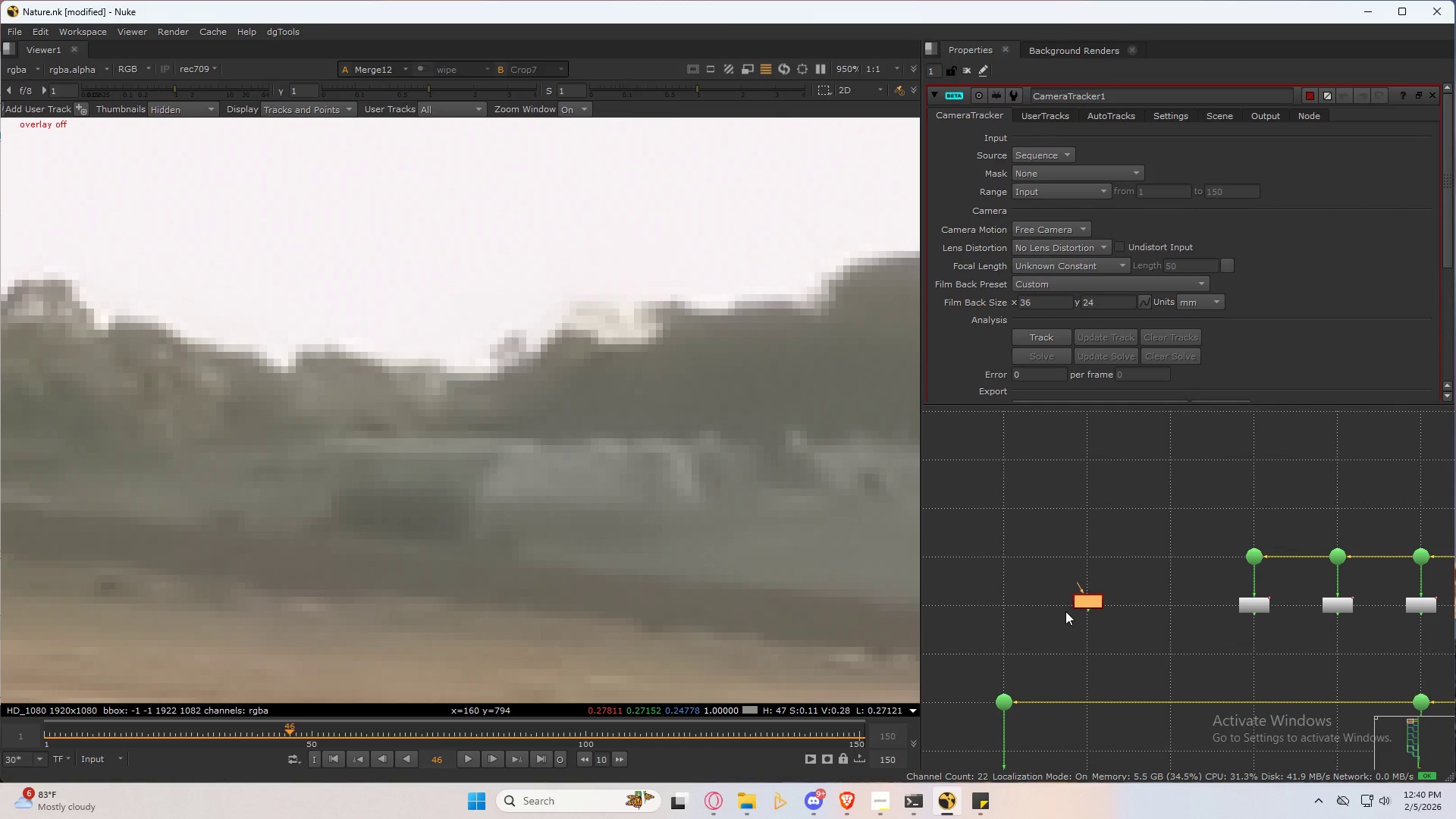 
type([Delete])
key(Tab)
type(track)
 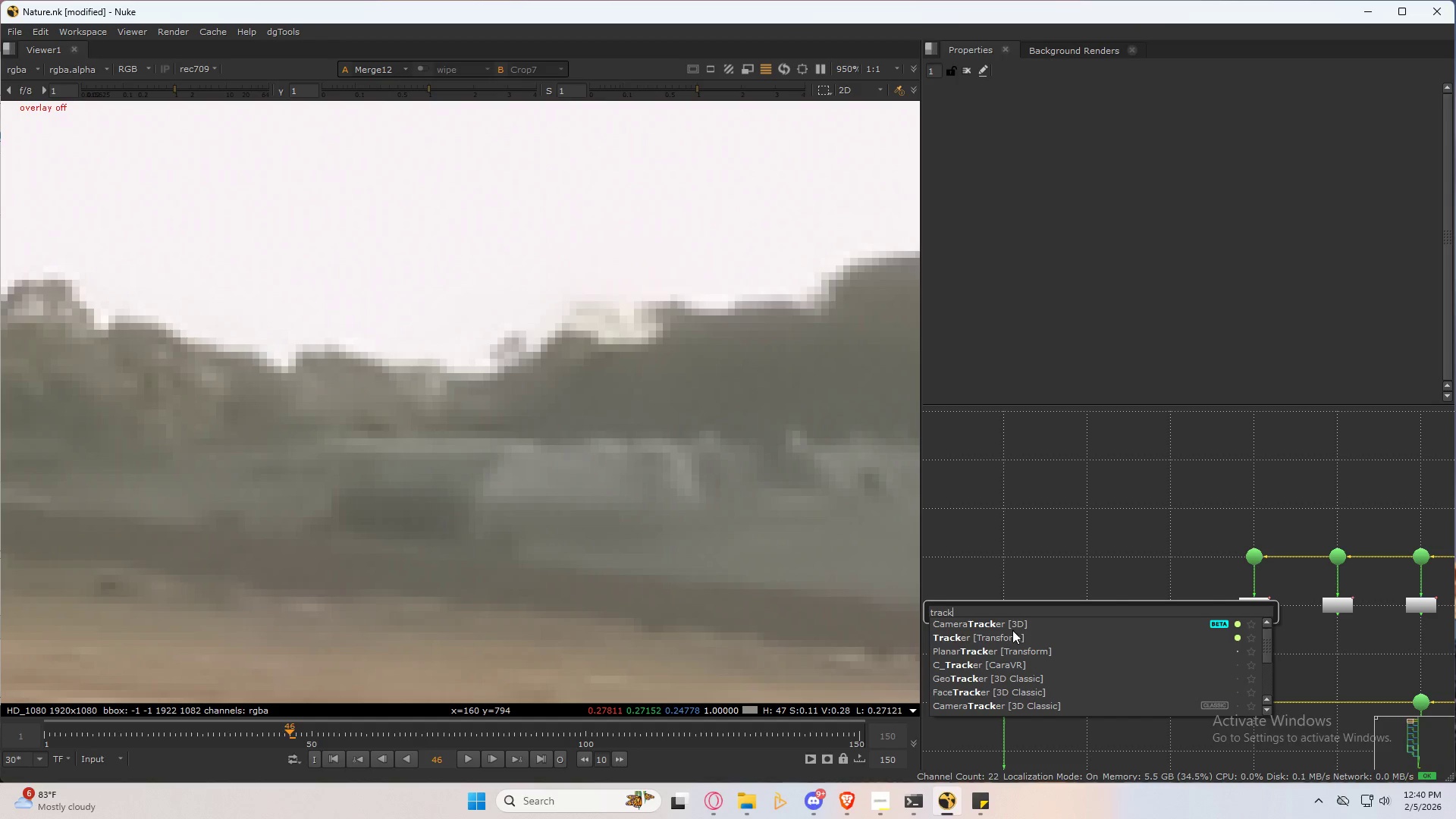 
left_click([1018, 640])
 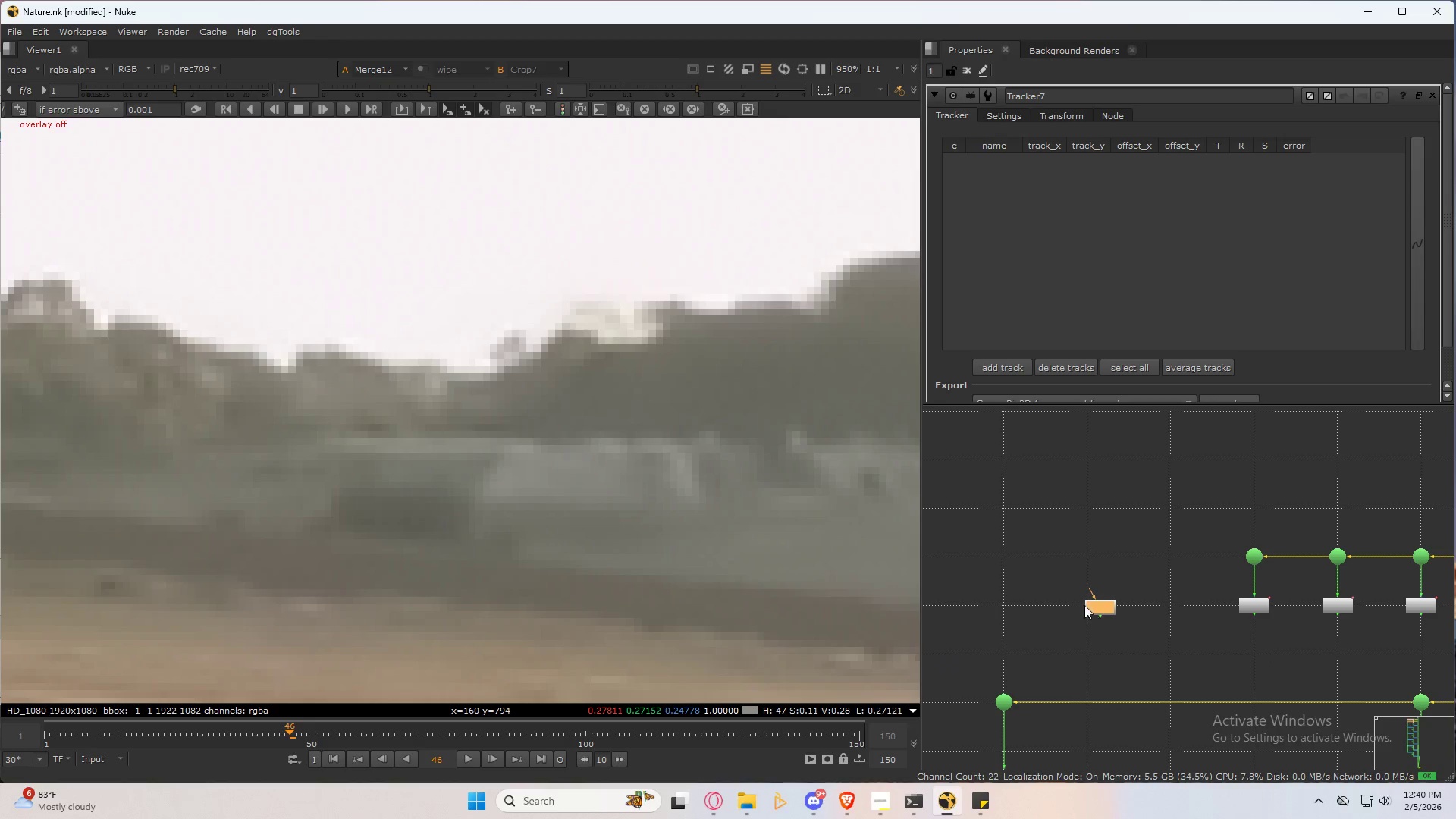 
left_click_drag(start_coordinate=[1095, 604], to_coordinate=[1169, 601])
 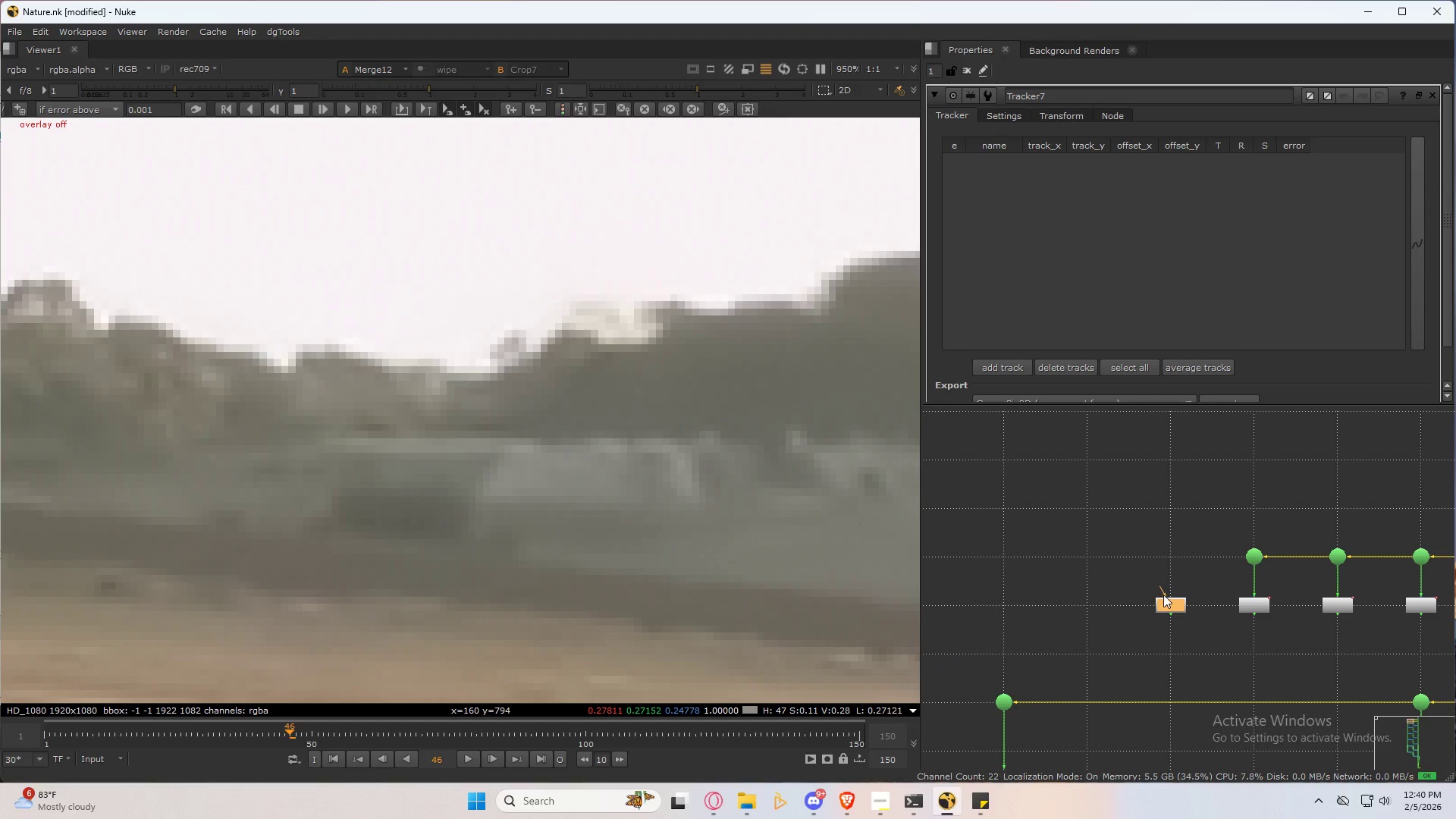 
left_click_drag(start_coordinate=[1162, 589], to_coordinate=[1257, 554])
 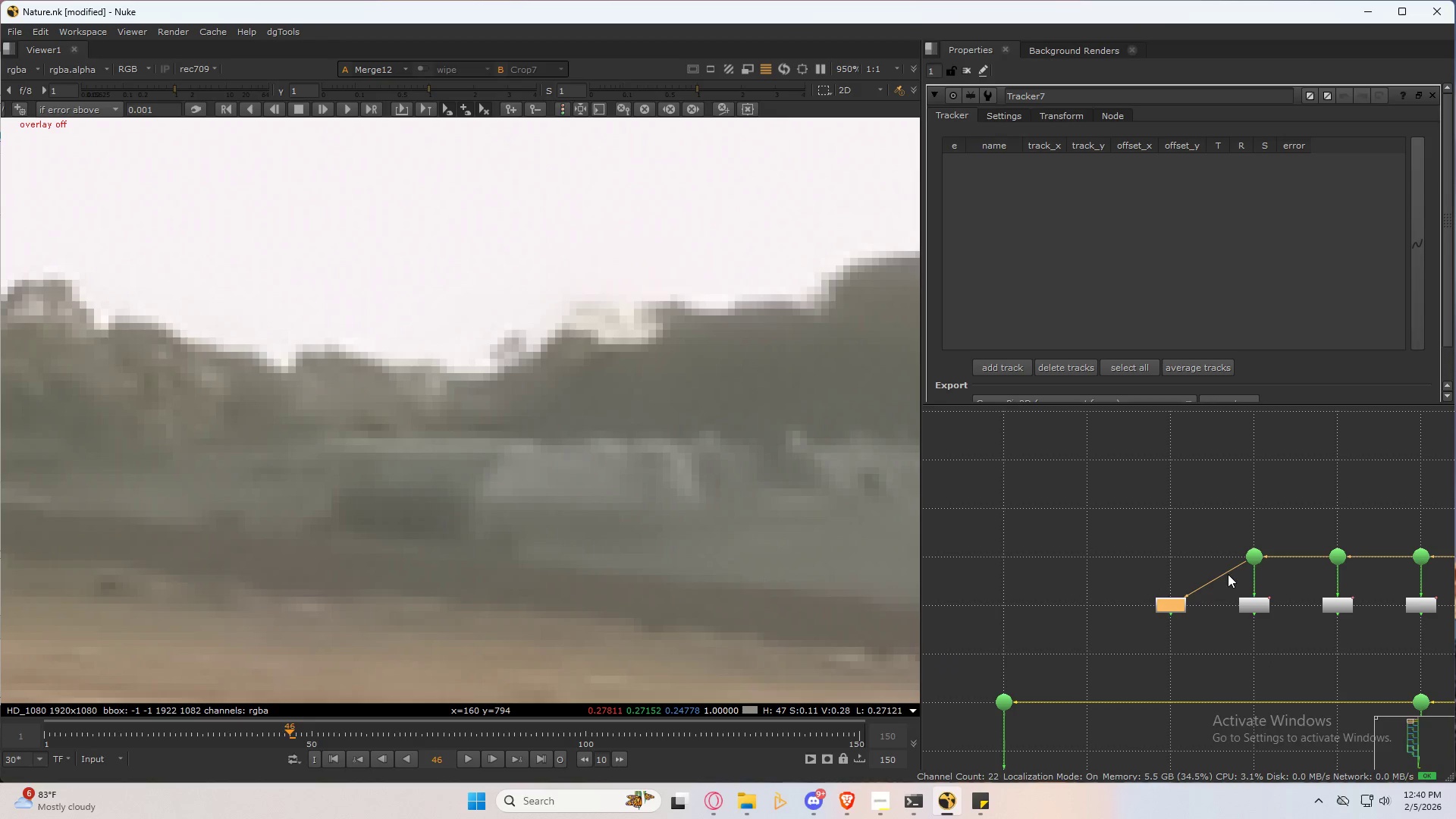 
hold_key(key=ControlLeft, duration=1.48)
left_click_drag(start_coordinate=[1213, 579], to_coordinate=[1171, 554])
 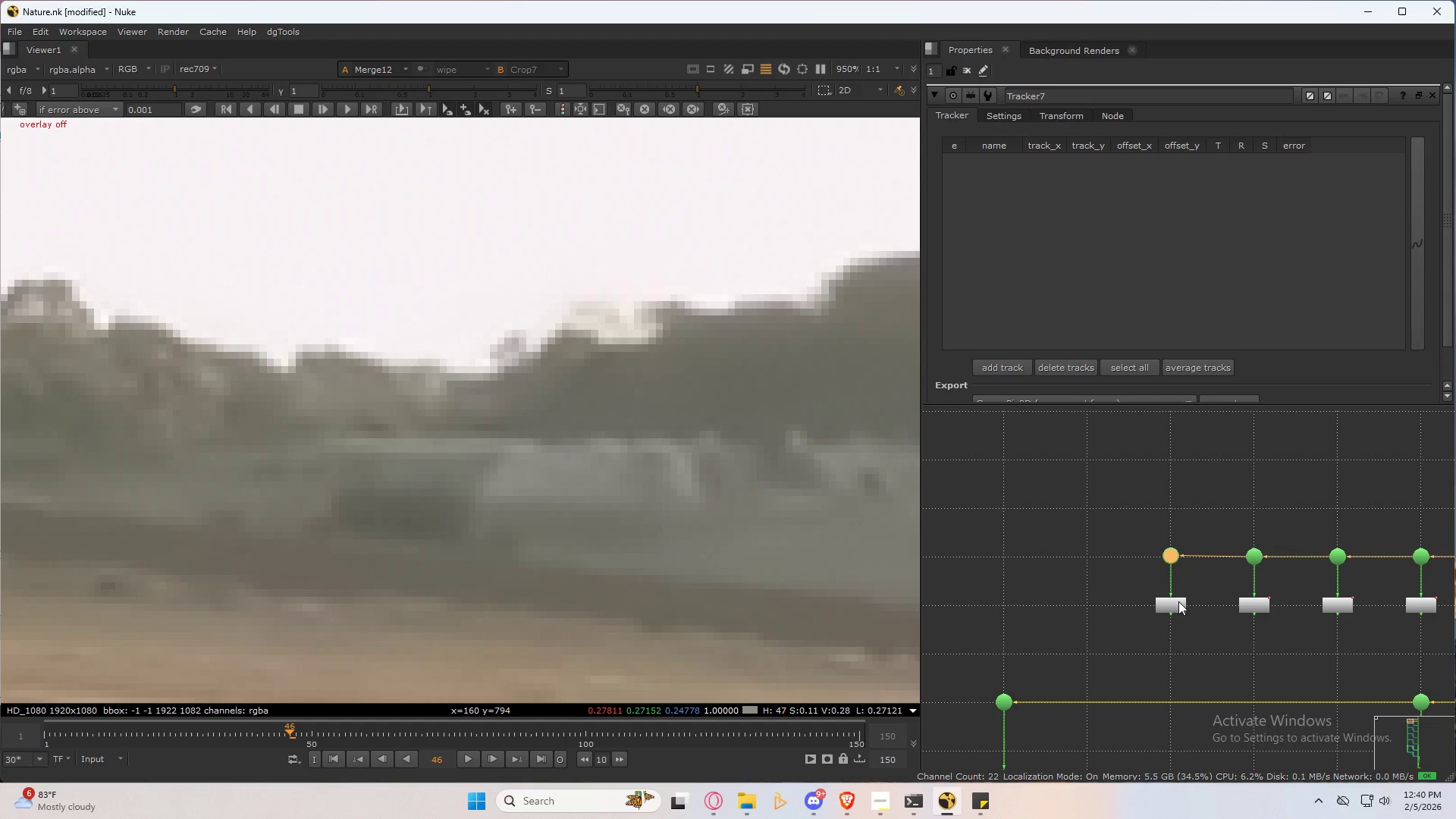 
left_click([1178, 608])
 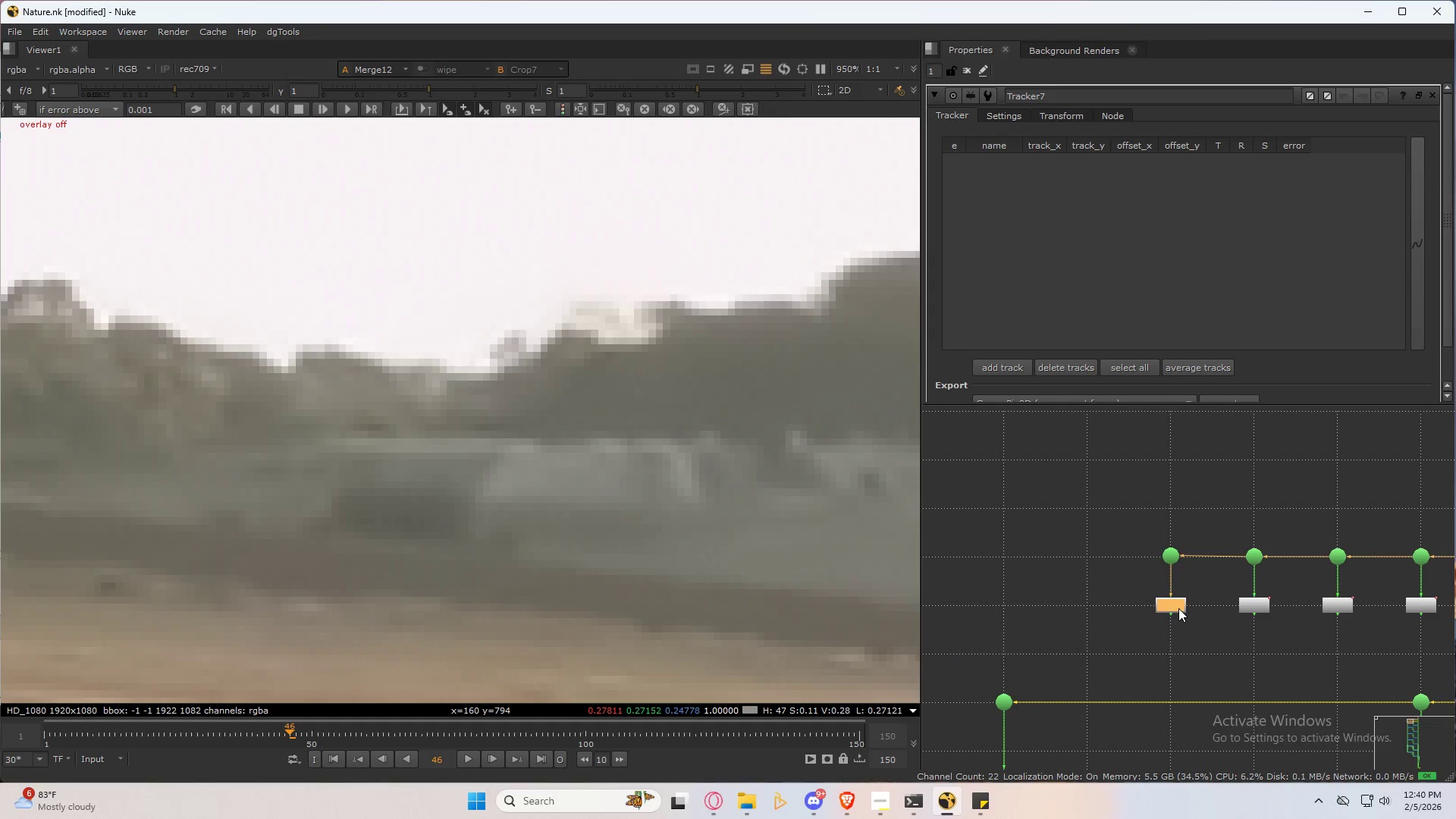 
key(1)
 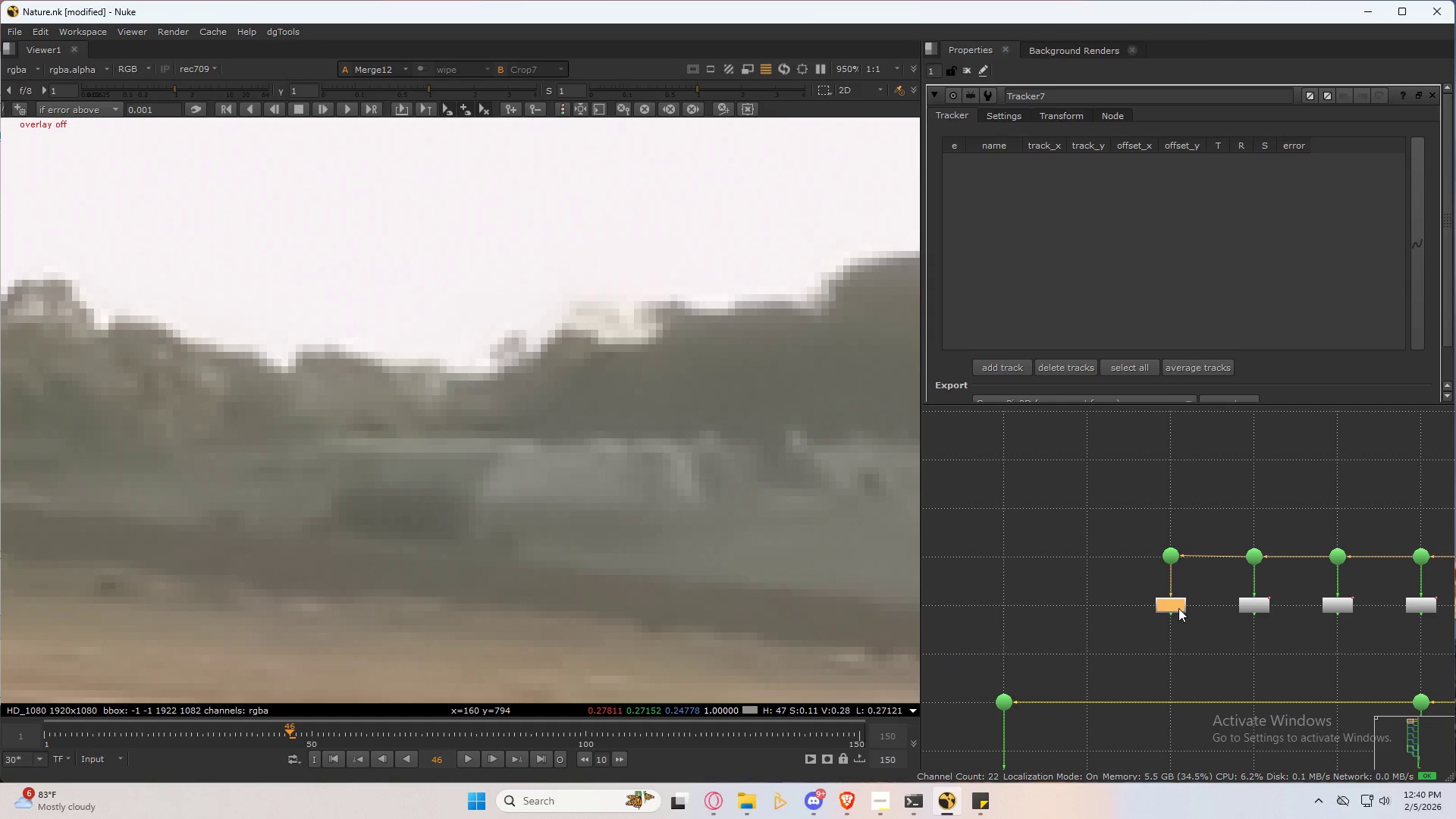 
double_click([1178, 608])
 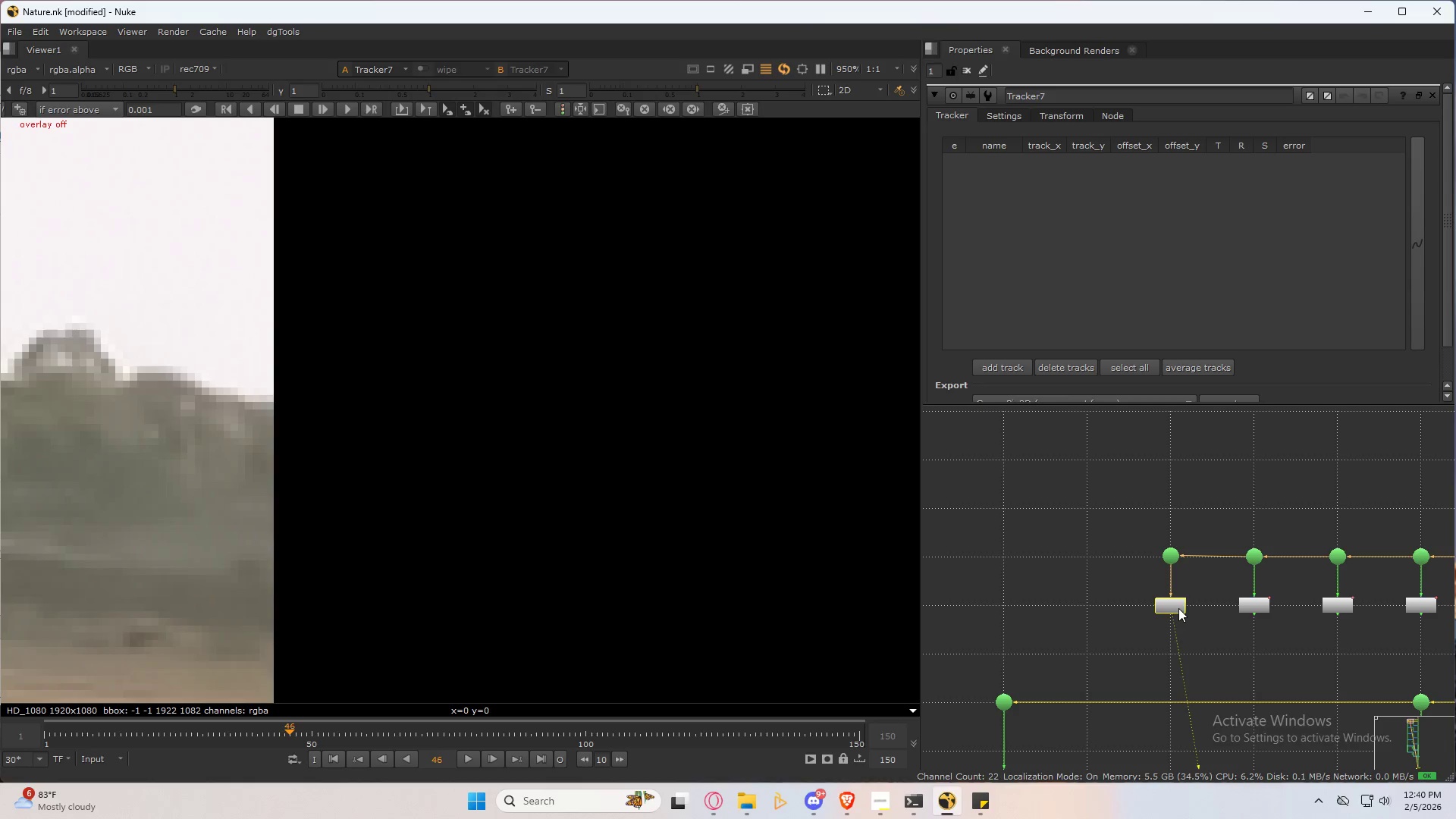 
triple_click([1178, 608])
 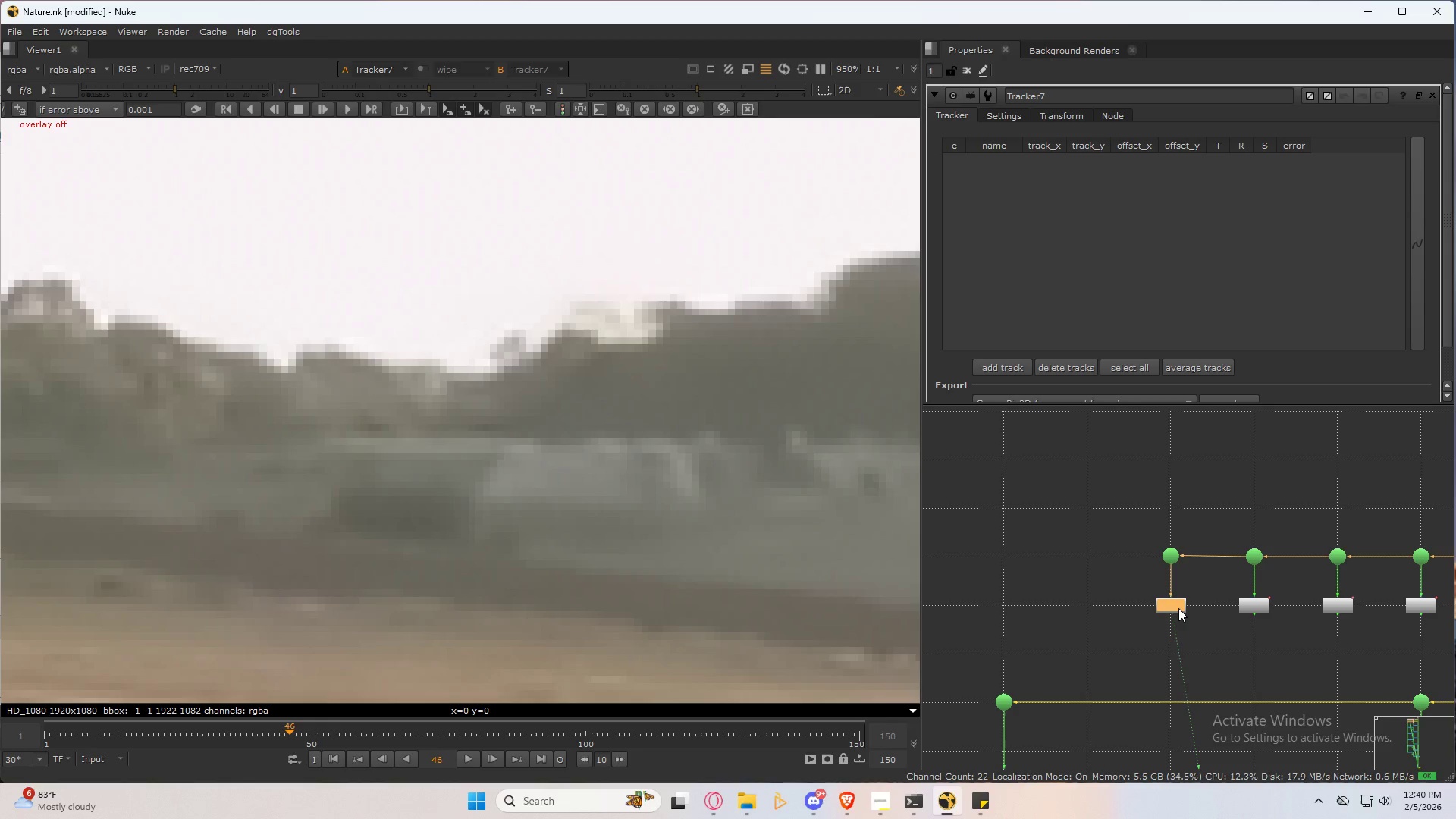 
double_click([1178, 608])
 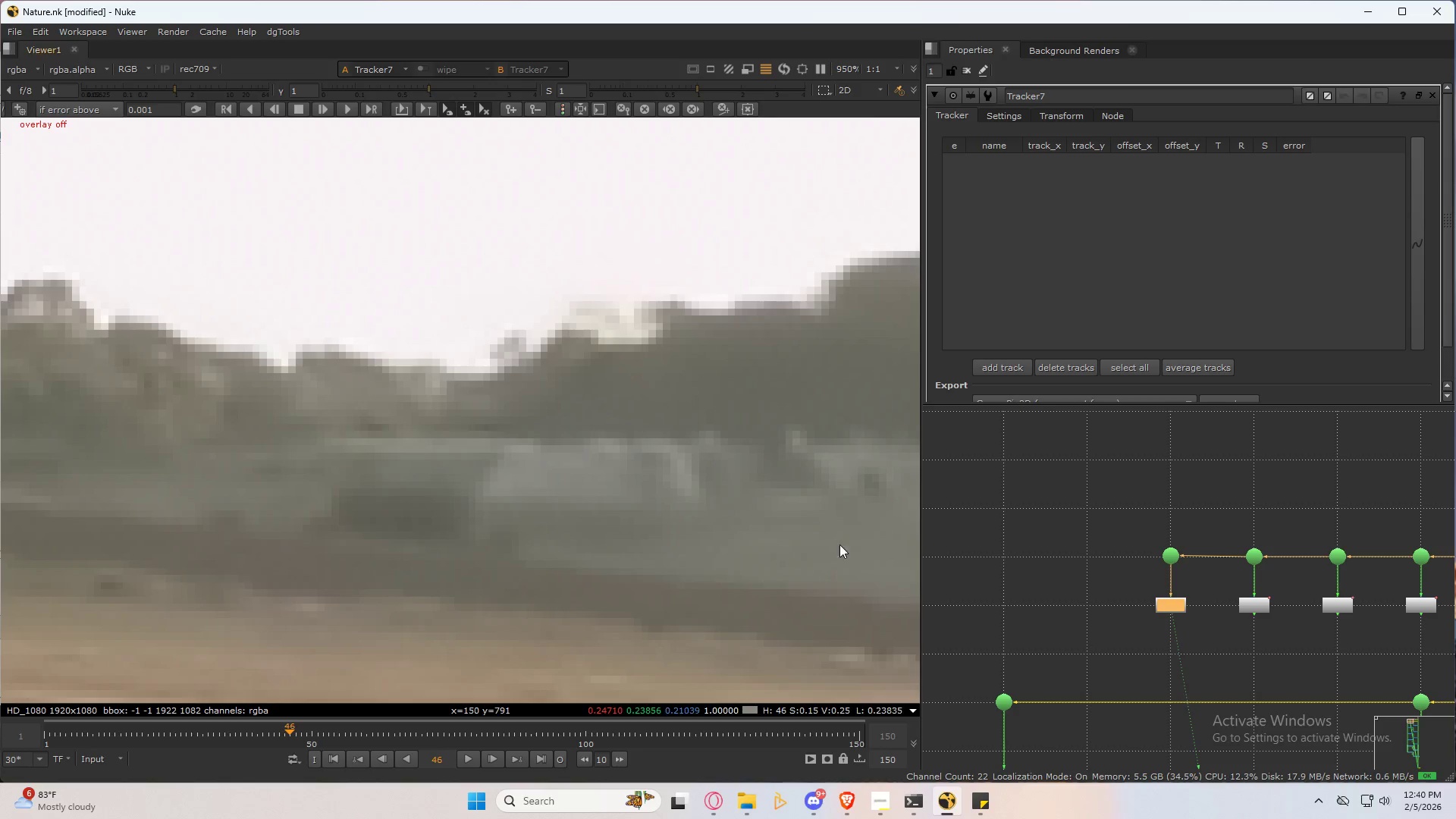 
key(Space)
 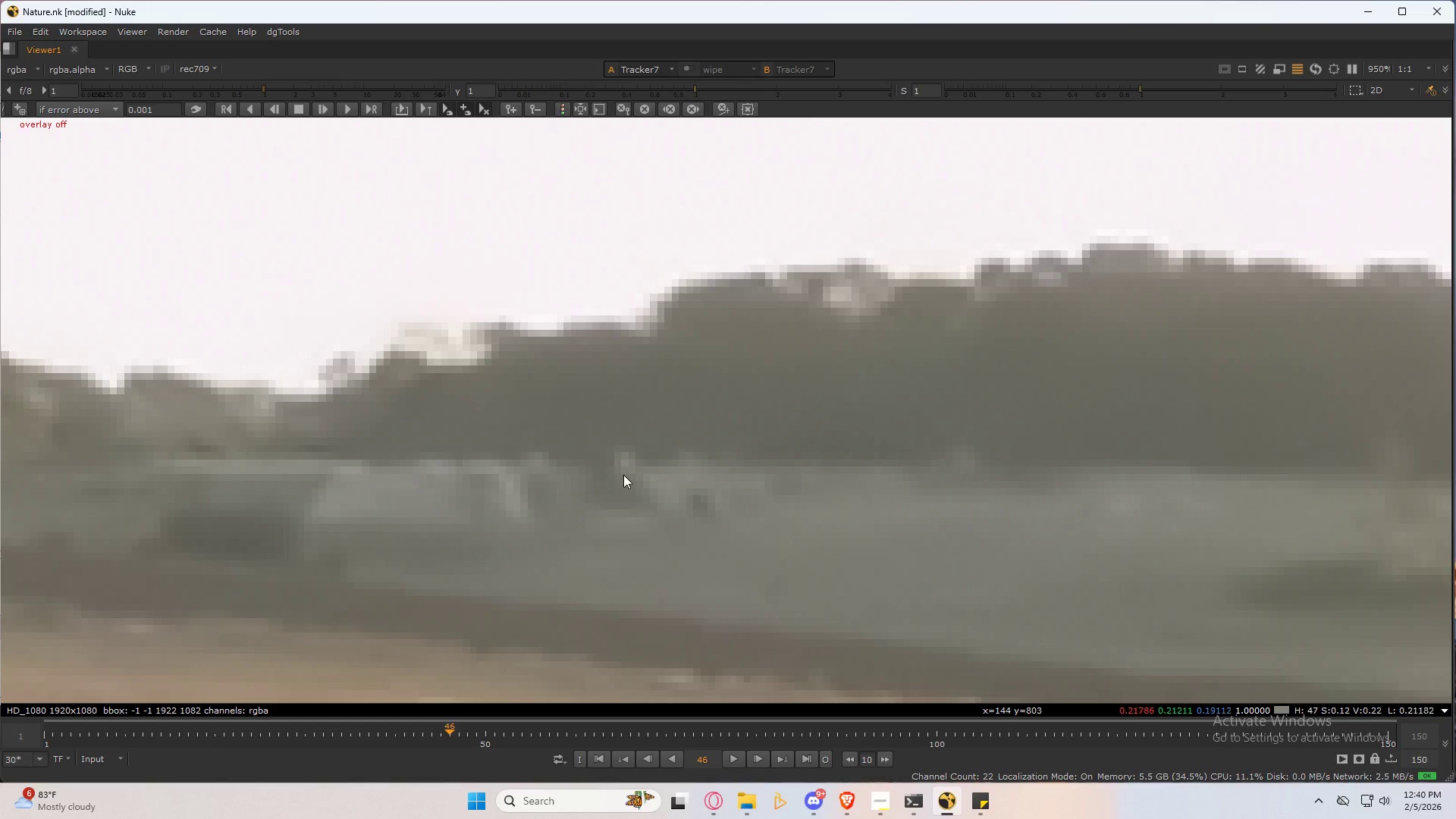 
scroll: coordinate [520, 483], scroll_direction: up, amount: 2.0
 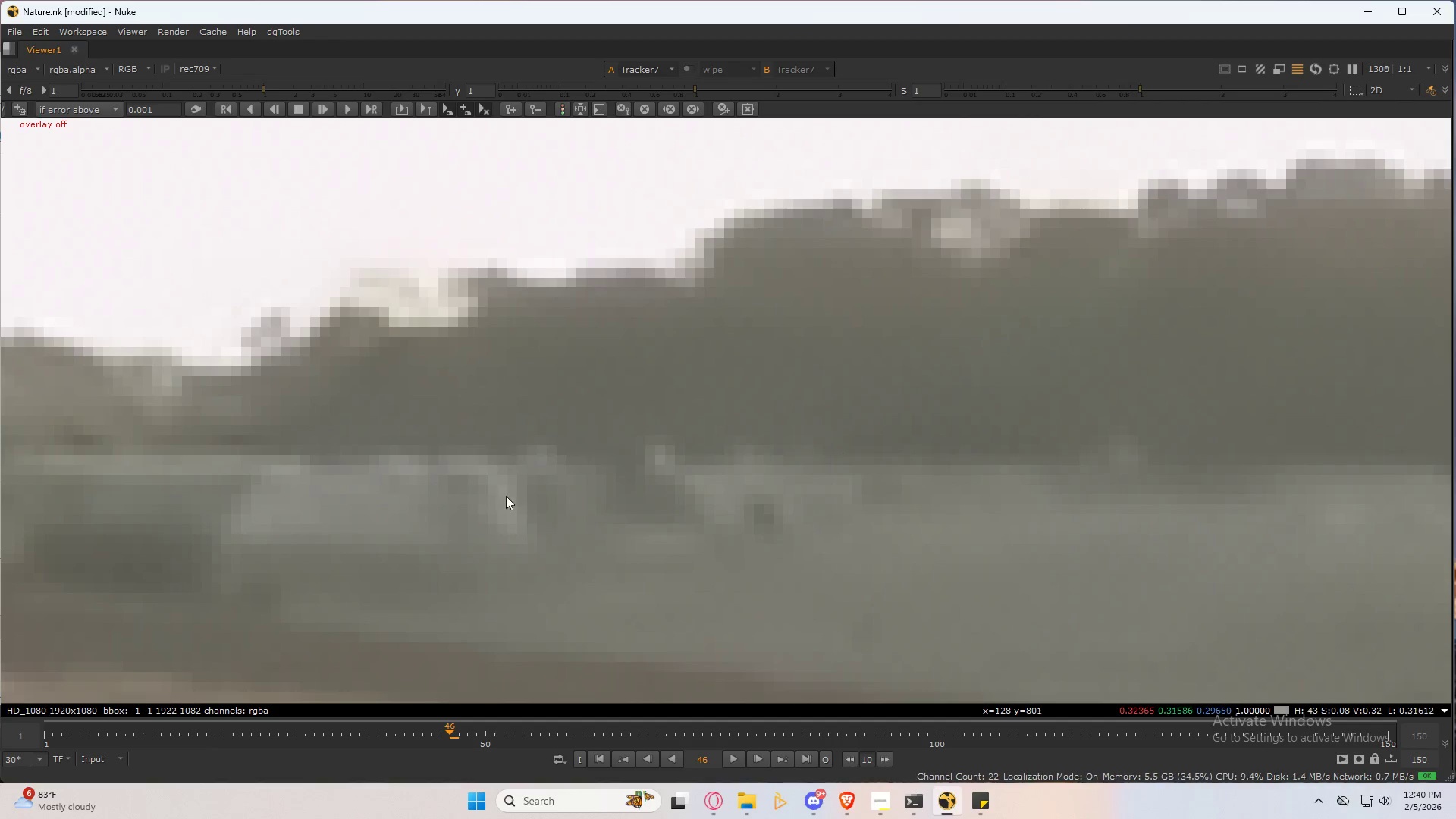 
hold_key(key=ShiftLeft, duration=1.16)
hold_key(key=ControlLeft, duration=1.16)
left_click([495, 500])
 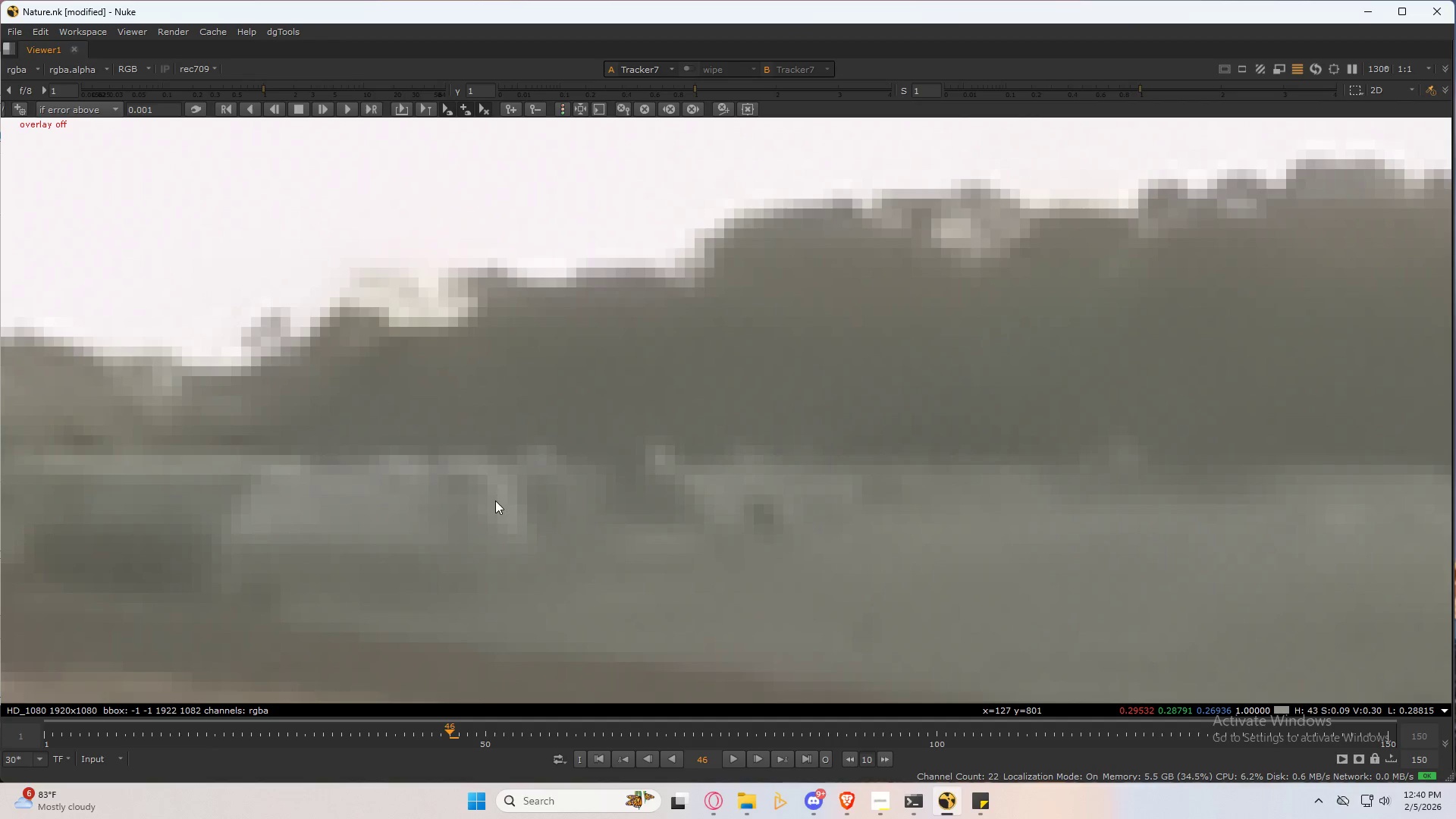 
key(Q)
 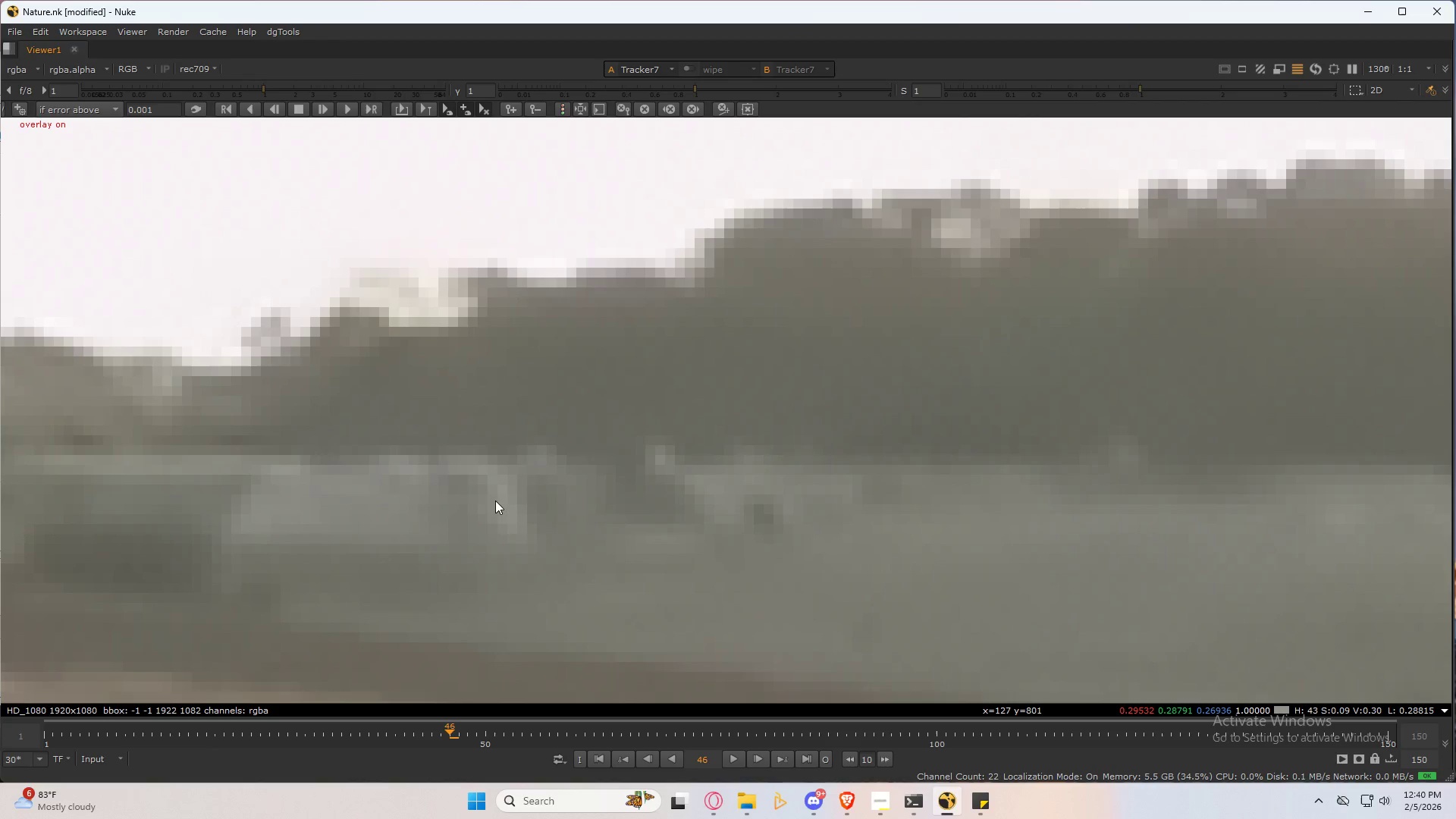 
hold_key(key=ControlLeft, duration=1.31)
hold_key(key=AltLeft, duration=1.25)
left_click([497, 510])
 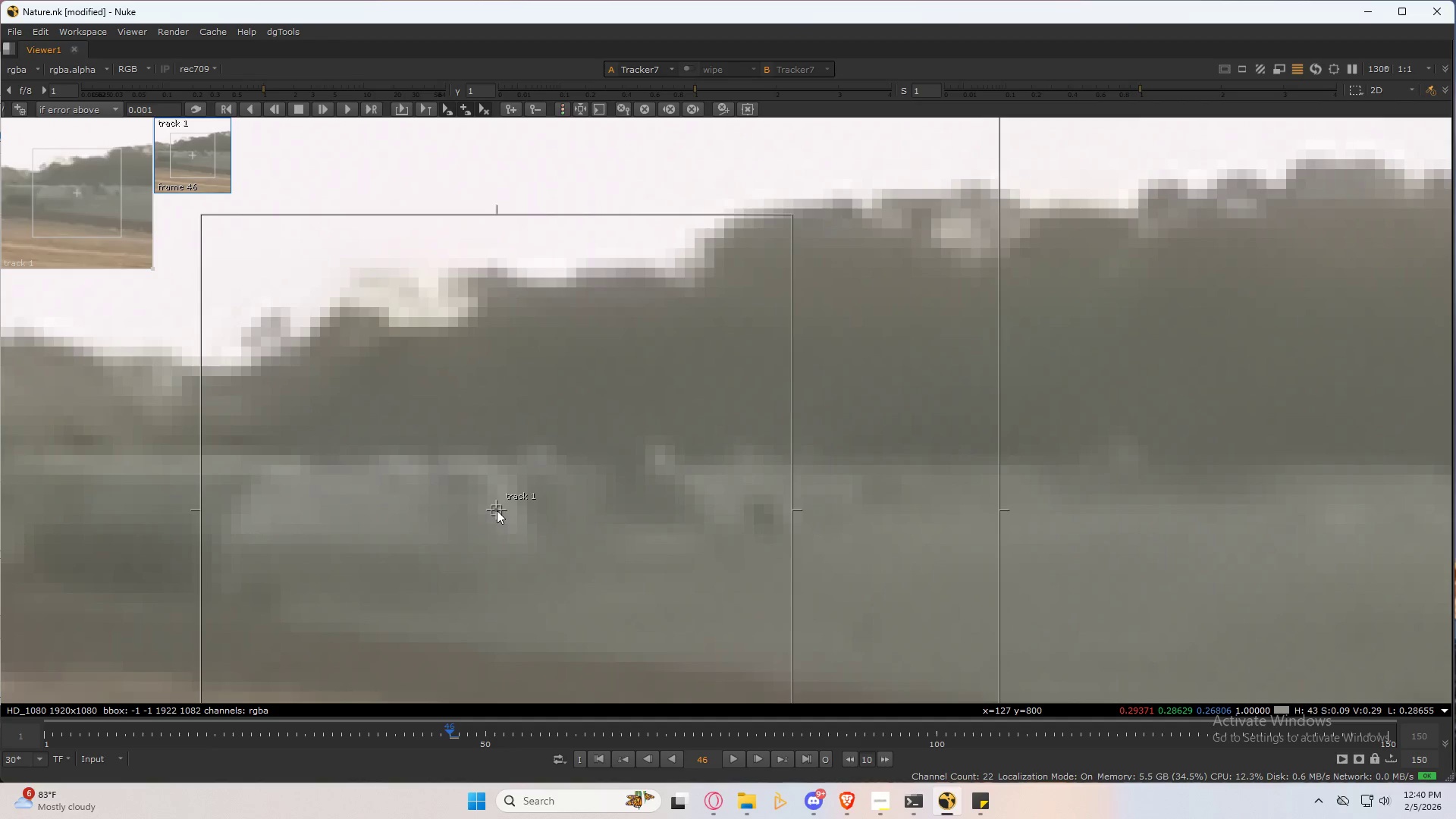 
scroll: coordinate [516, 514], scroll_direction: down, amount: 4.0
 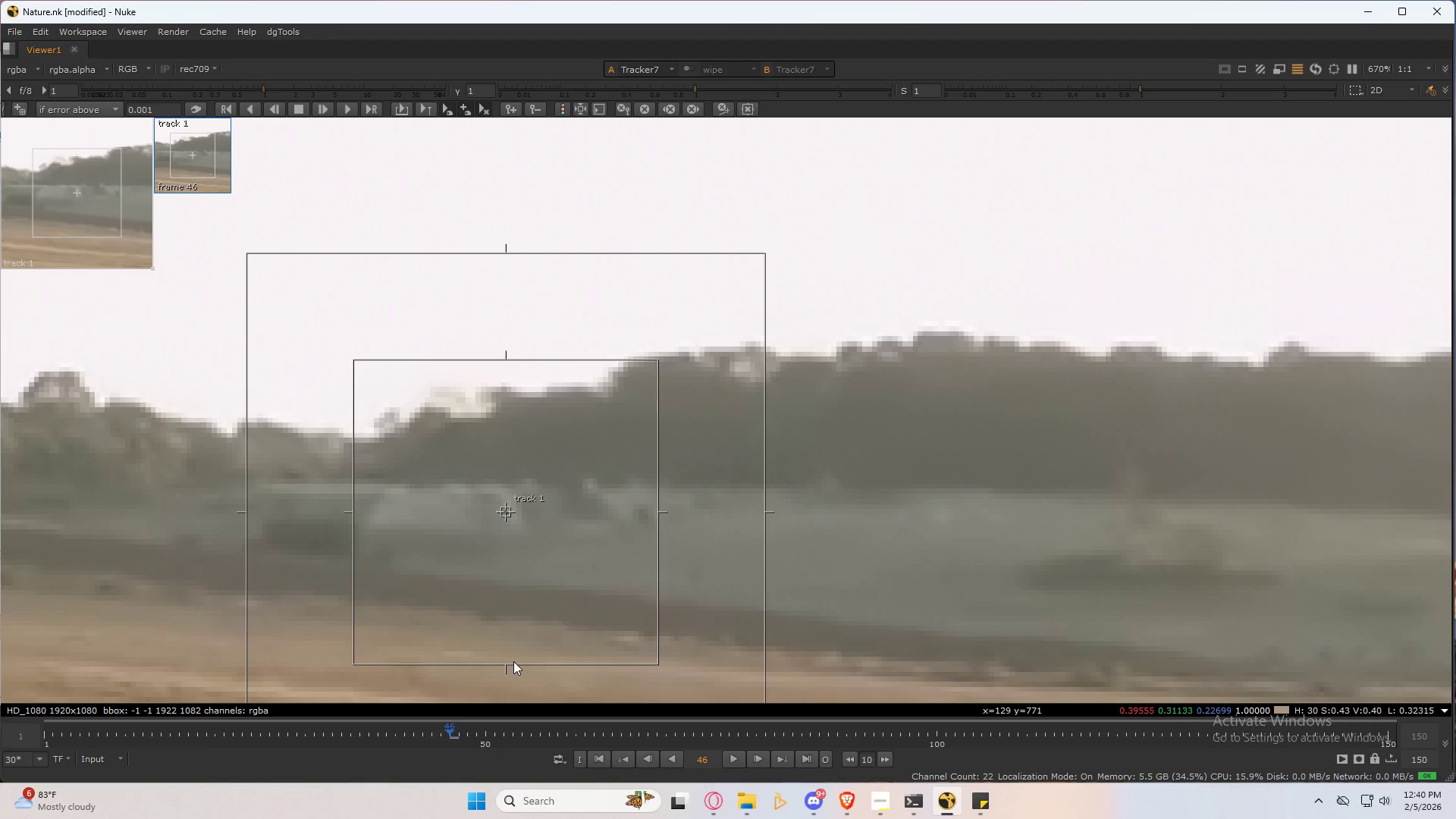 
left_click_drag(start_coordinate=[508, 664], to_coordinate=[500, 575])
 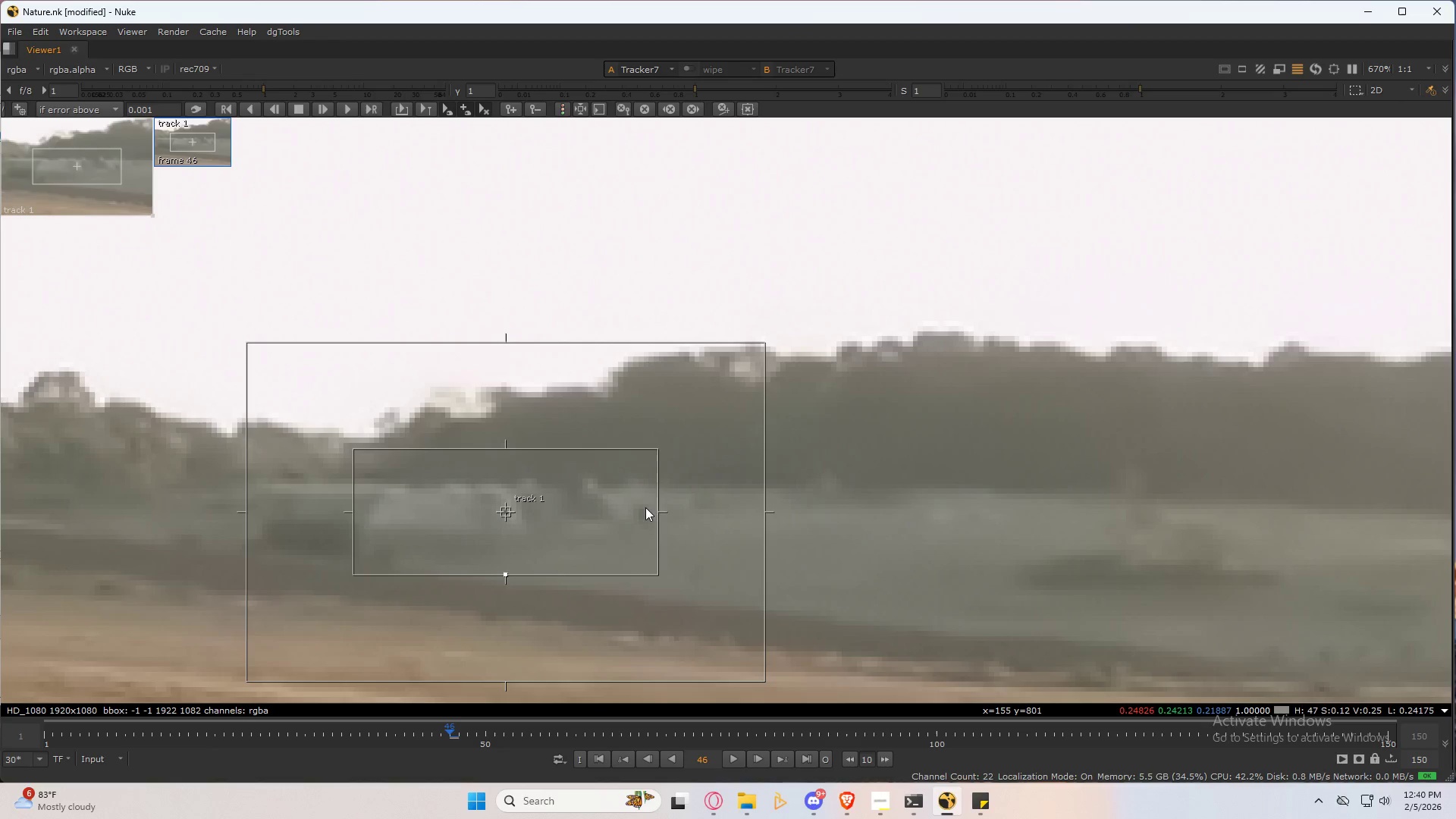 
left_click_drag(start_coordinate=[653, 504], to_coordinate=[679, 498])
 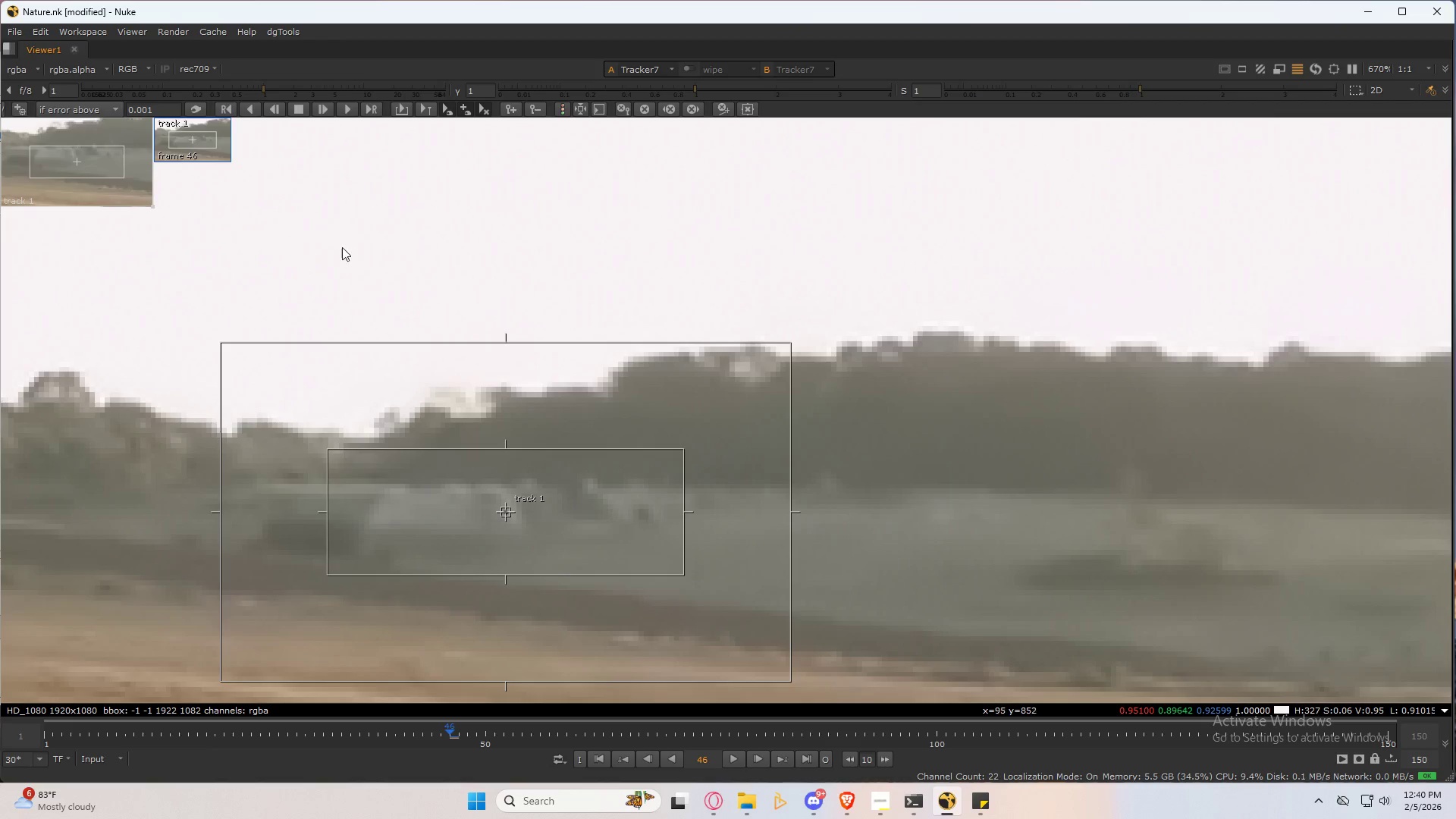 
wait(7.16)
 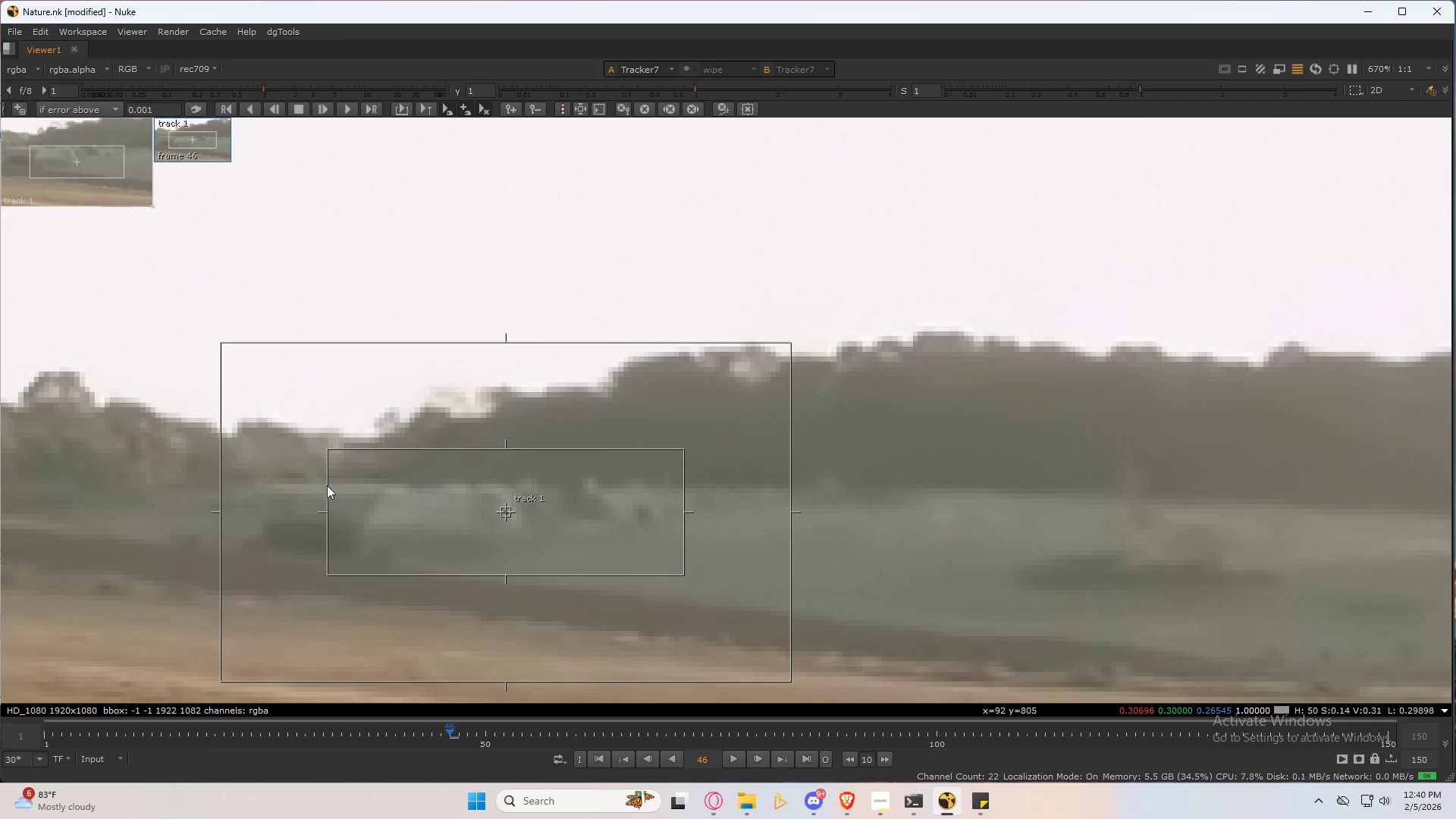 
left_click_drag(start_coordinate=[151, 205], to_coordinate=[503, 511])
 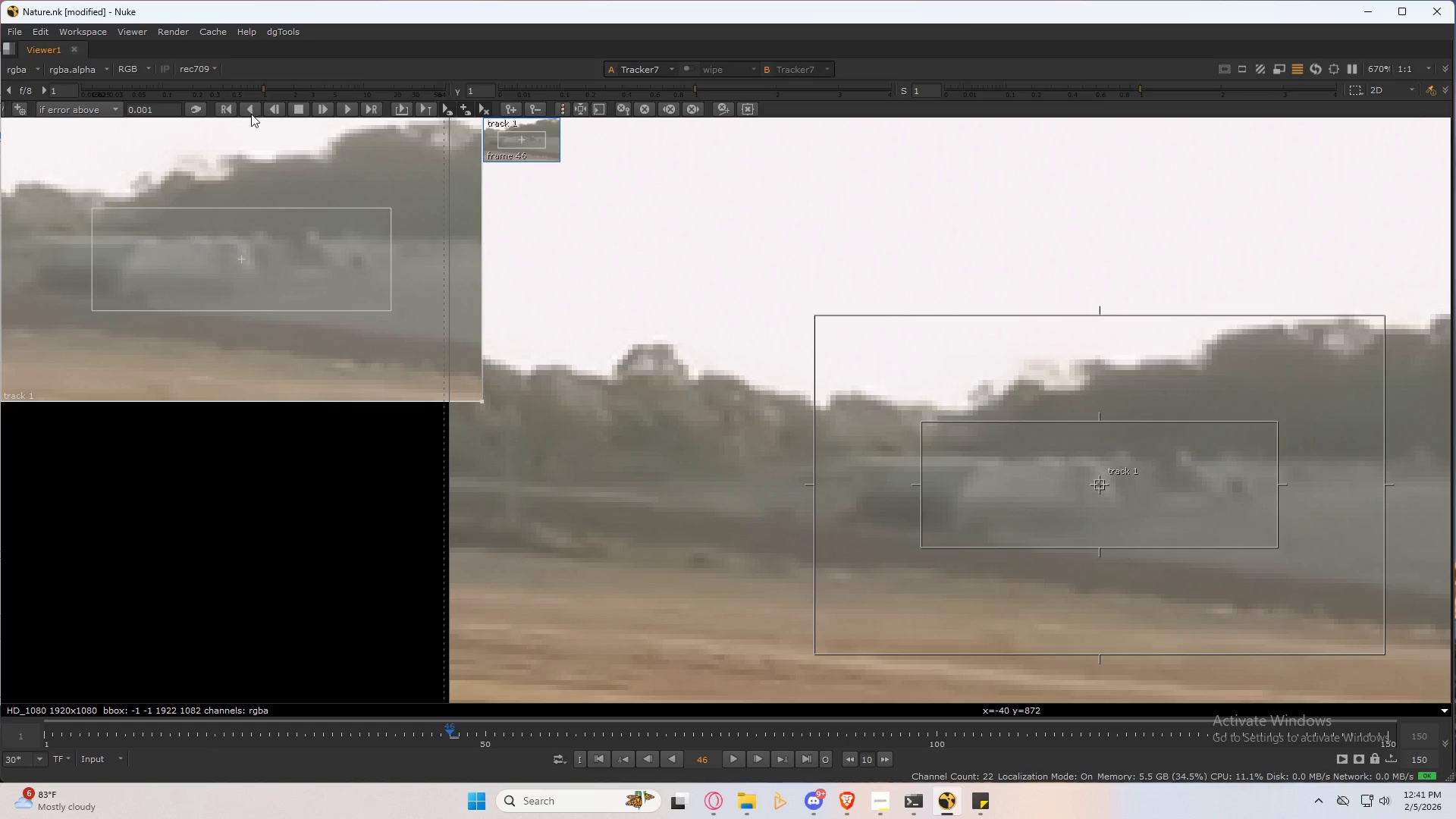 
left_click([251, 109])
 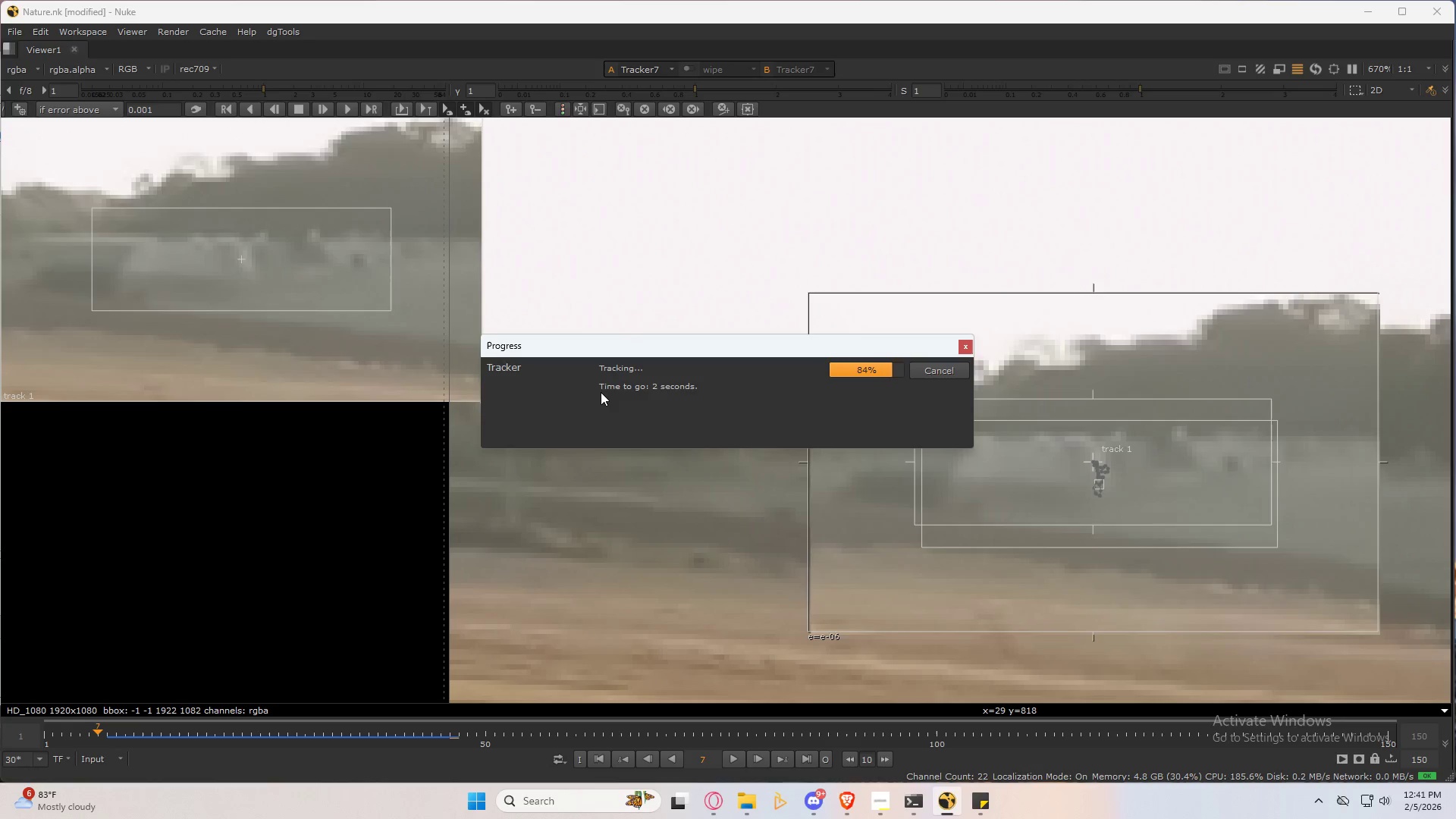 
wait(18.28)
 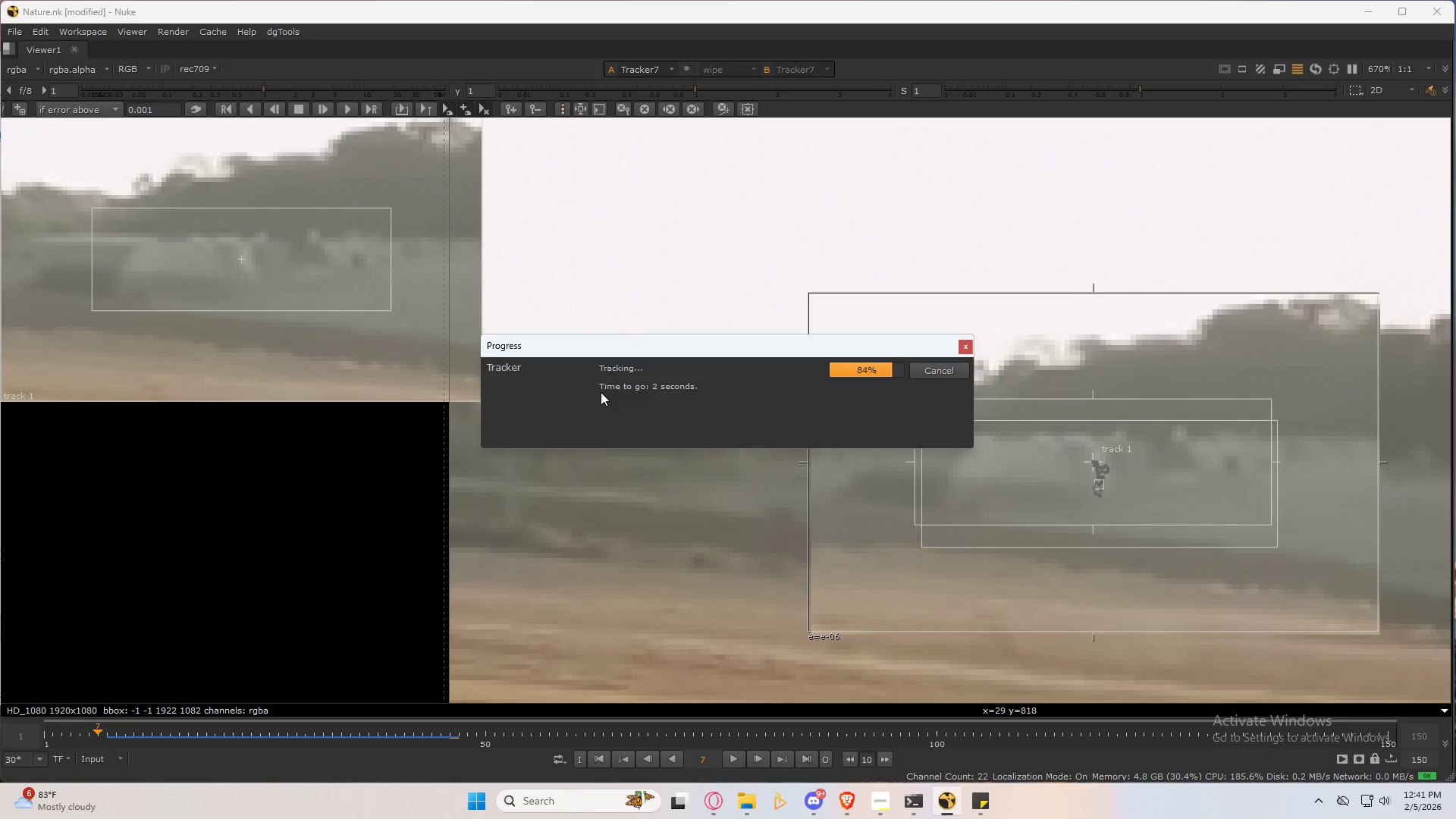 
left_click([447, 732])
 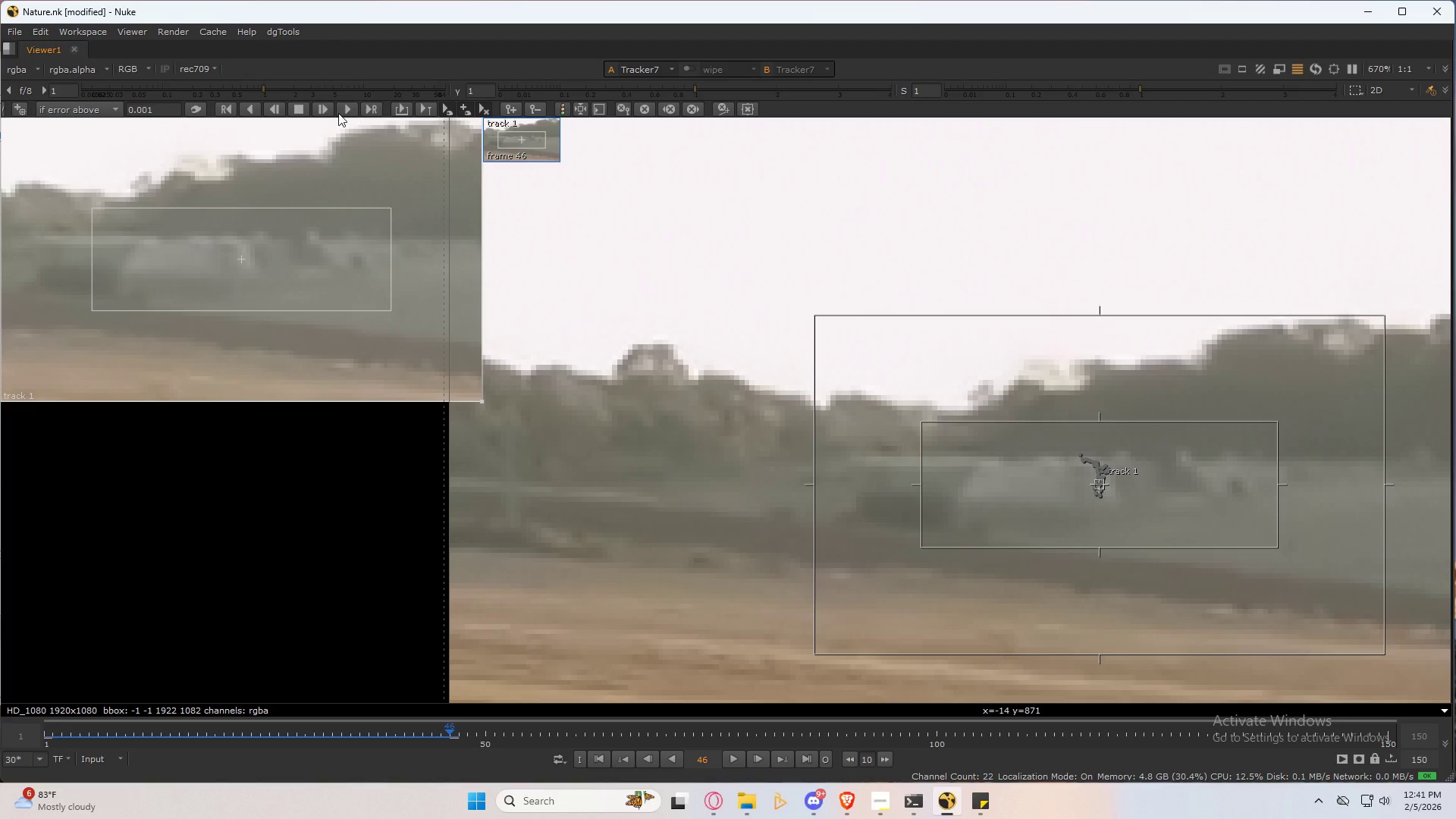 
left_click([346, 111])
 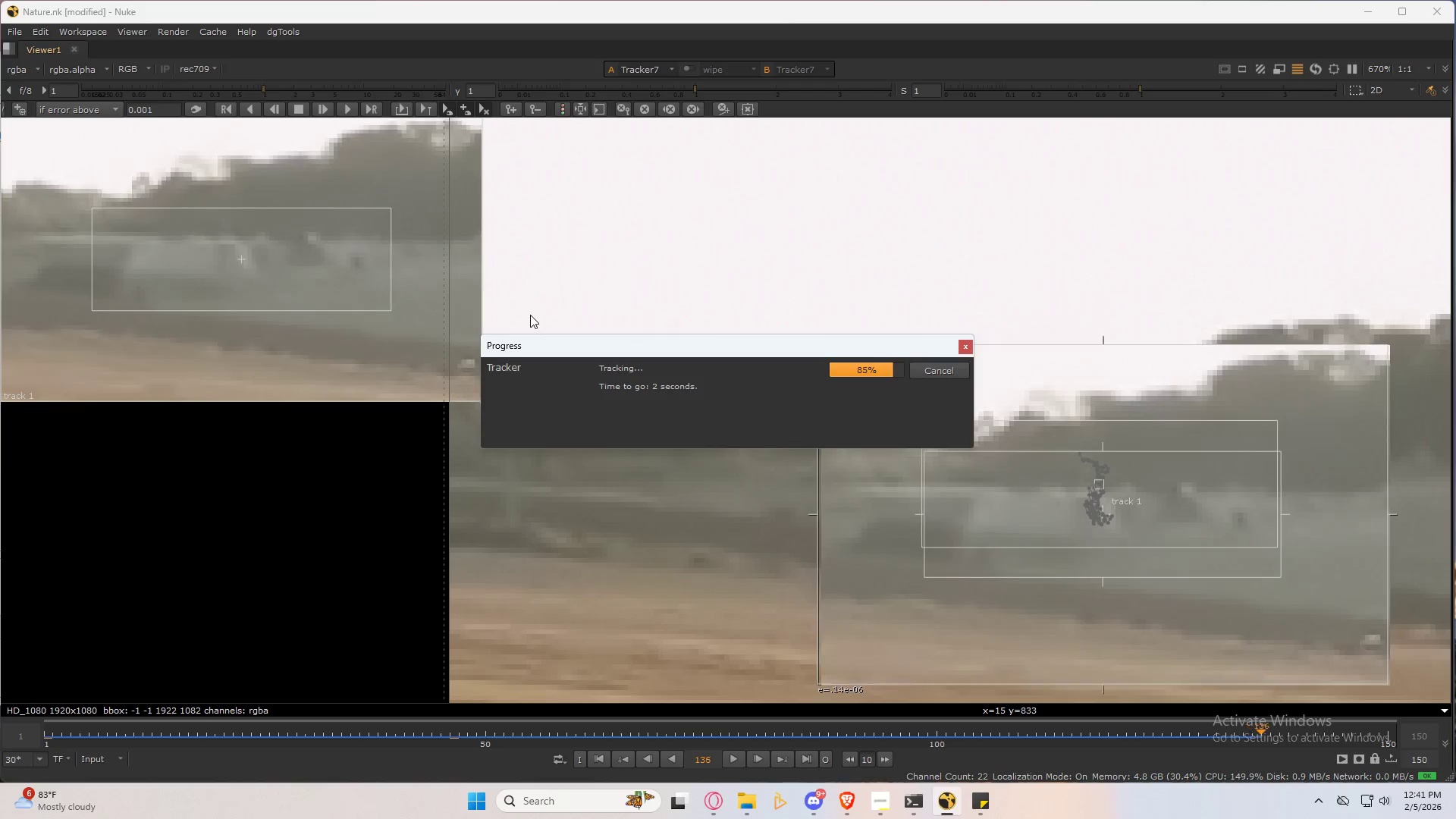 
wait(14.81)
 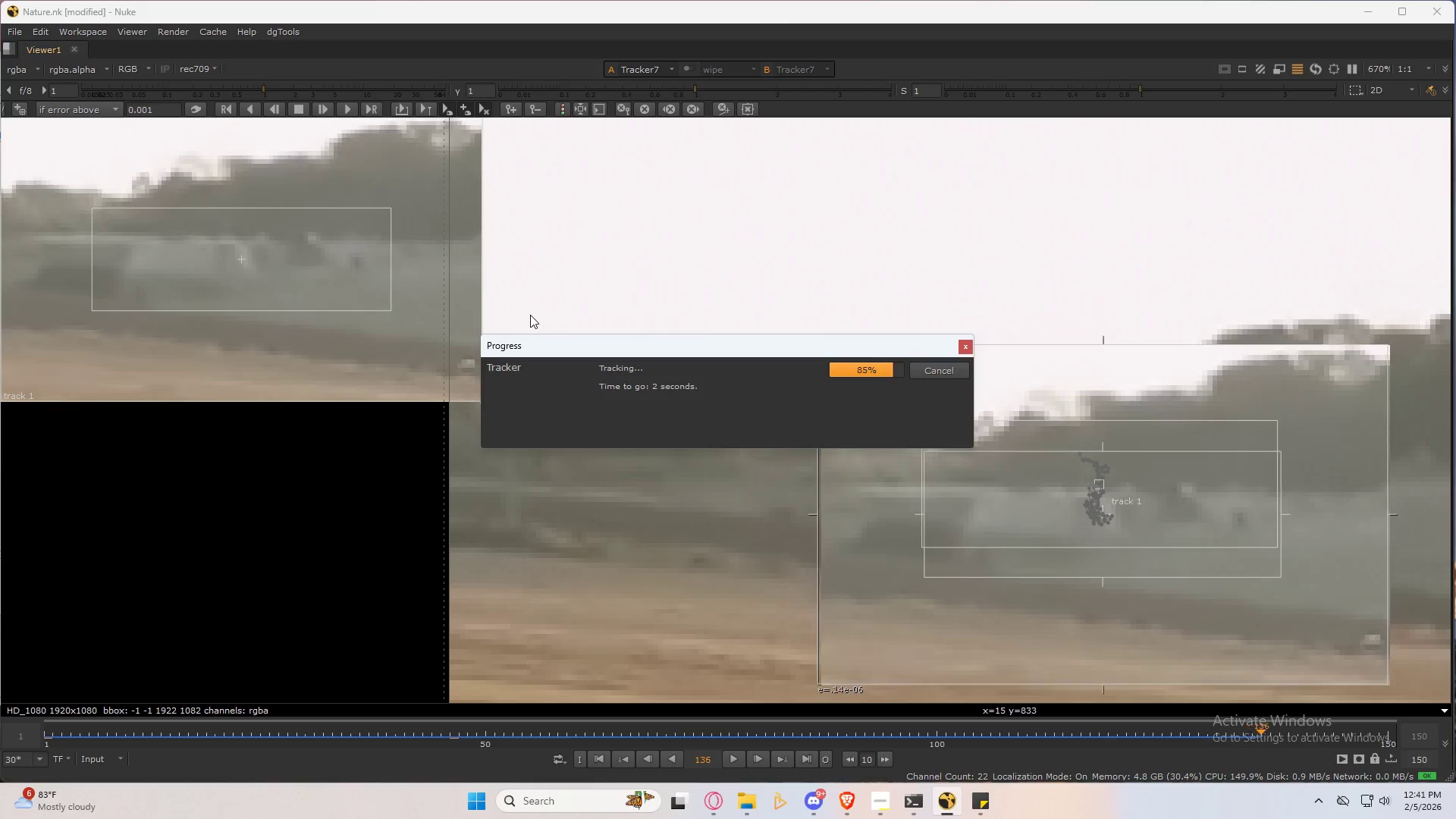 
scroll: coordinate [619, 530], scroll_direction: down, amount: 2.0
 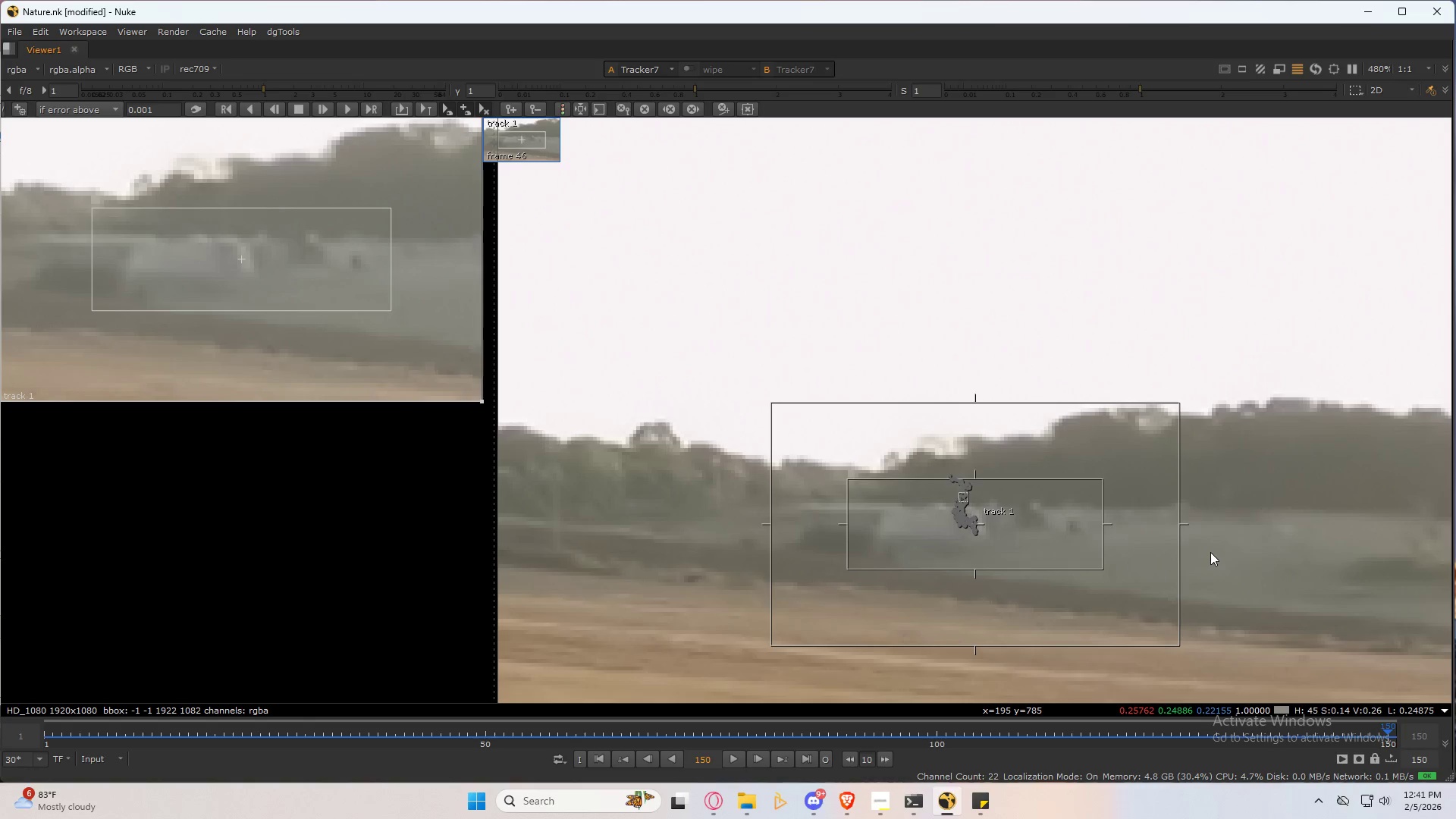 
key(Space)
 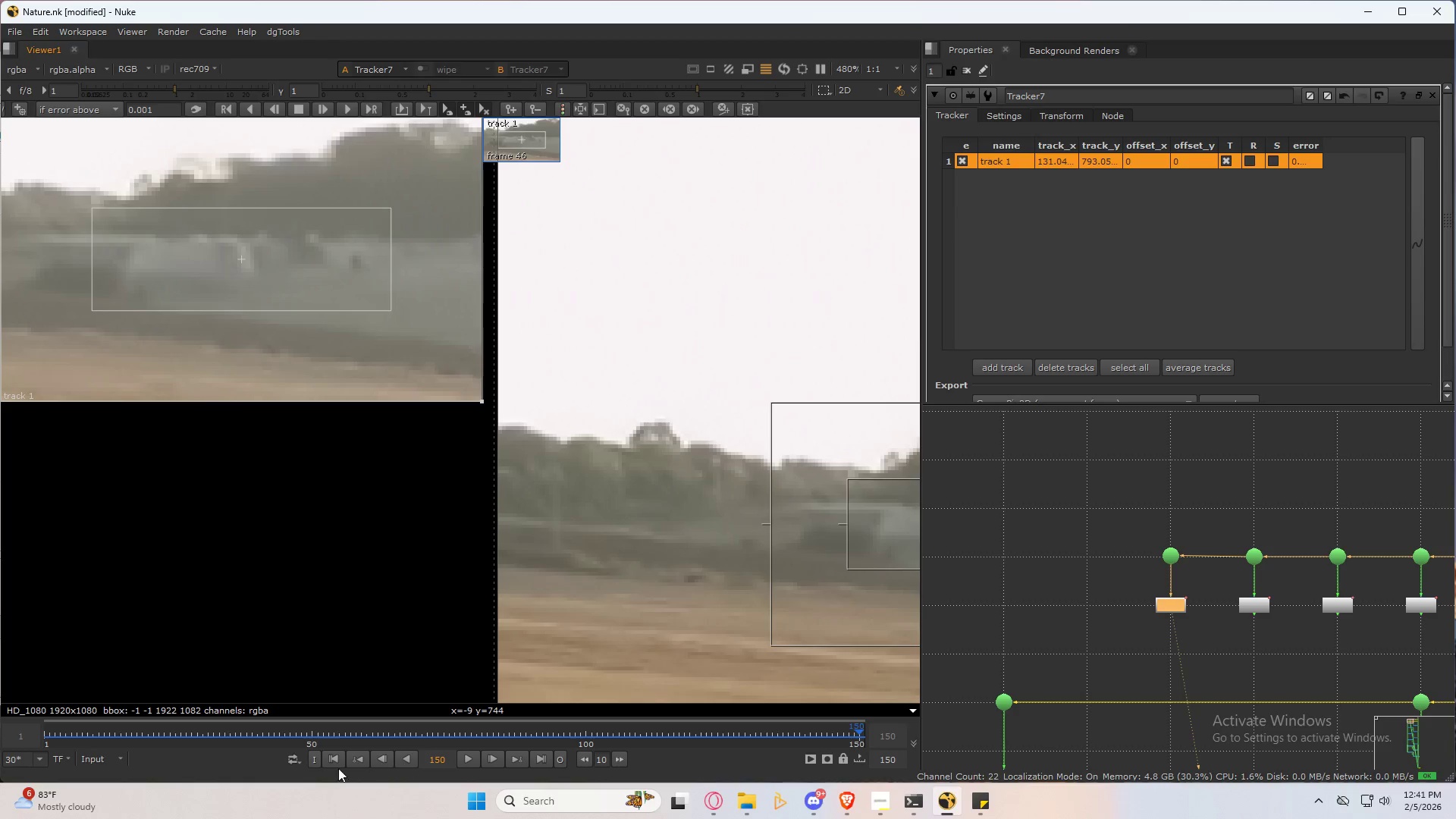 
left_click([331, 759])
 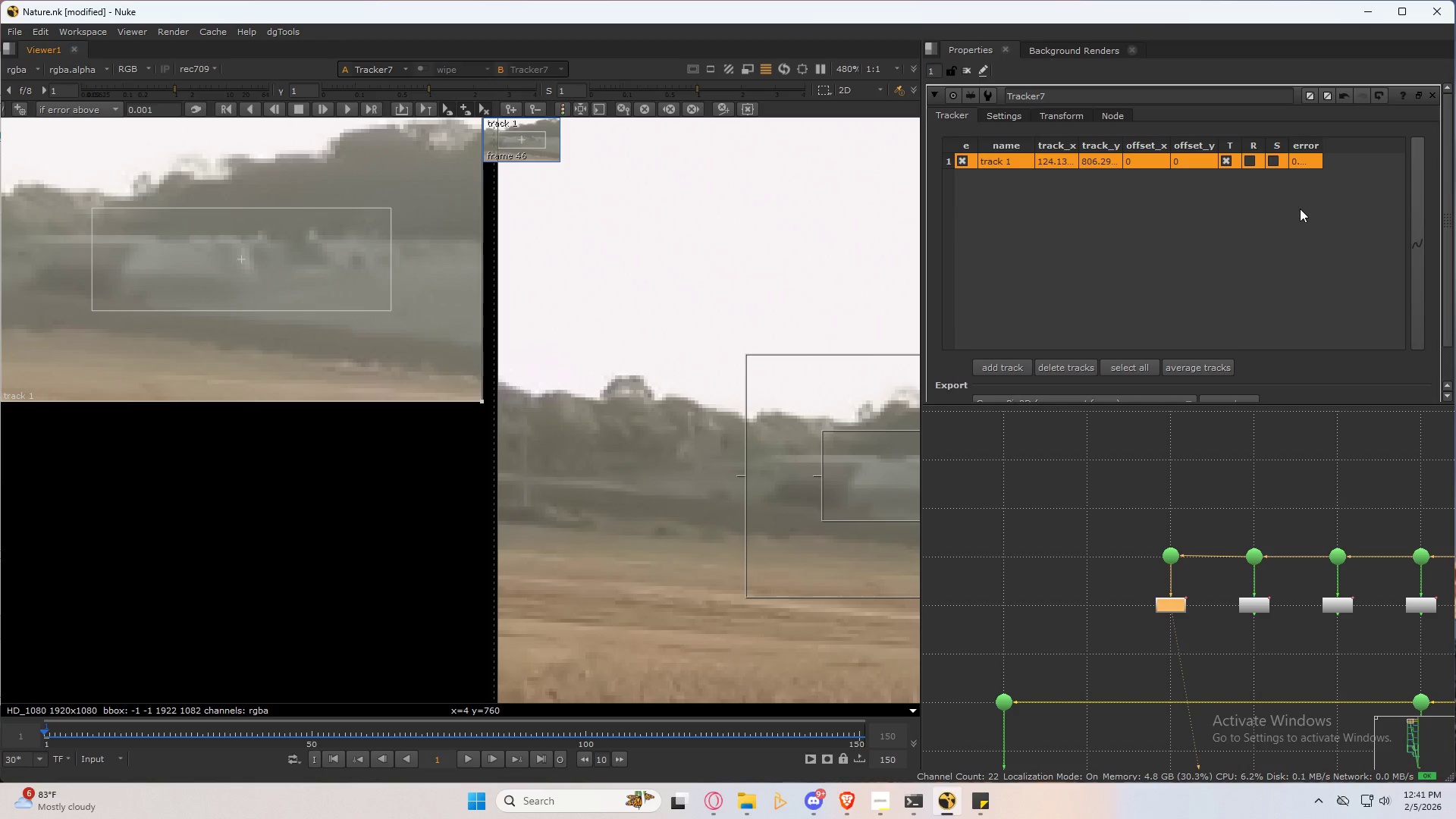 
scroll: coordinate [1201, 251], scroll_direction: down, amount: 2.0
 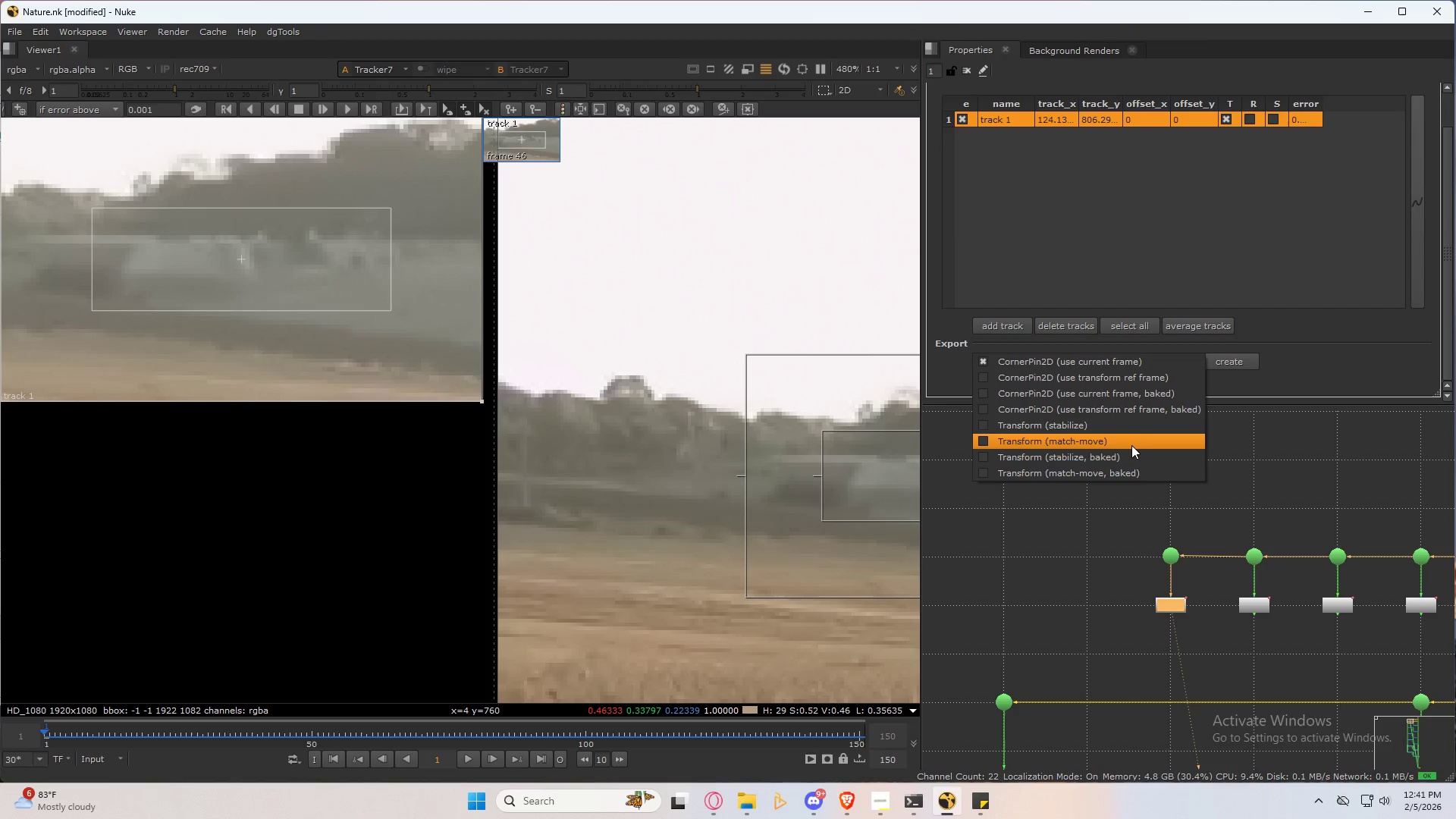 
left_click([1131, 444])
 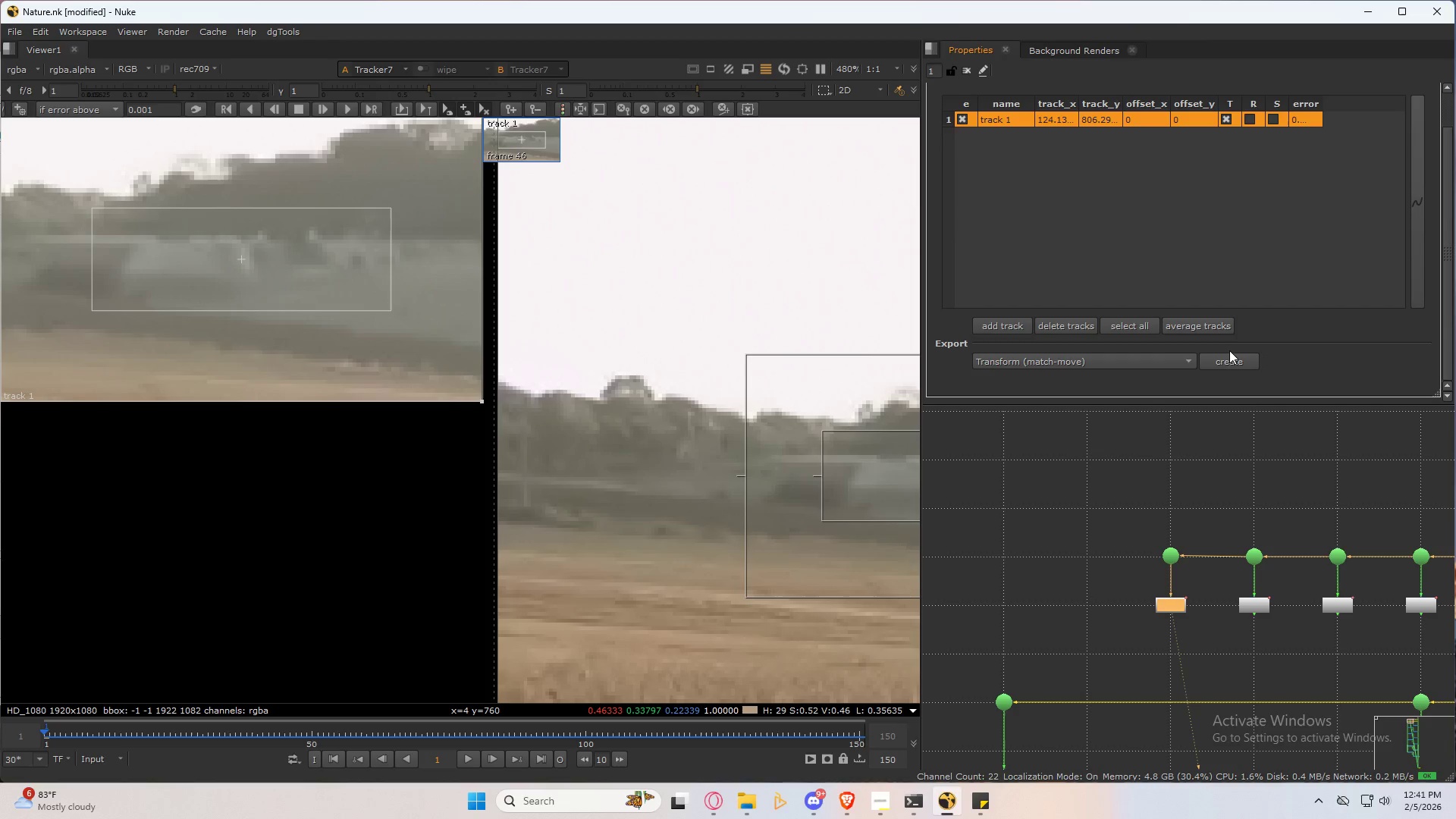 
left_click([1232, 361])
 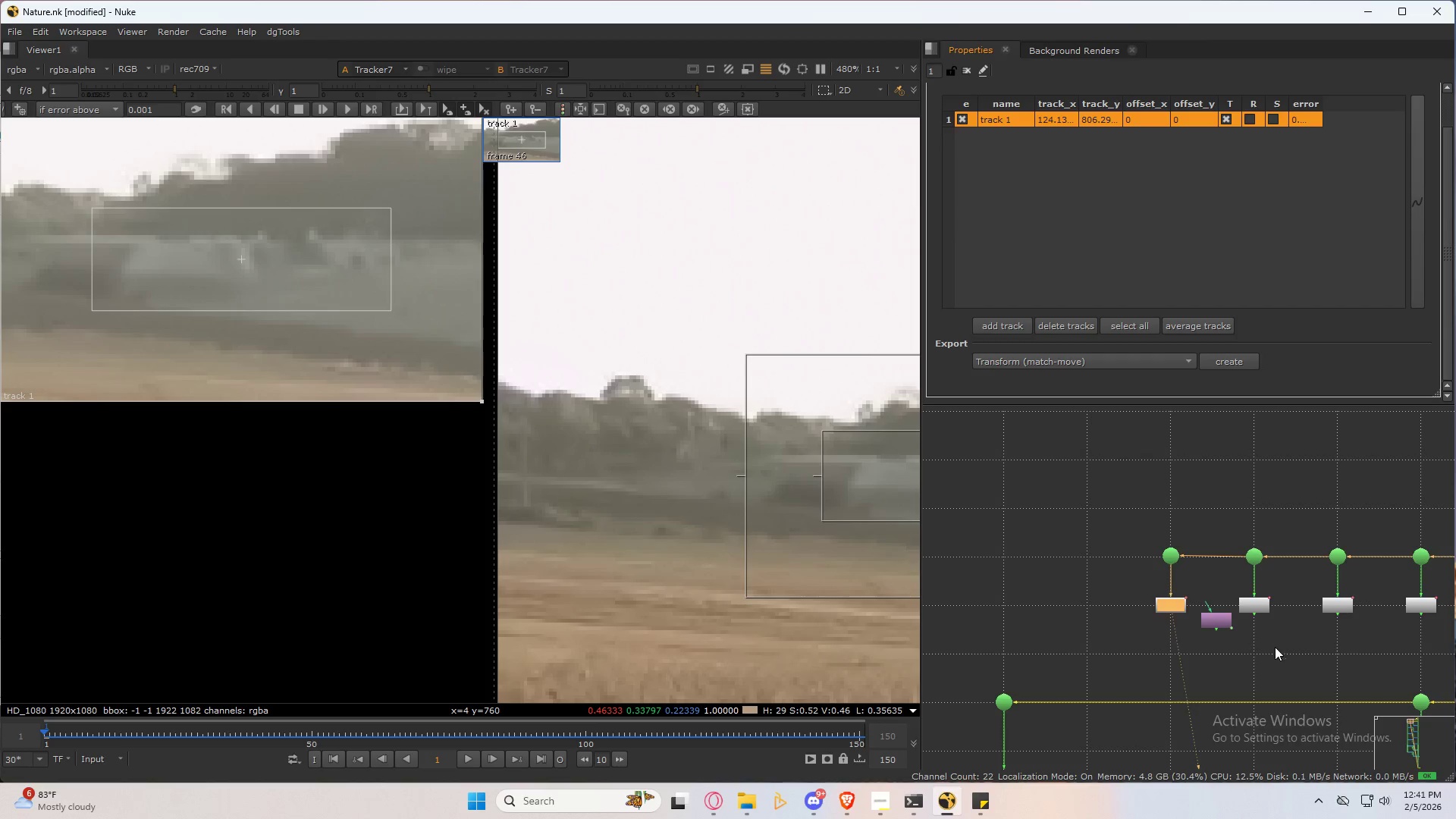 
key(Space)
 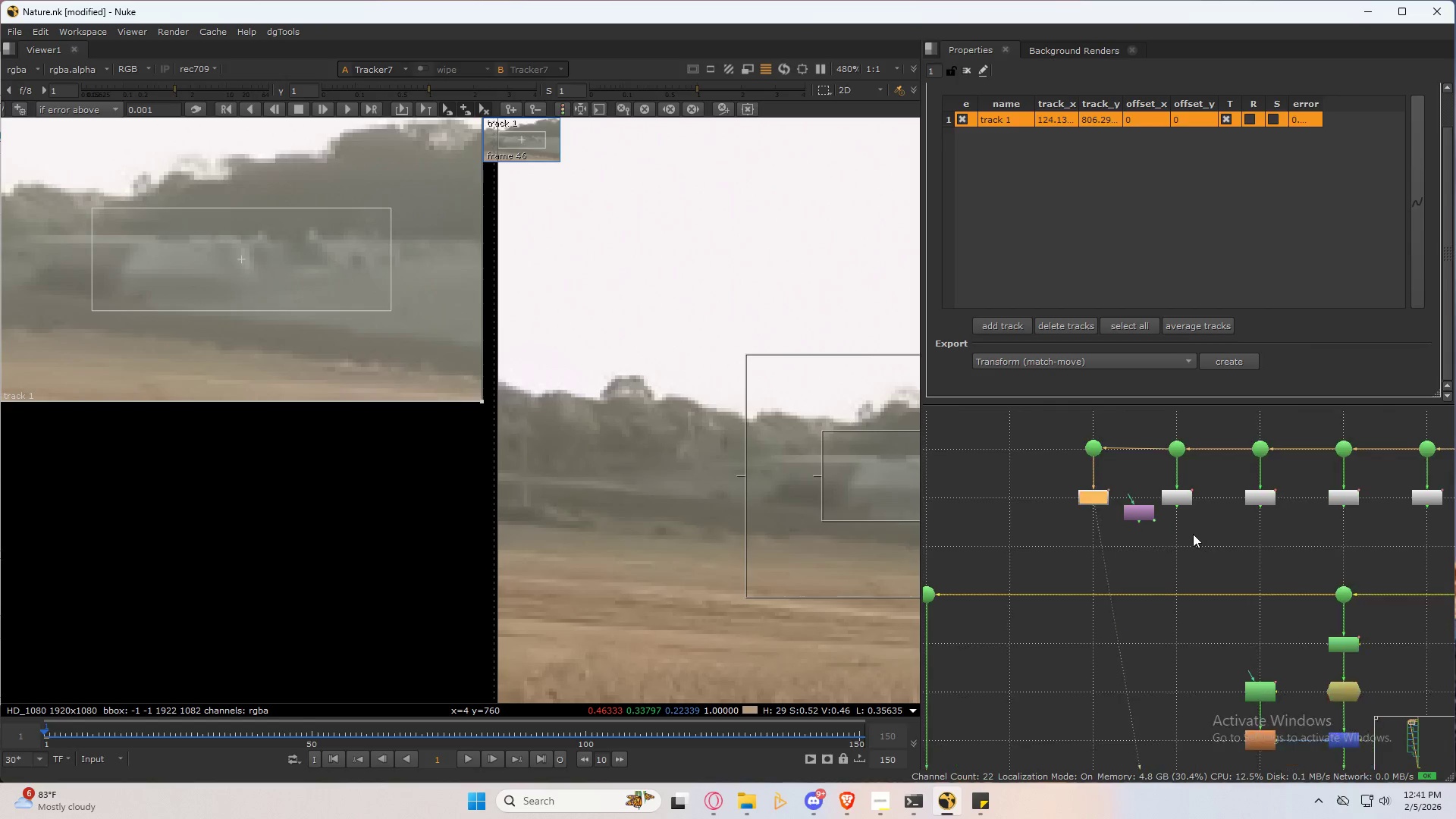 
scroll: coordinate [1160, 538], scroll_direction: down, amount: 3.0
 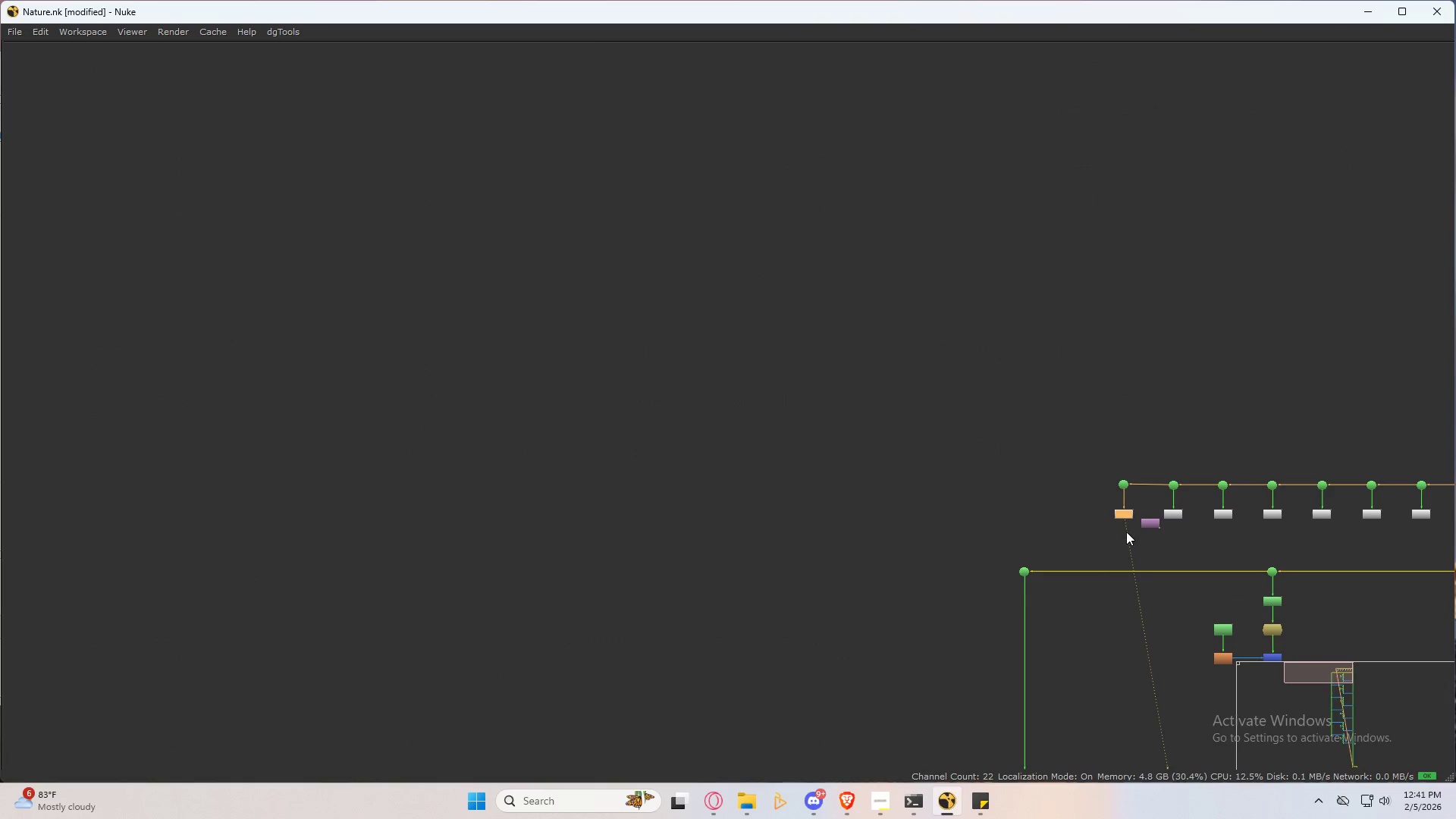 
left_click_drag(start_coordinate=[1127, 530], to_coordinate=[1131, 548])
 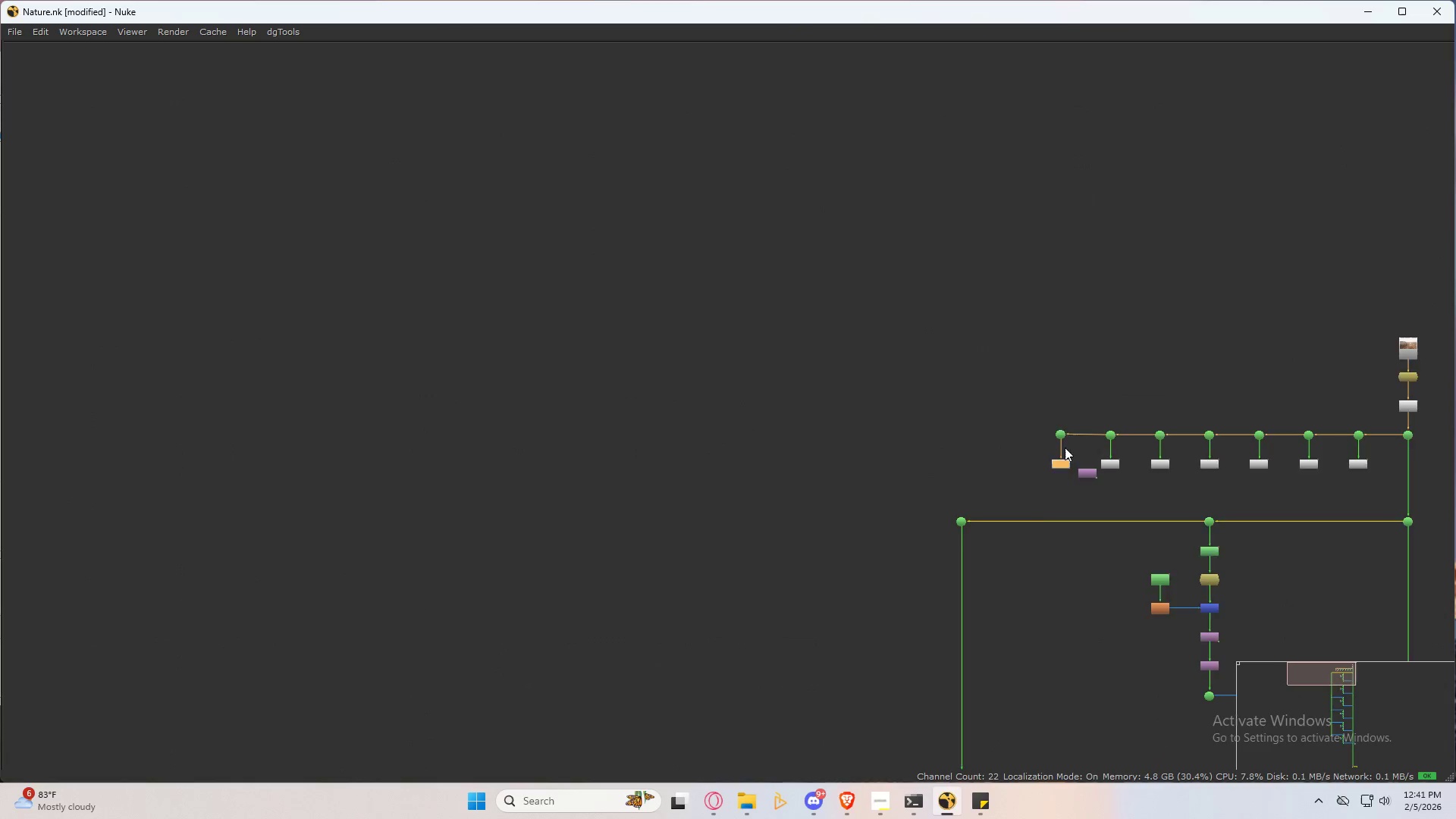 
left_click_drag(start_coordinate=[972, 370], to_coordinate=[927, 330])
 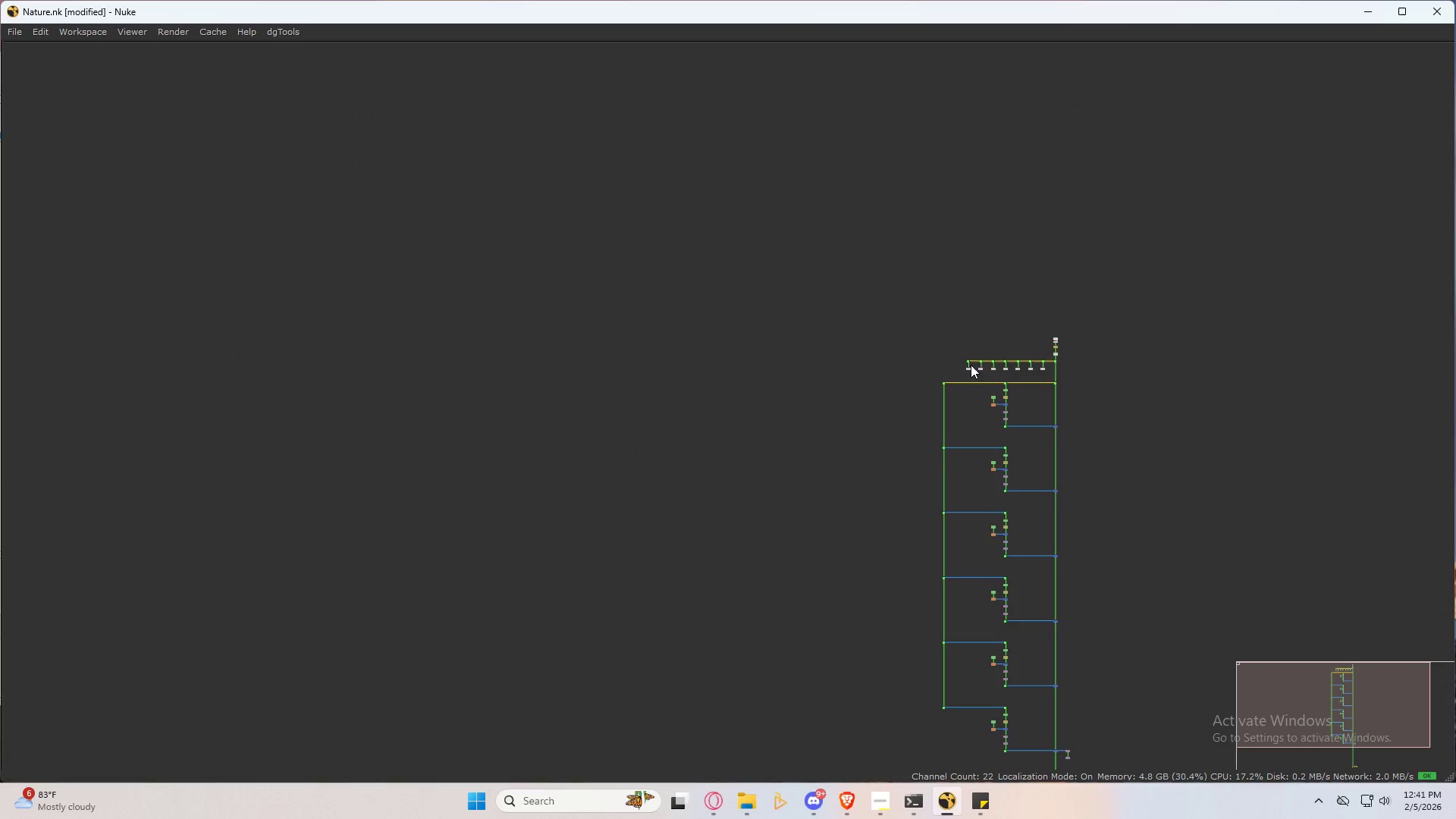 
scroll: coordinate [972, 377], scroll_direction: down, amount: 8.0
 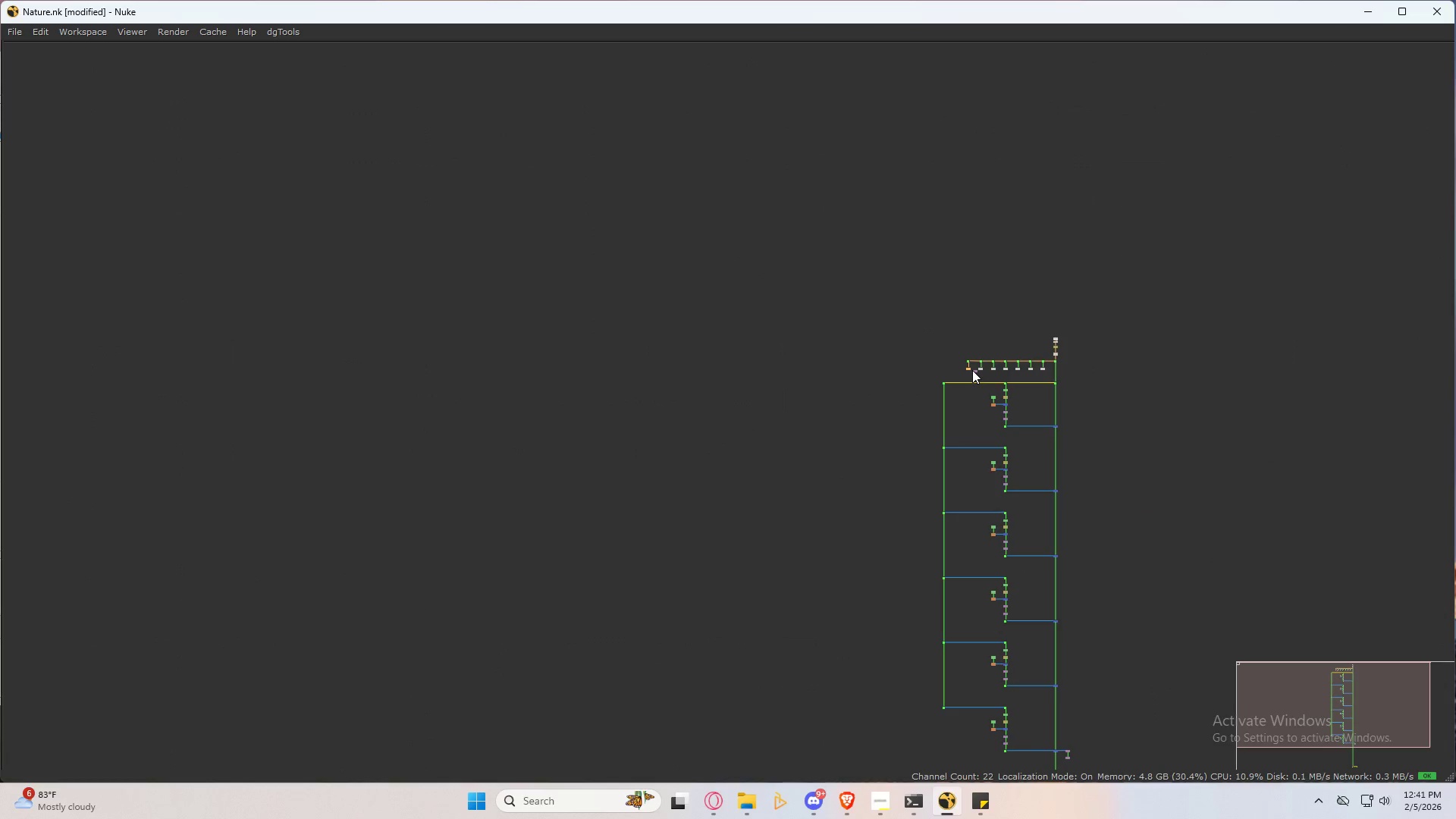 
scroll: coordinate [974, 368], scroll_direction: up, amount: 3.0
 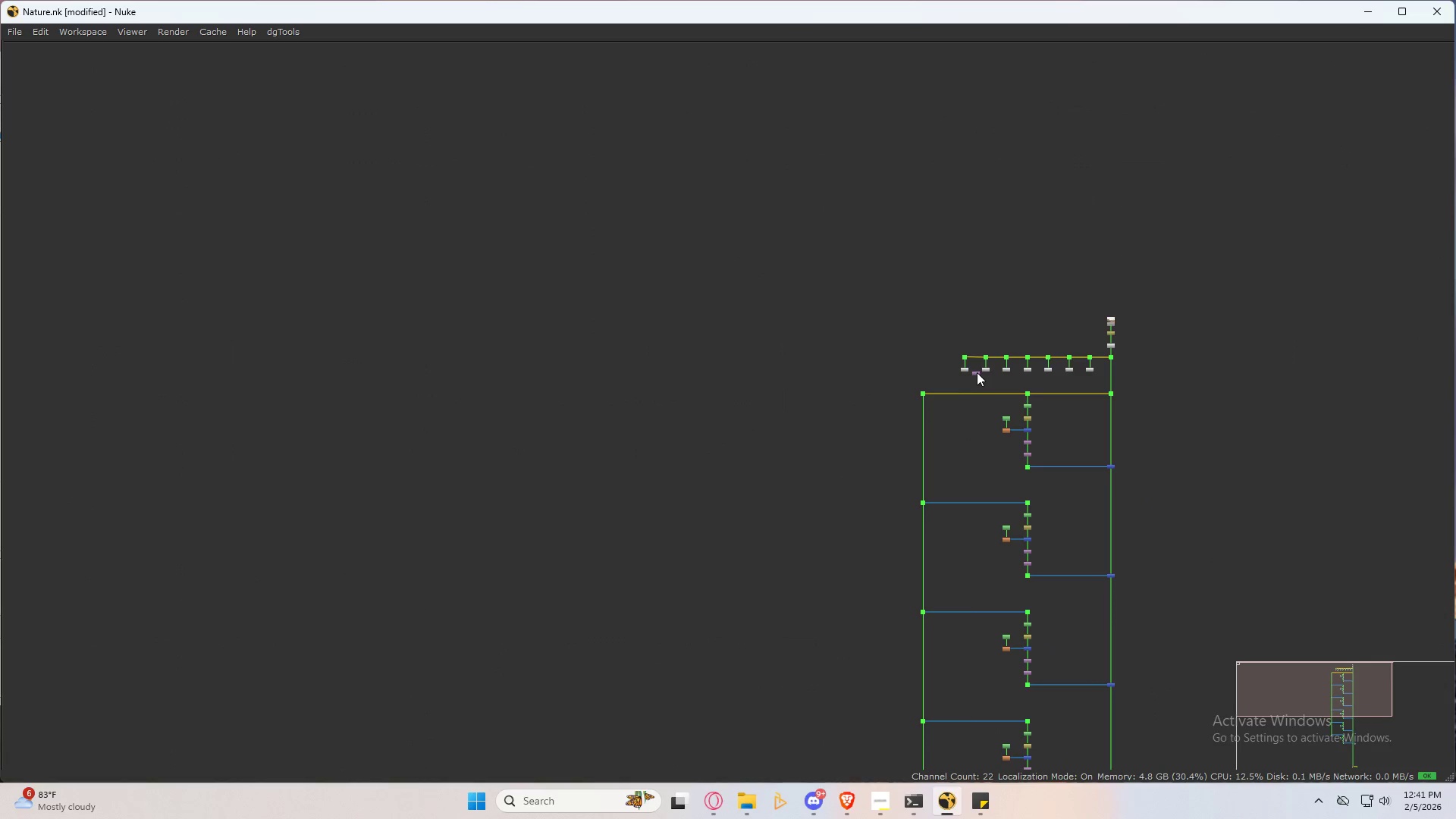 
left_click_drag(start_coordinate=[977, 371], to_coordinate=[812, 803])
 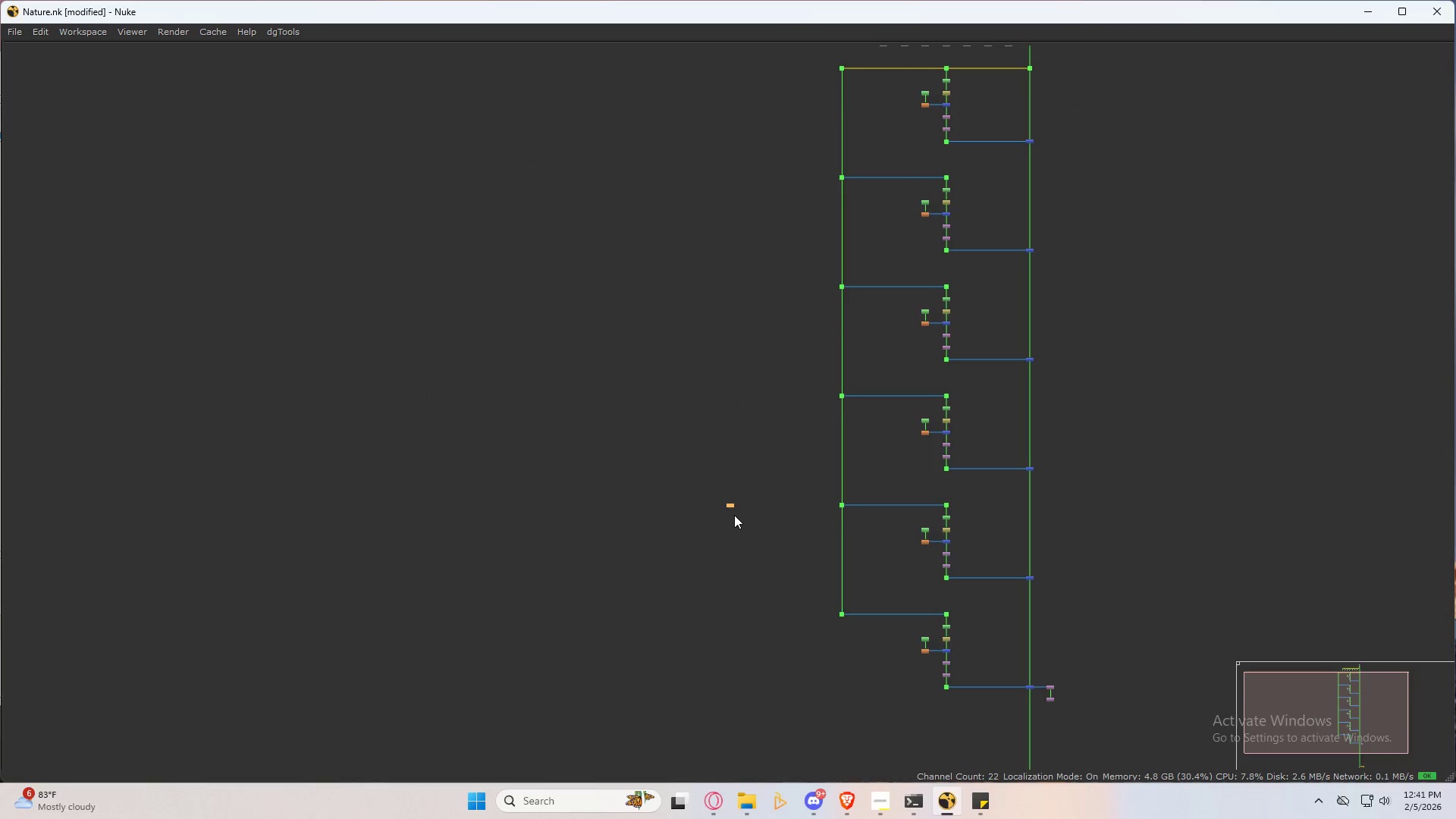 
left_click_drag(start_coordinate=[730, 503], to_coordinate=[899, 719])
 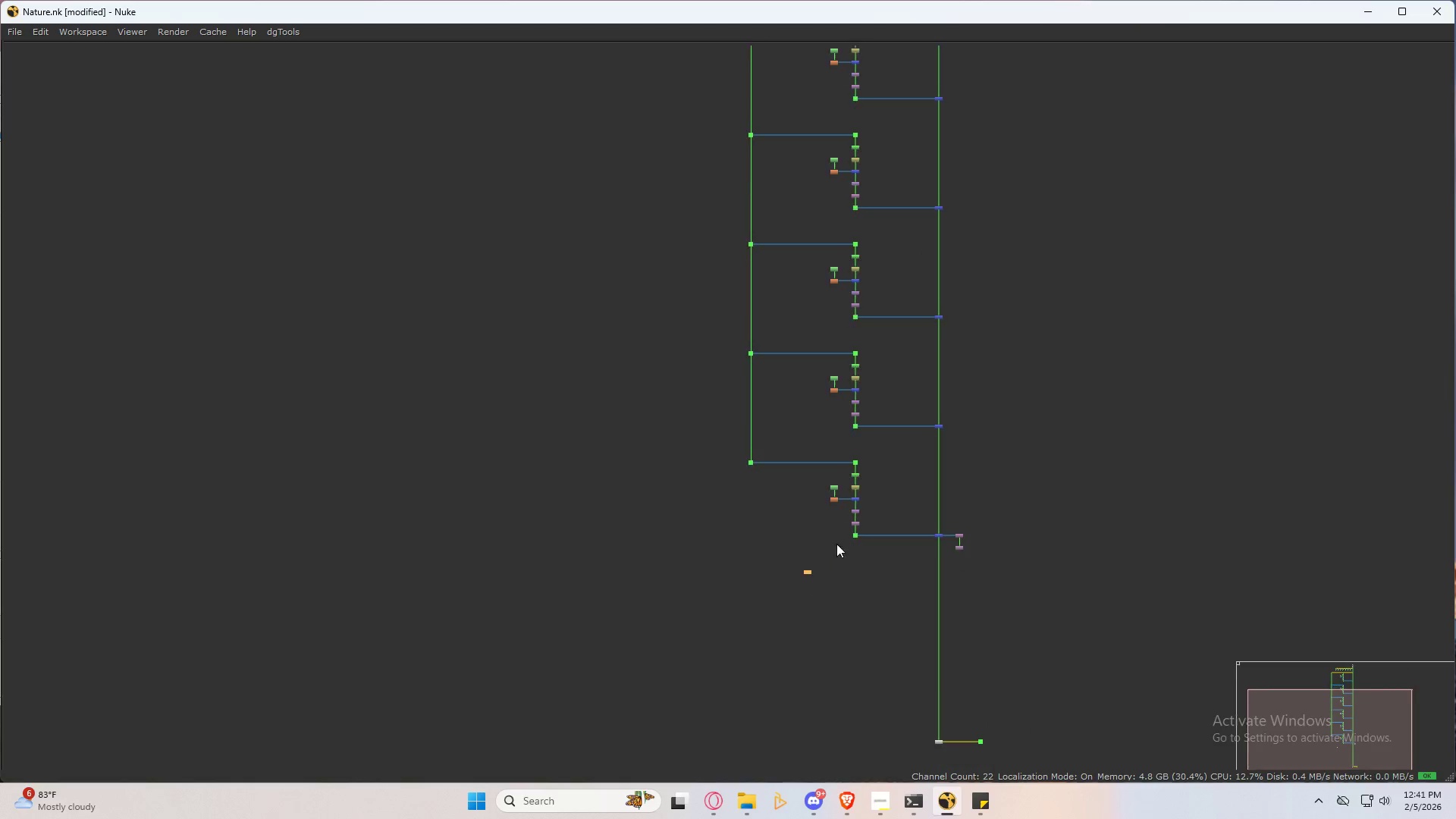 
left_click_drag(start_coordinate=[952, 557], to_coordinate=[890, 434])
 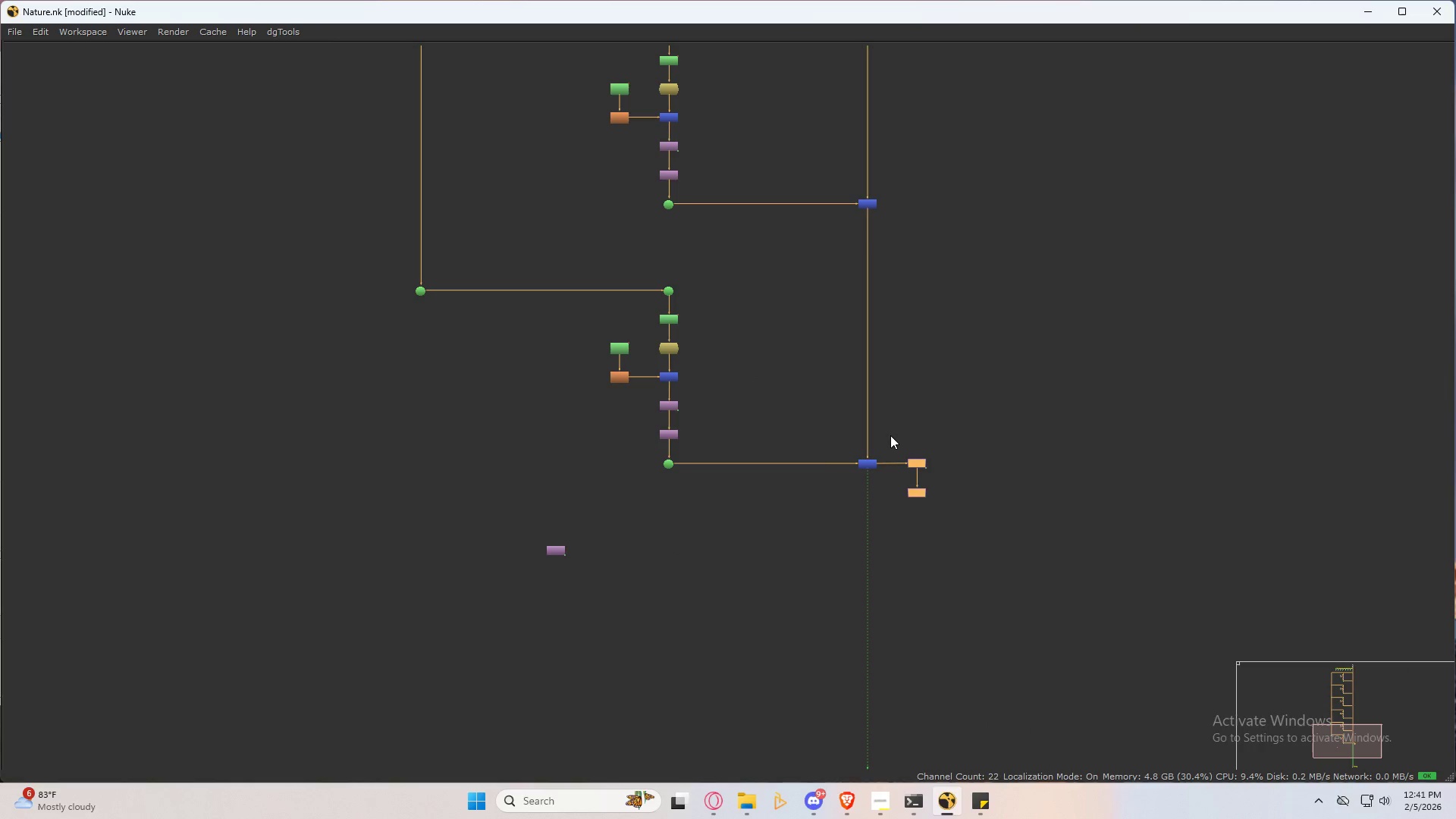 
scroll: coordinate [979, 576], scroll_direction: up, amount: 5.0
 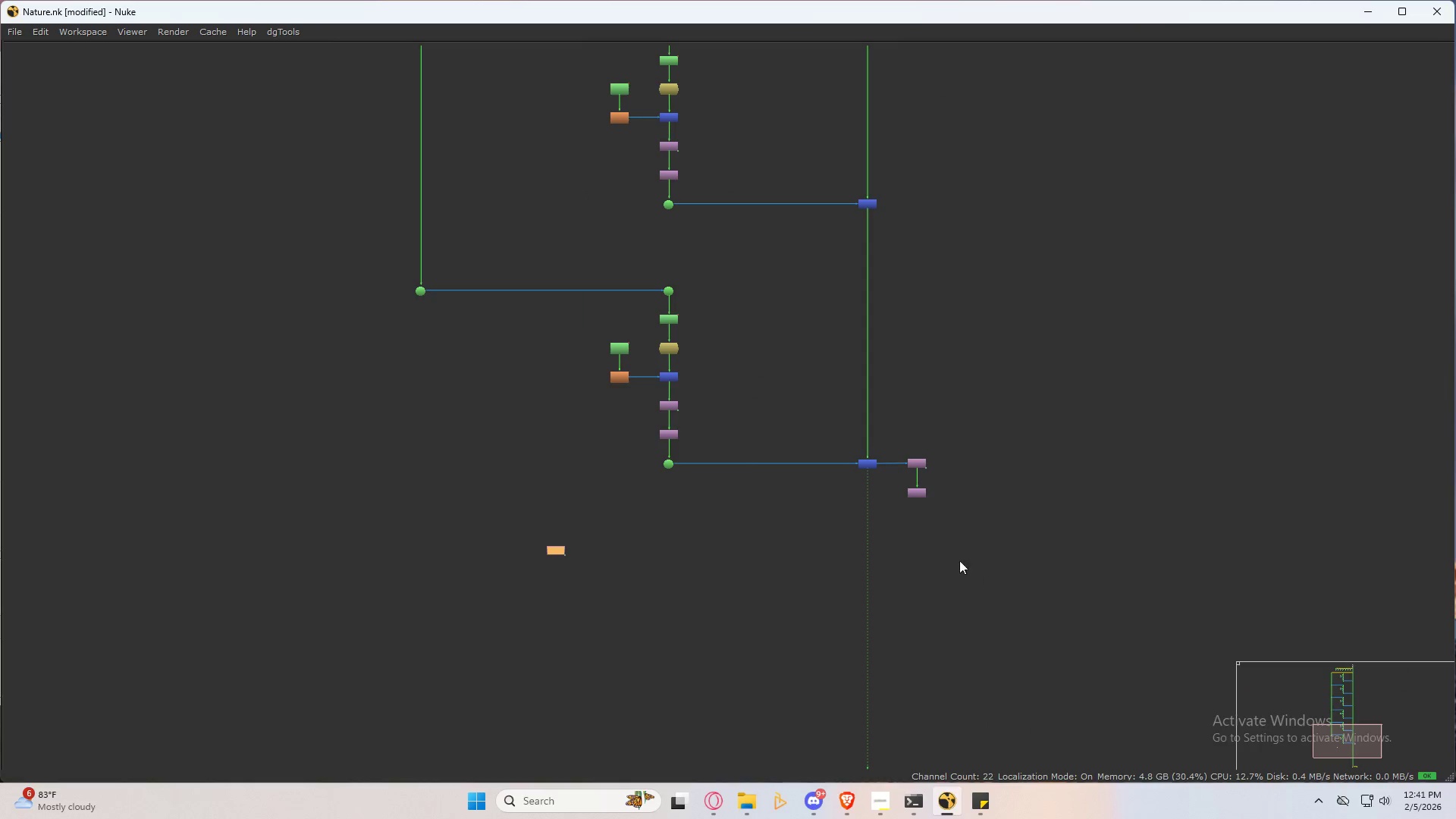 
key(Delete)
 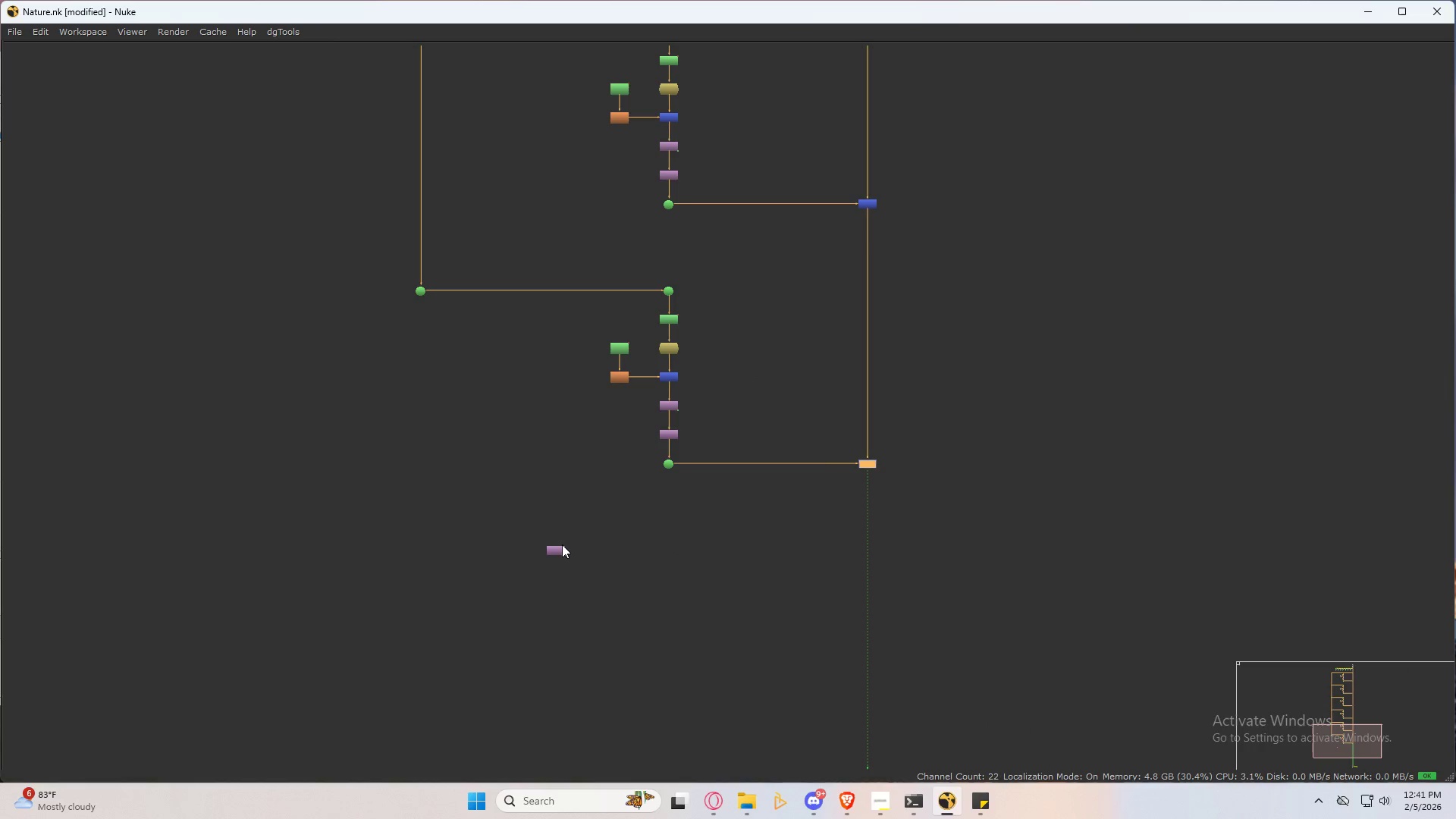 
left_click([555, 549])
 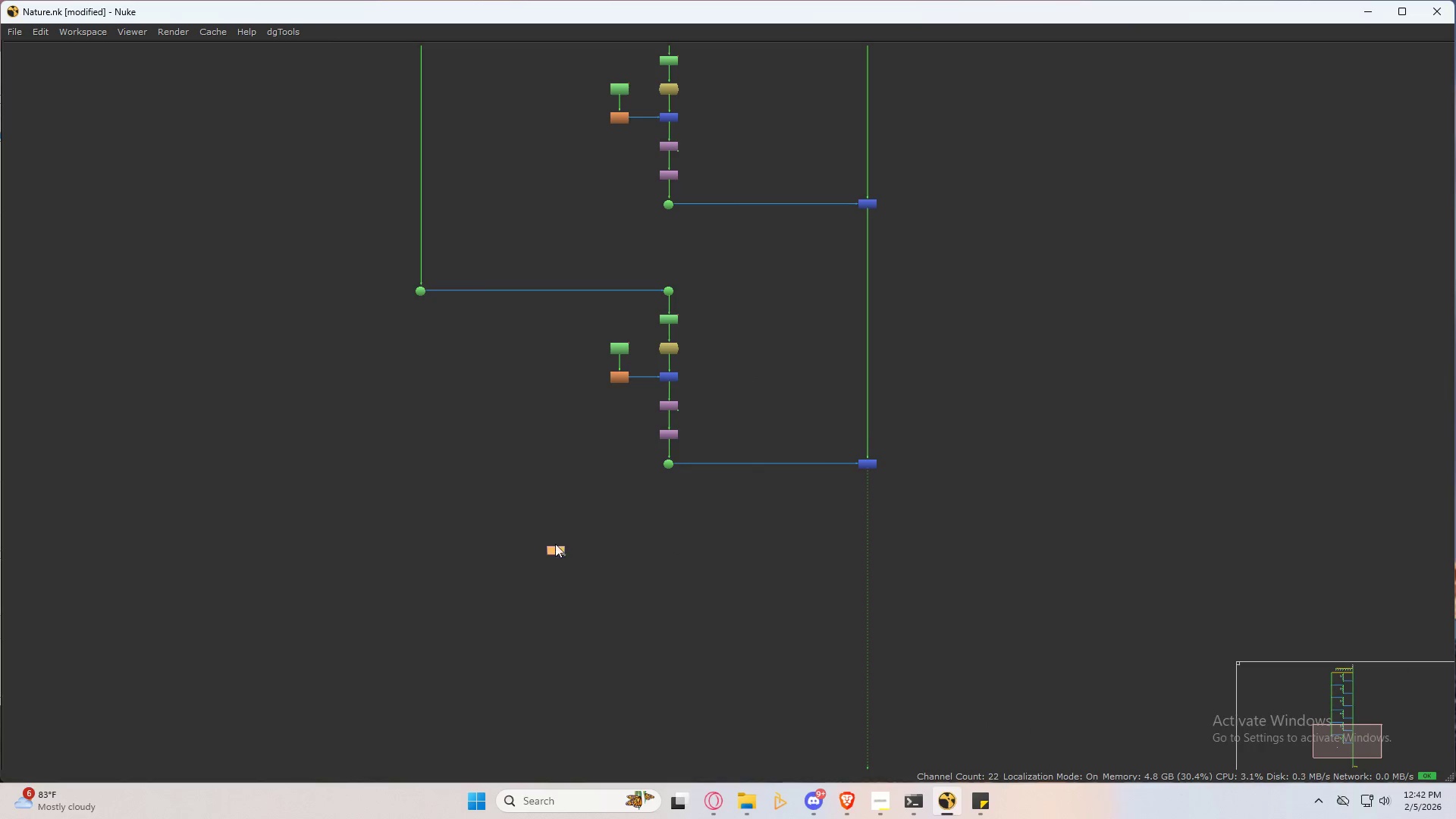 
hold_key(key=ShiftLeft, duration=0.45)
left_click_drag(start_coordinate=[477, 338], to_coordinate=[384, 249])
 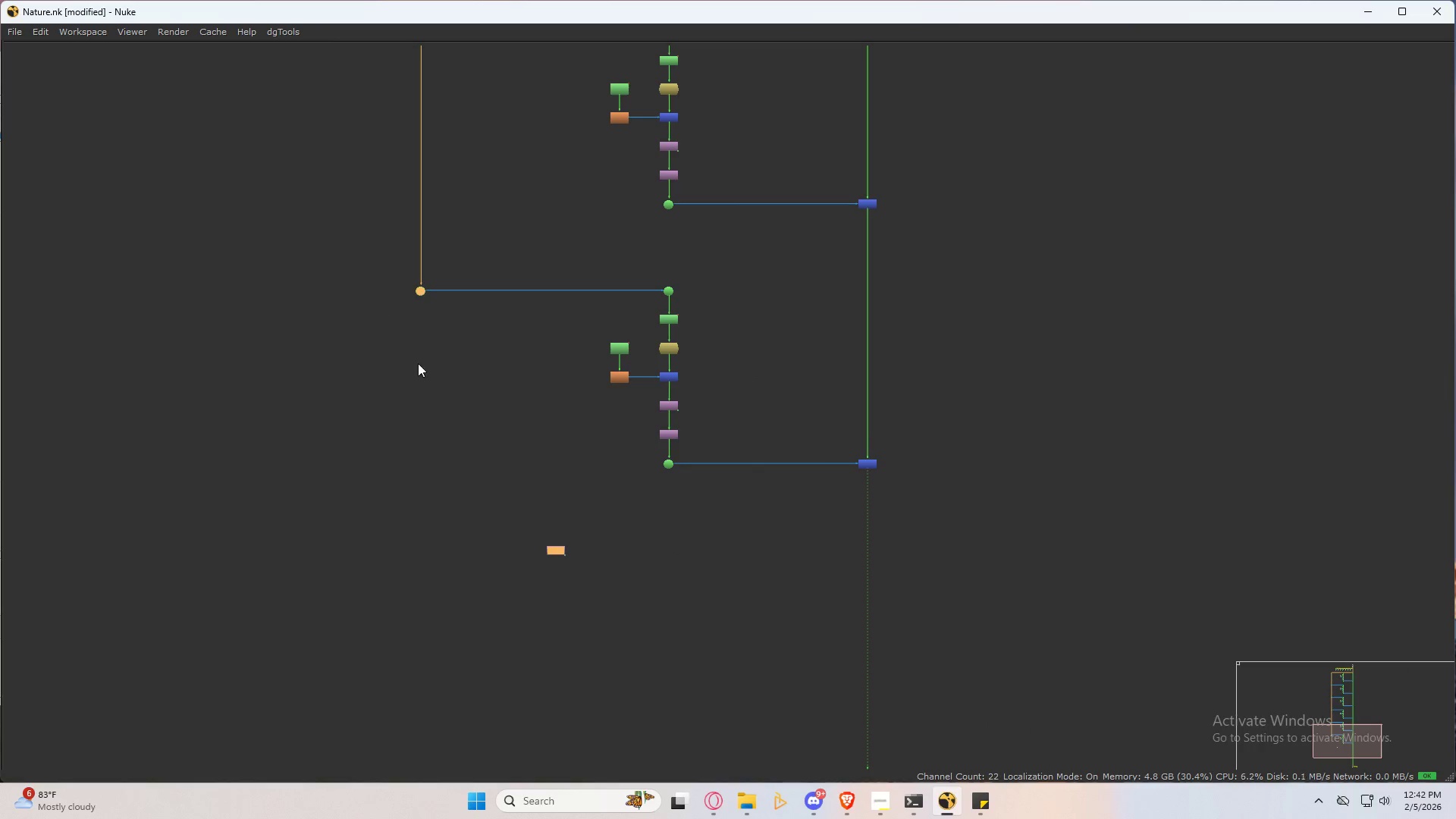 
key(Y)
 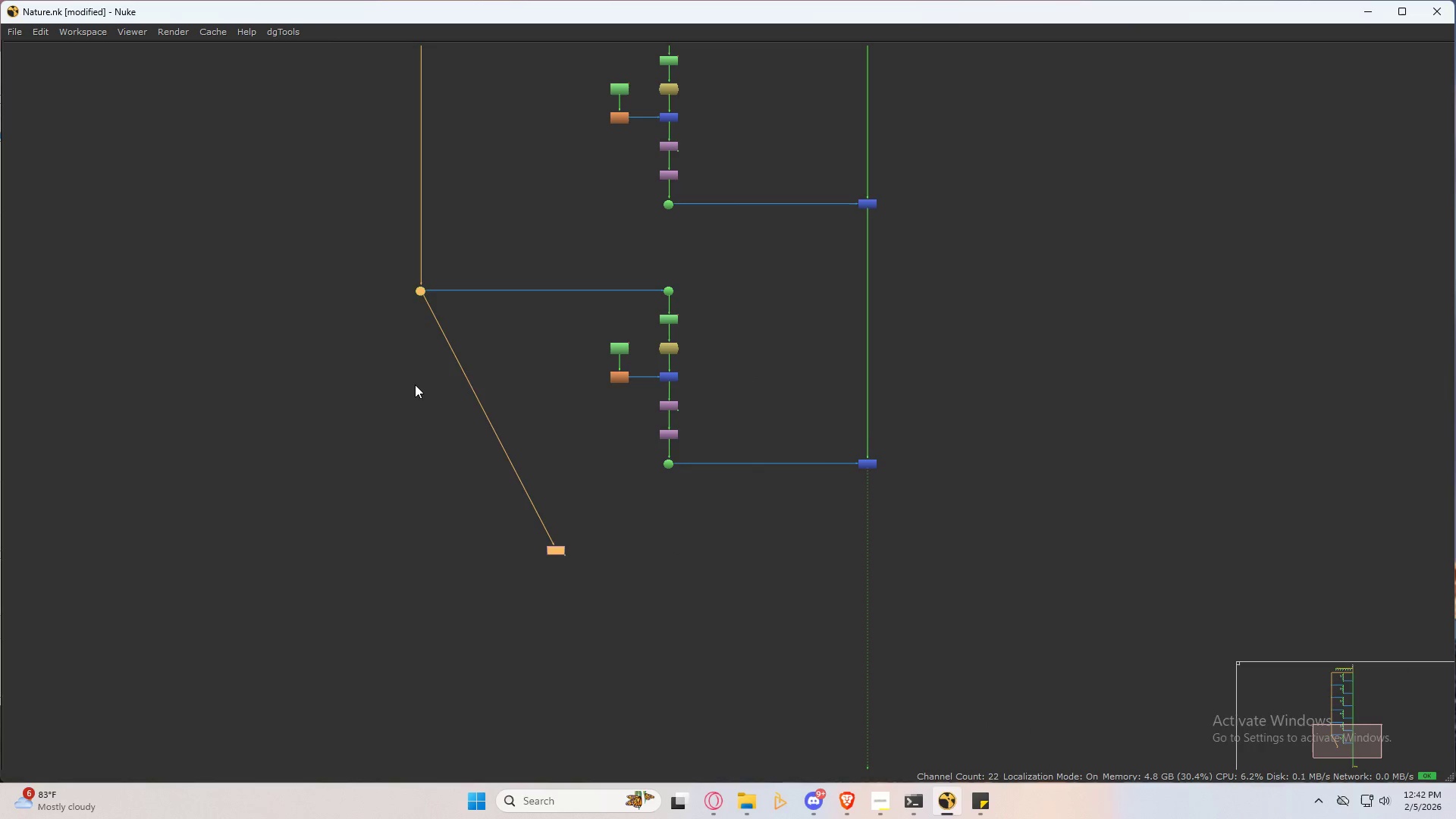 
left_click([414, 384])
 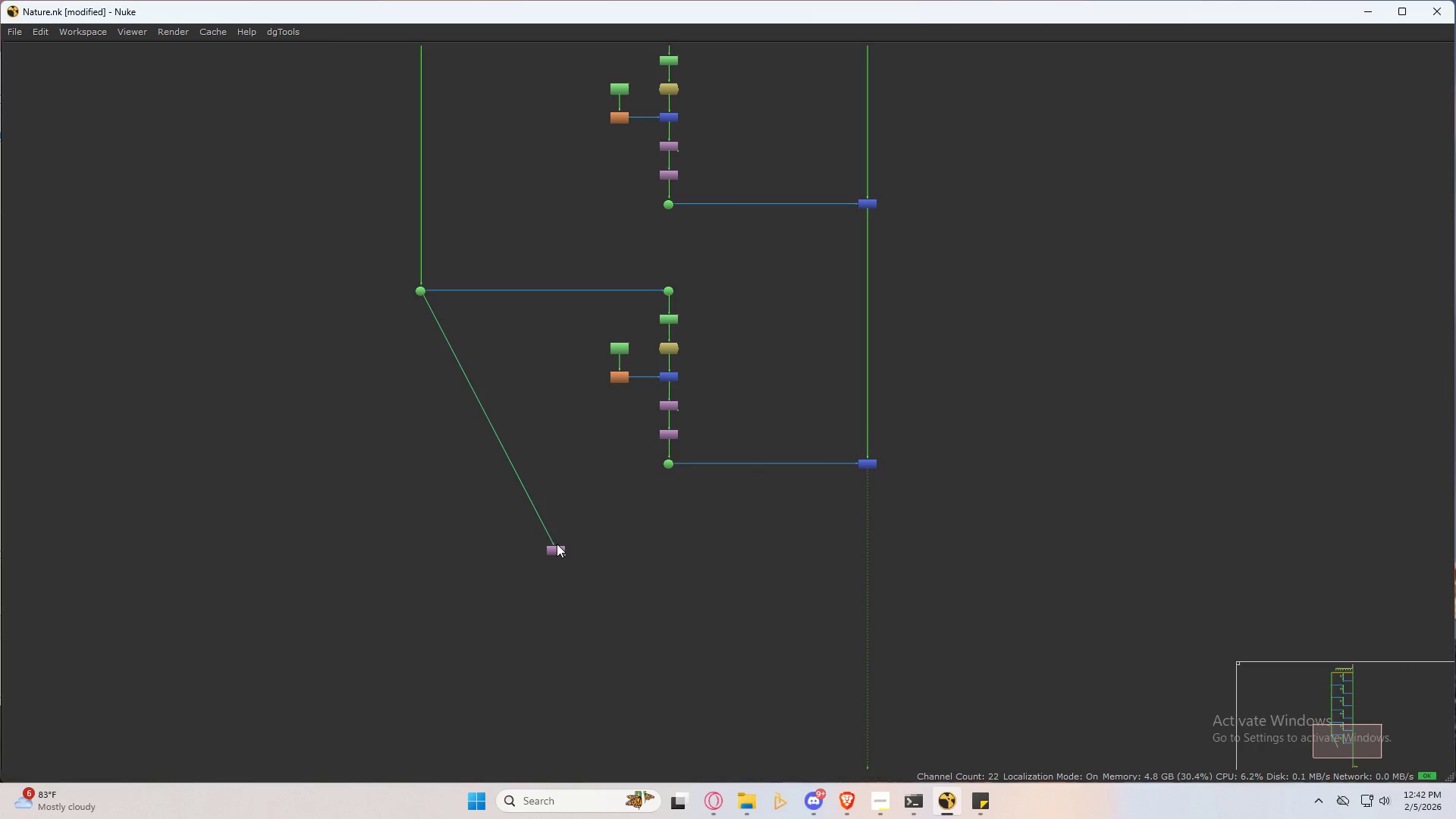 
left_click_drag(start_coordinate=[557, 546], to_coordinate=[453, 390])
 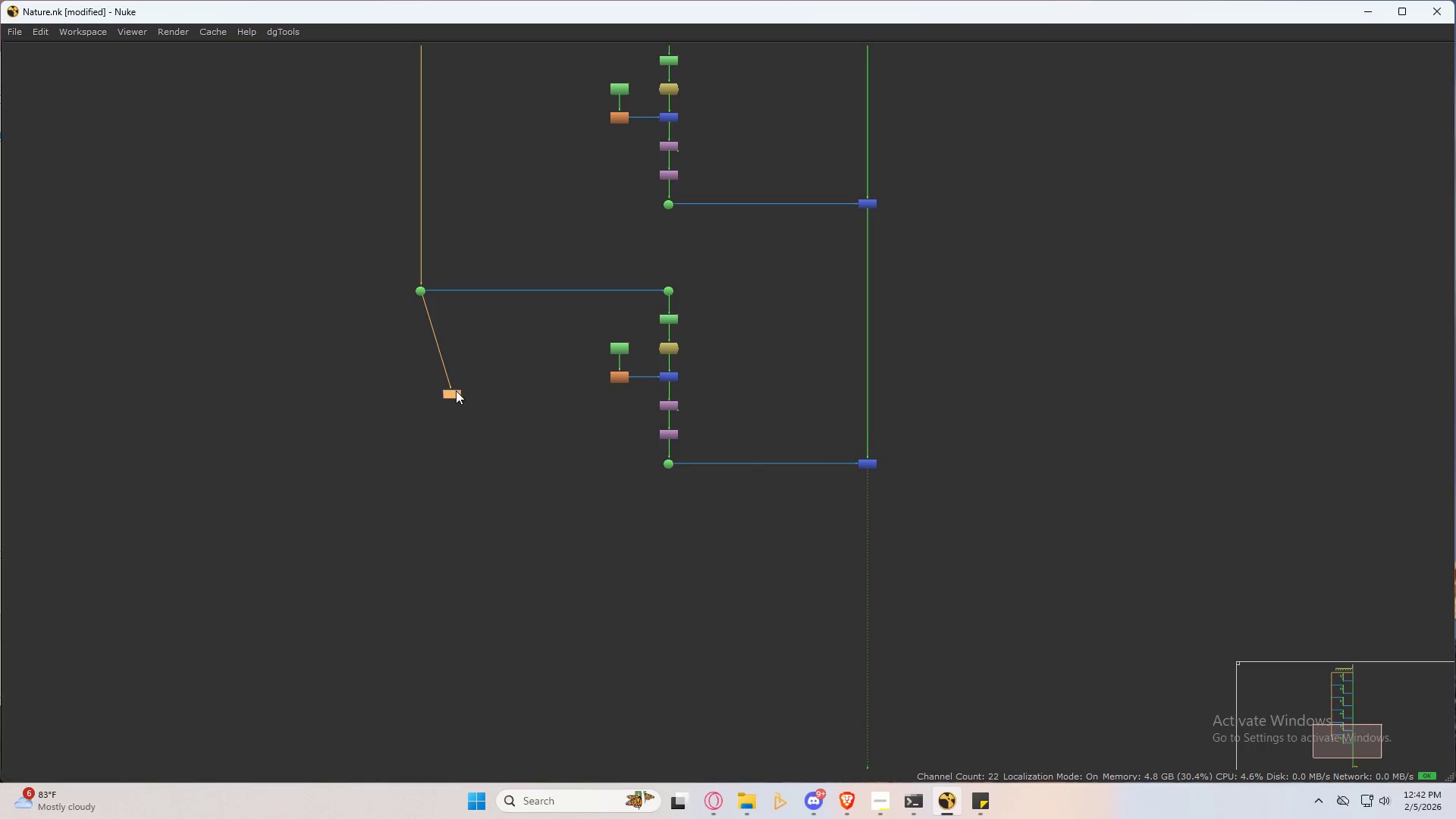 
key(Space)
 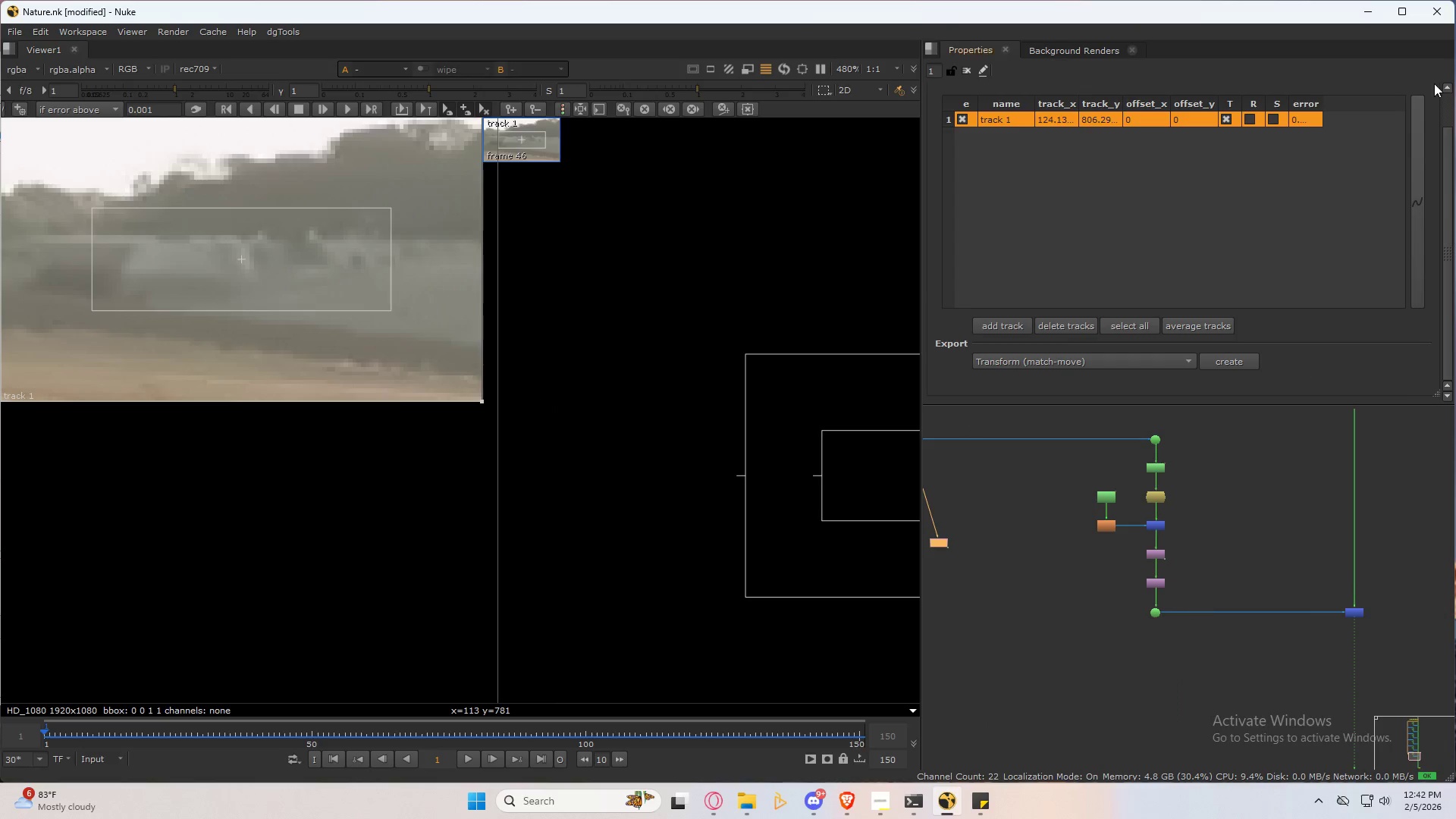 
scroll: coordinate [1450, 177], scroll_direction: up, amount: 7.0
 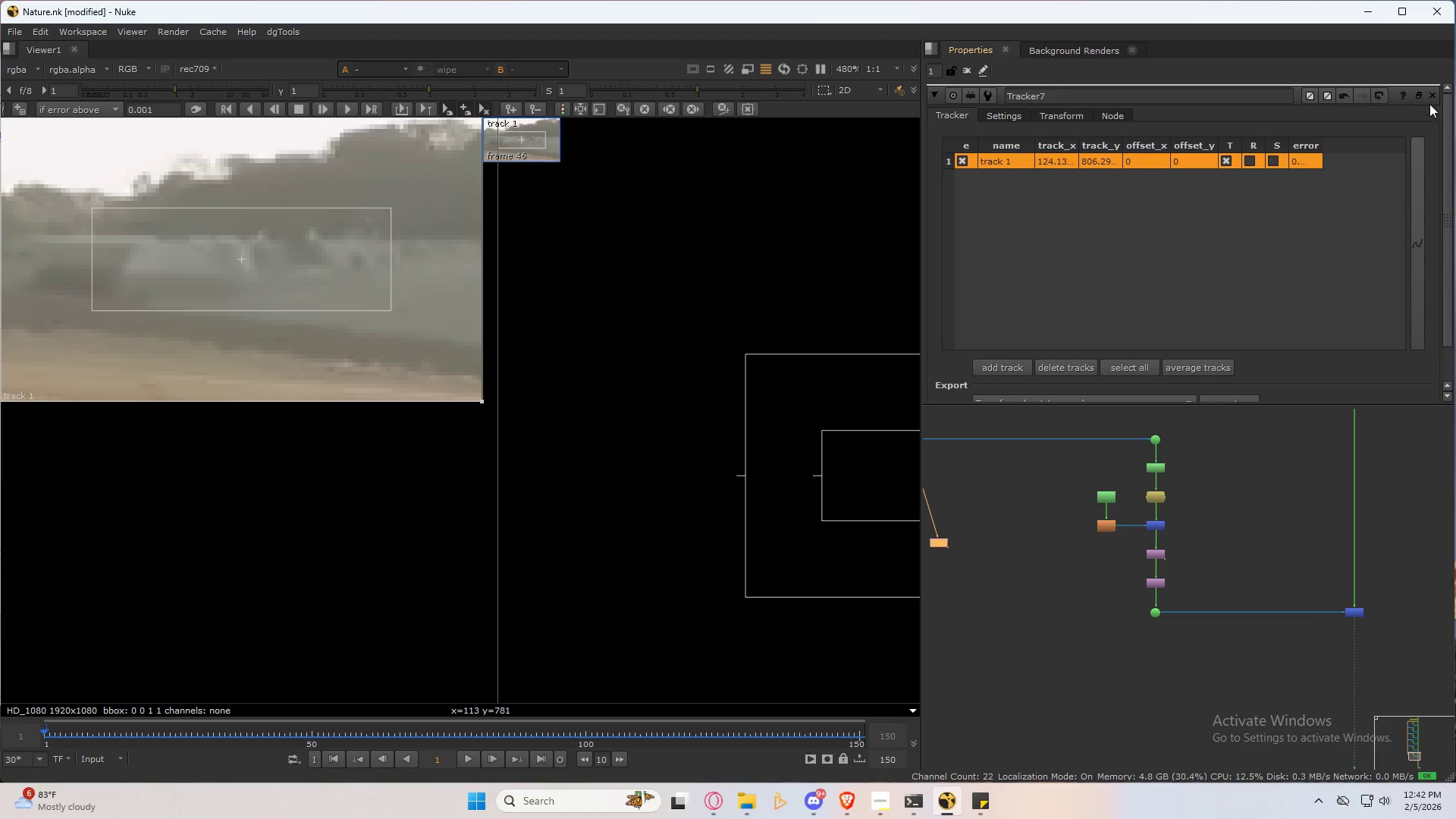 
left_click([1429, 96])
 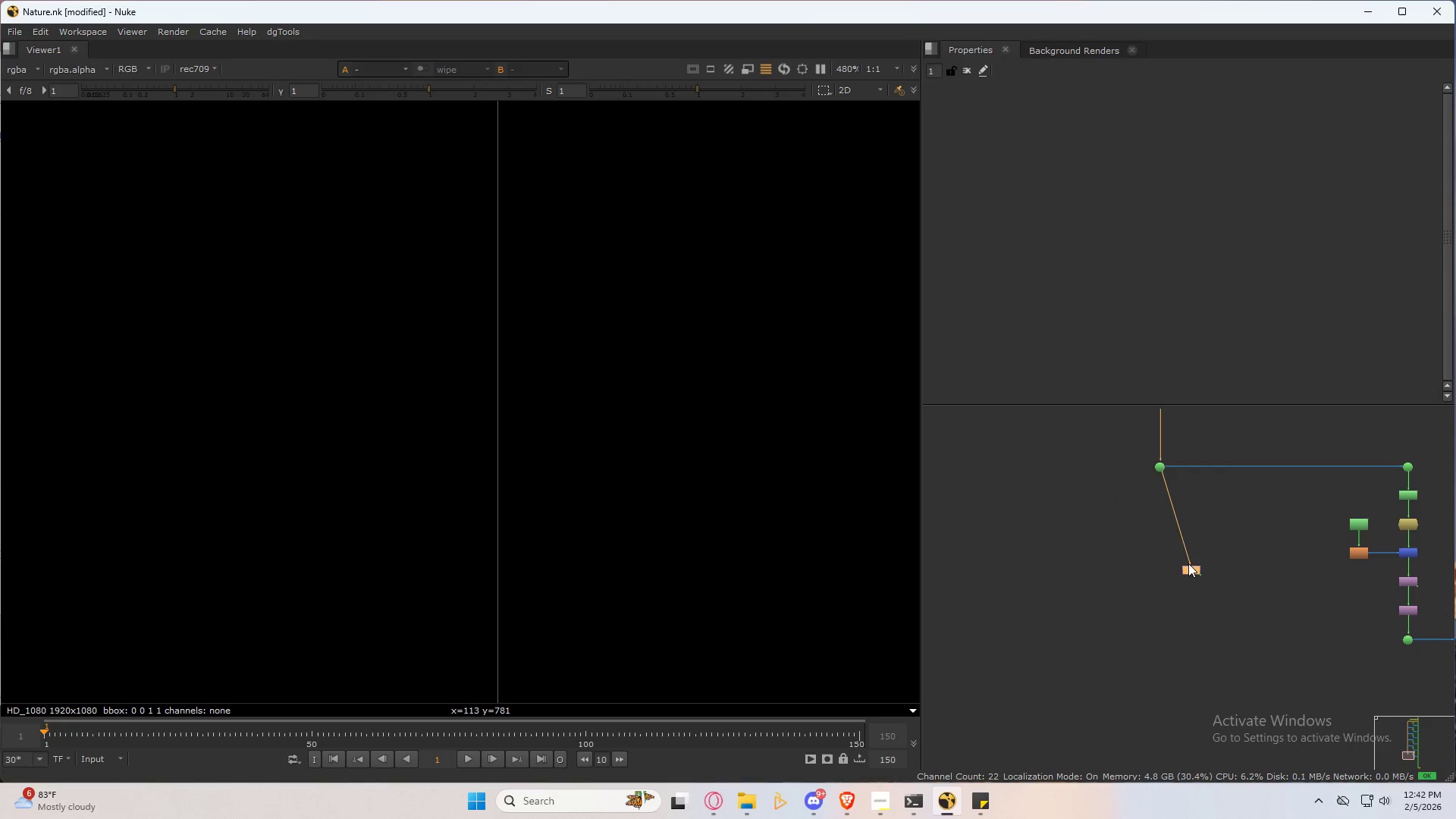 
double_click([1191, 566])
 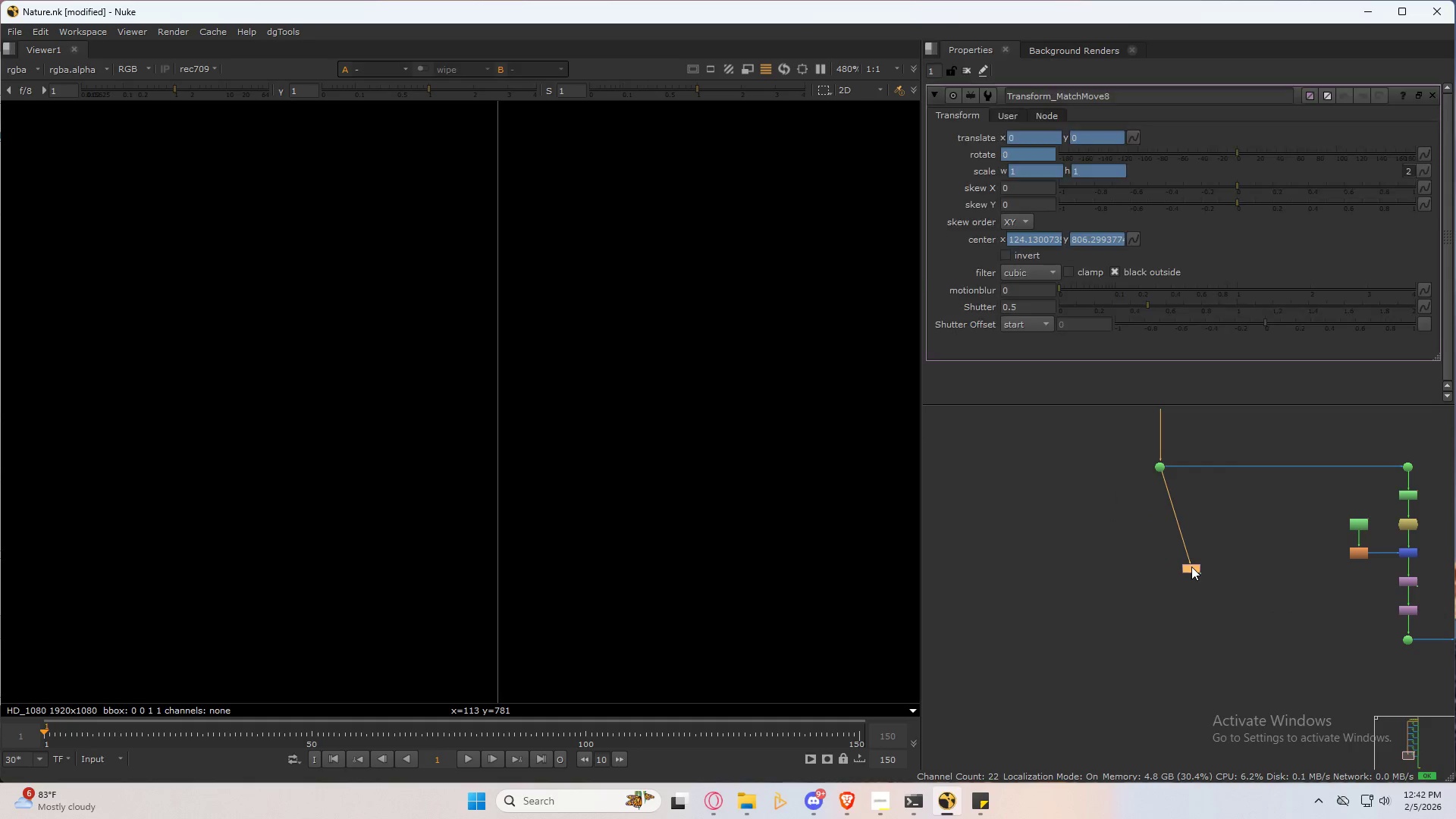 
triple_click([1191, 566])
 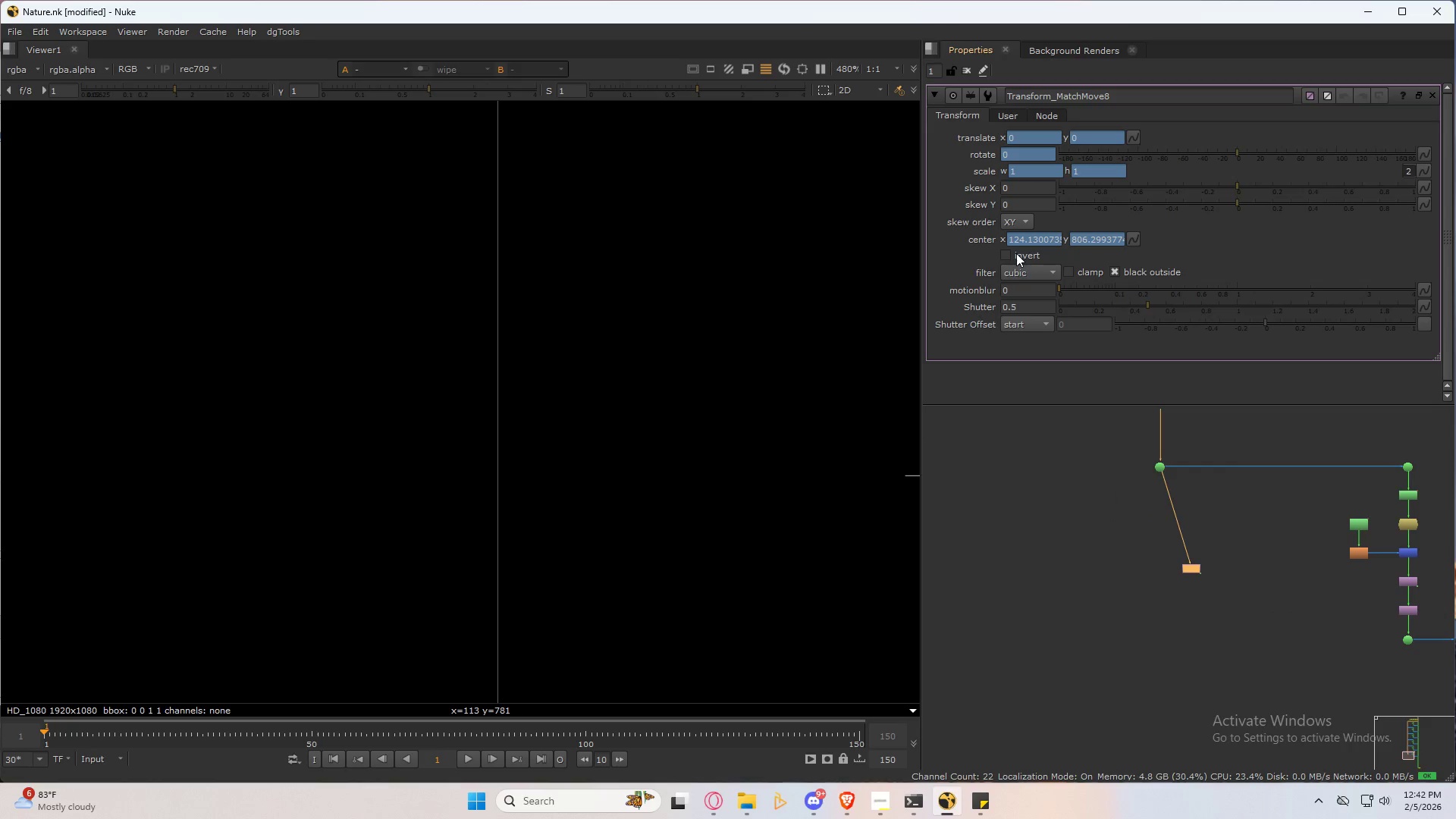 
left_click([1011, 253])
 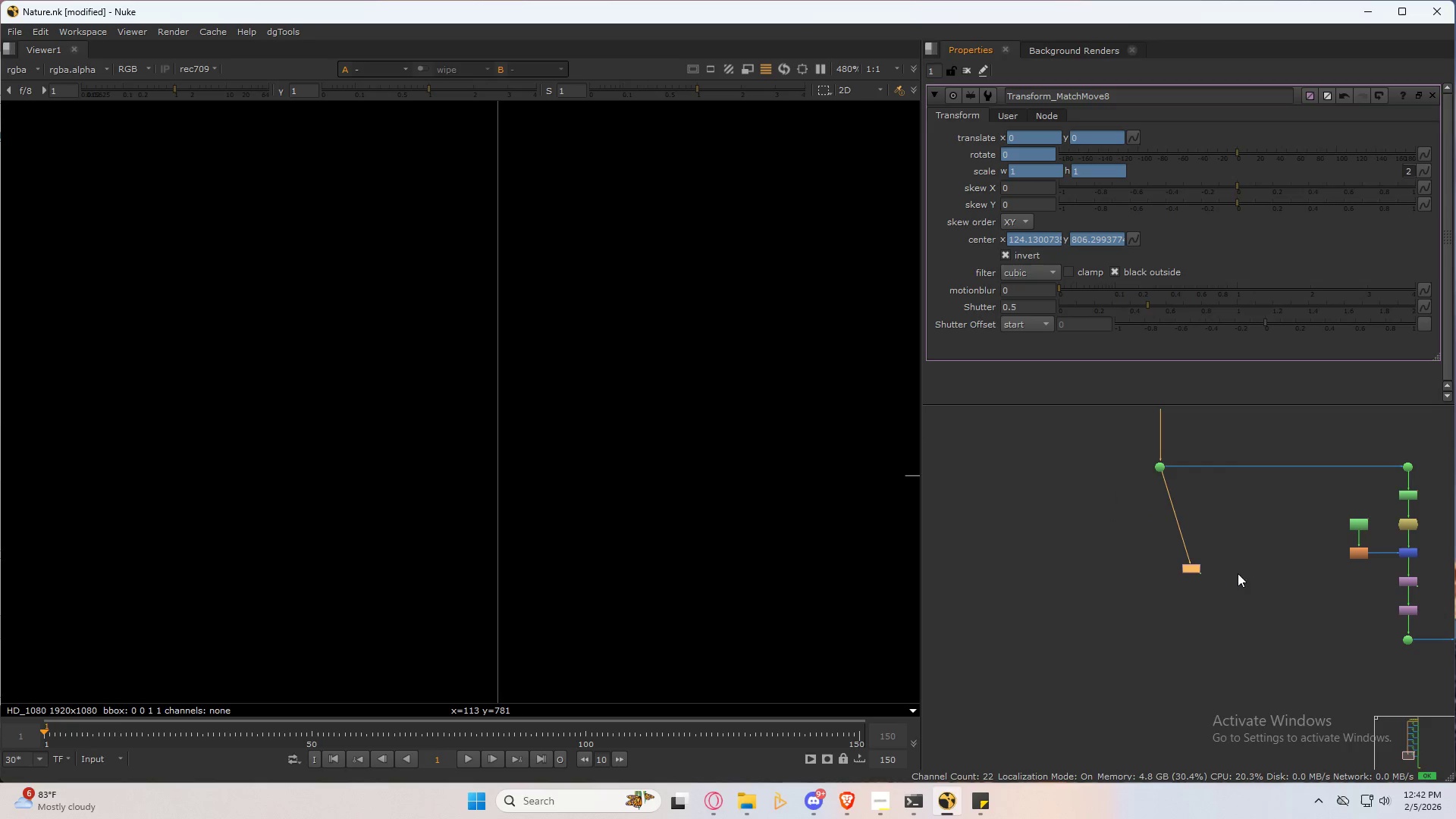 
left_click_drag(start_coordinate=[1242, 550], to_coordinate=[1156, 645])
 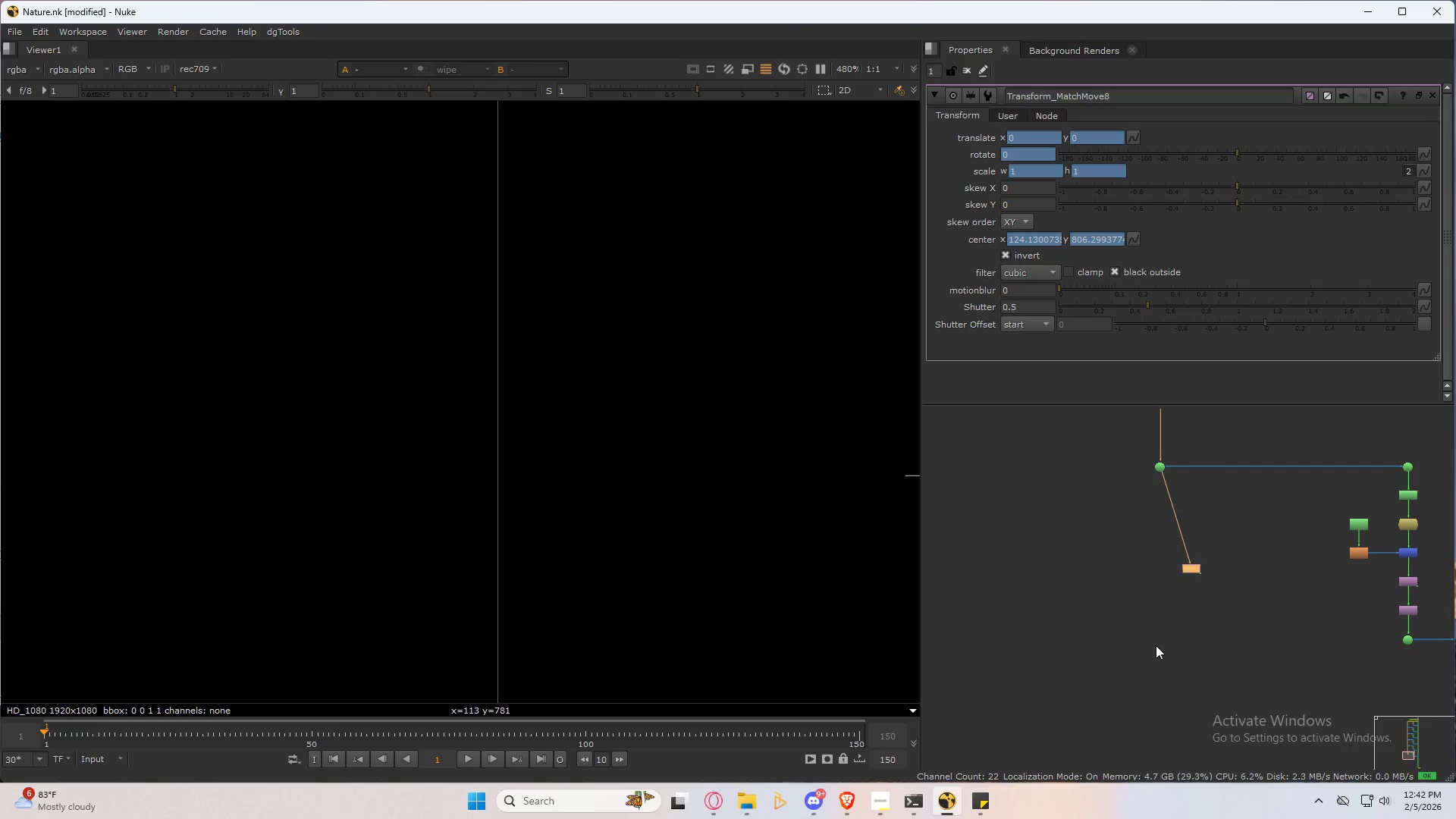 
key(1)
 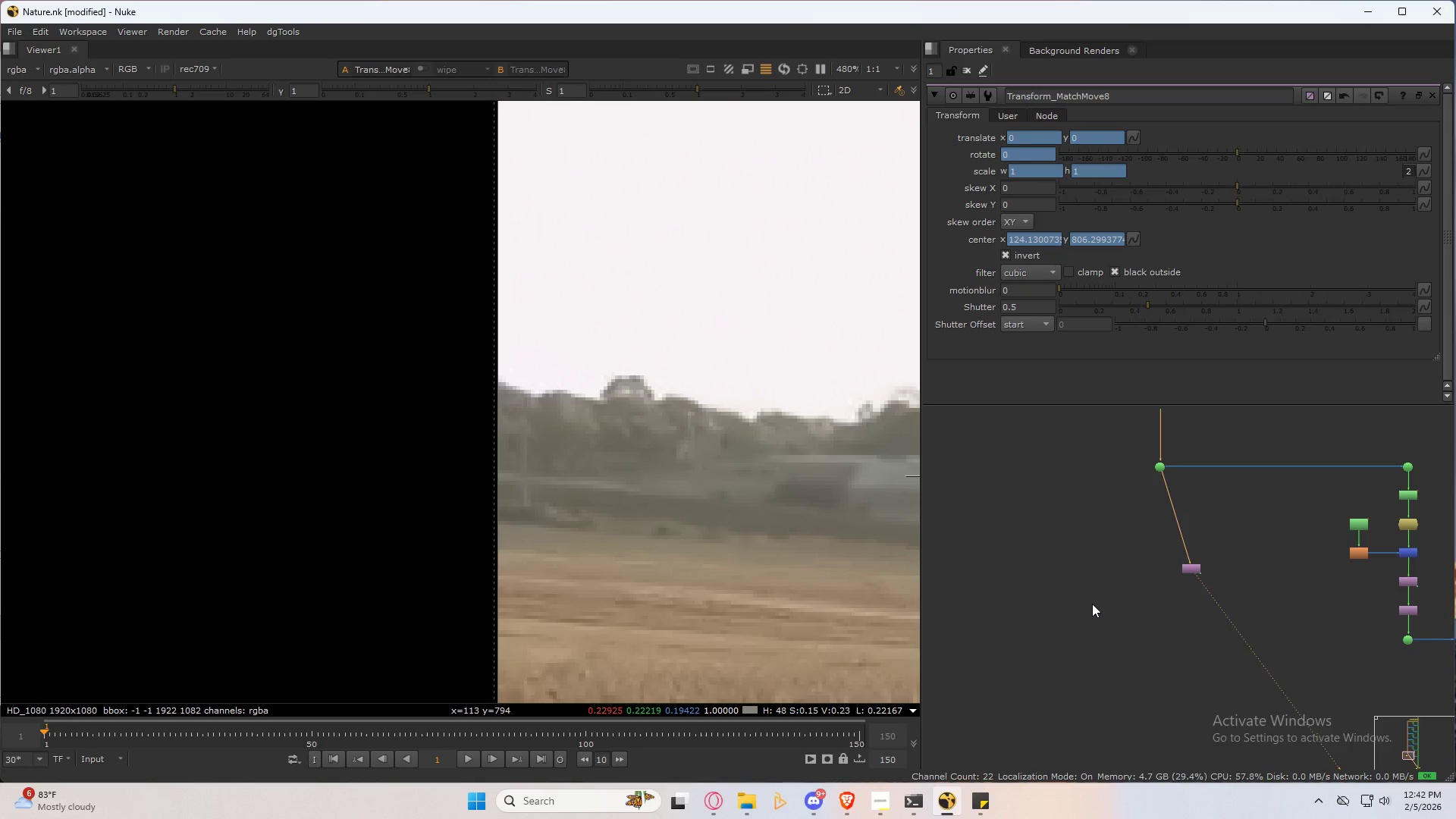 
left_click_drag(start_coordinate=[1211, 534], to_coordinate=[1147, 631])
 